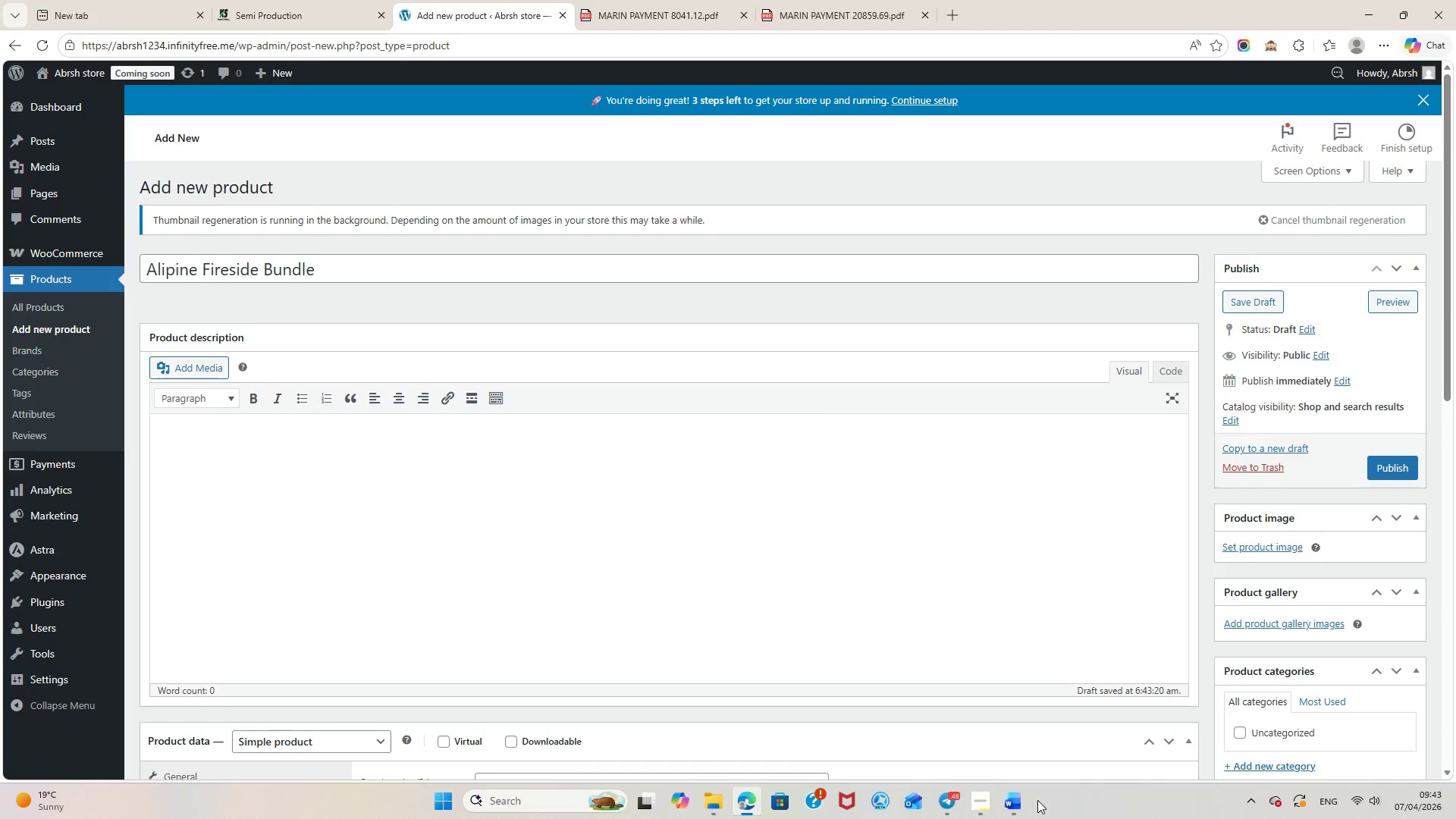 
left_click([1025, 802])
 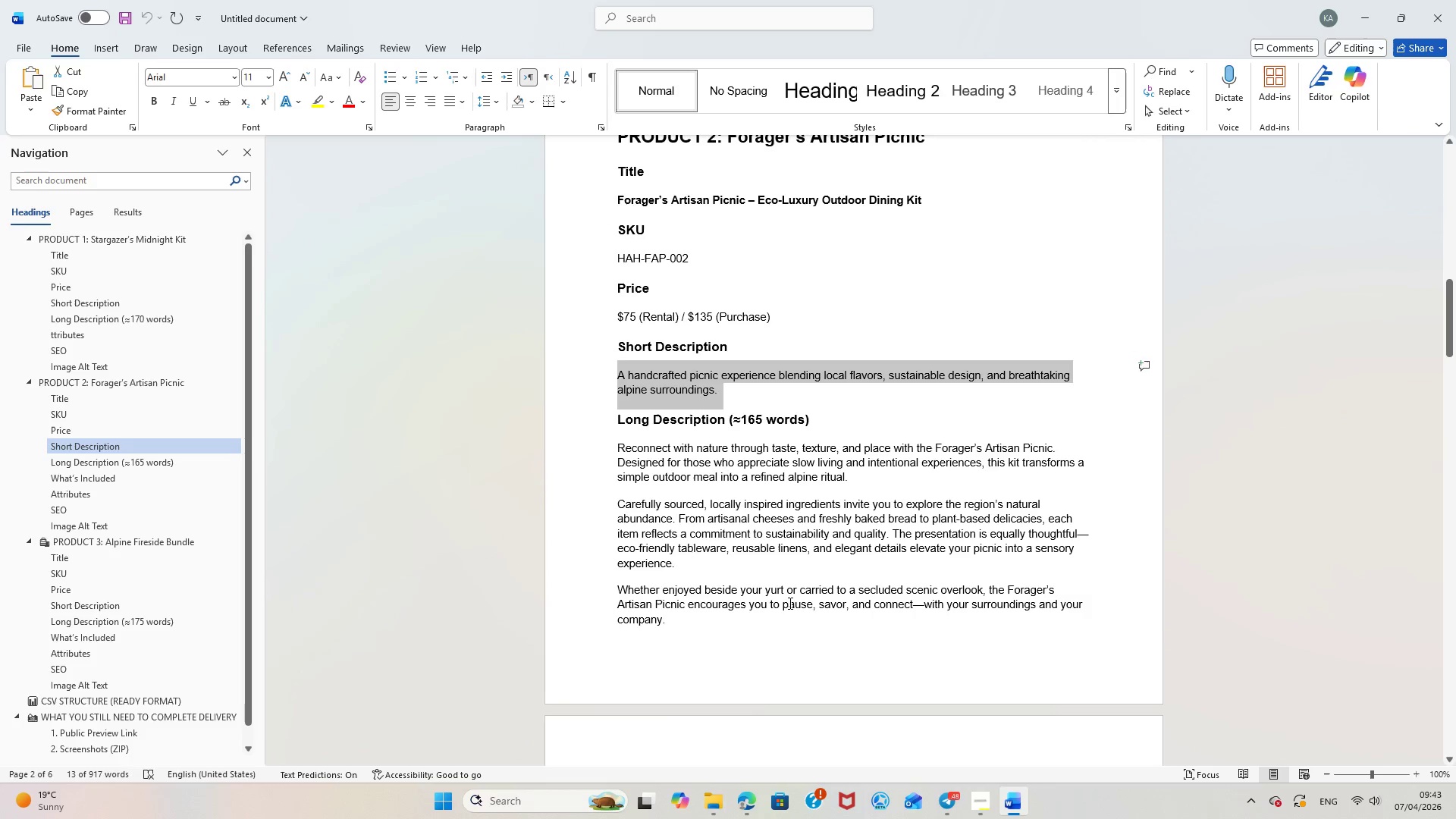 
scroll: coordinate [900, 548], scroll_direction: down, amount: 35.0
 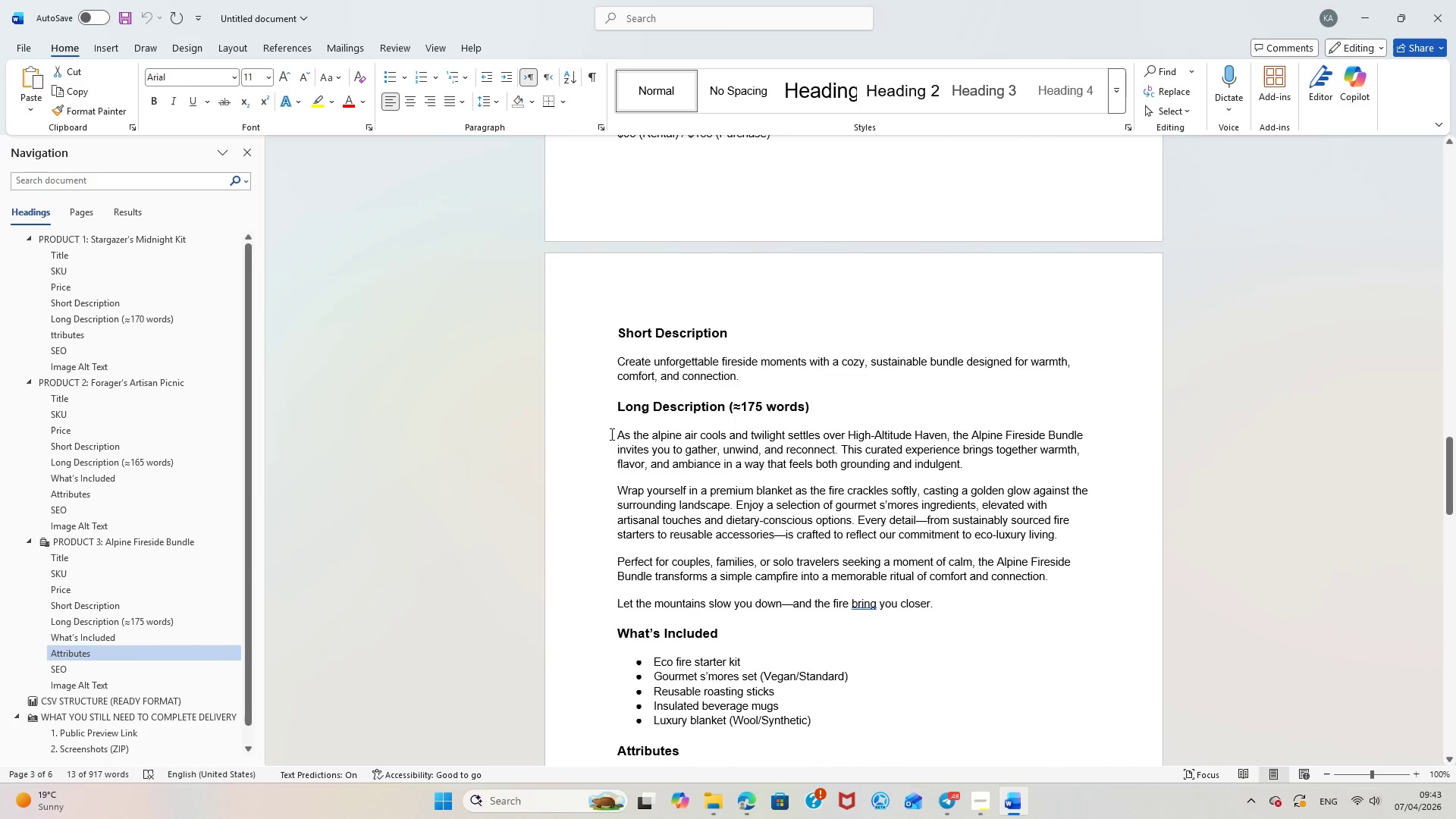 
left_click_drag(start_coordinate=[613, 433], to_coordinate=[938, 606])
 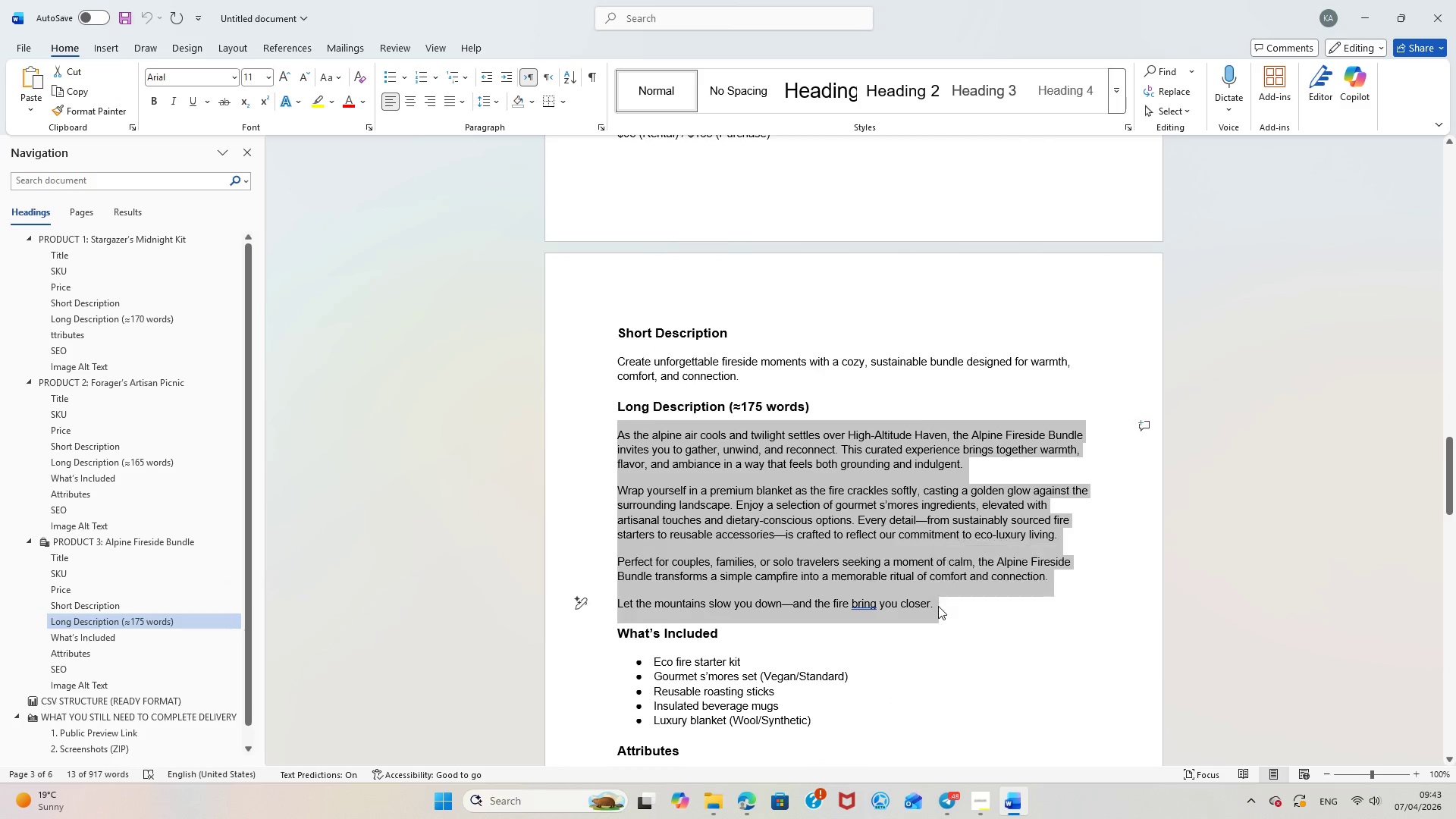 
right_click([938, 606])
 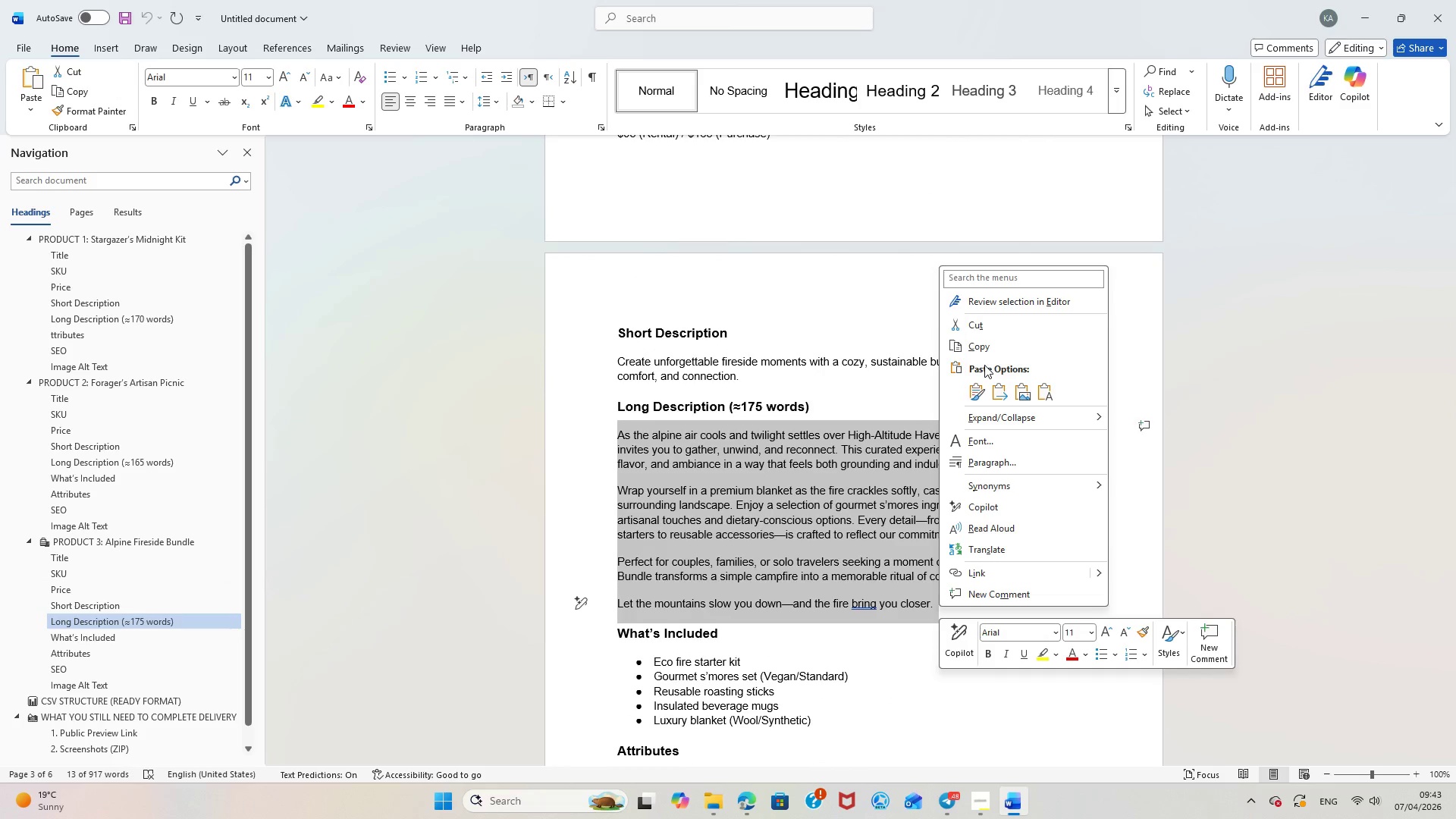 
left_click([982, 350])
 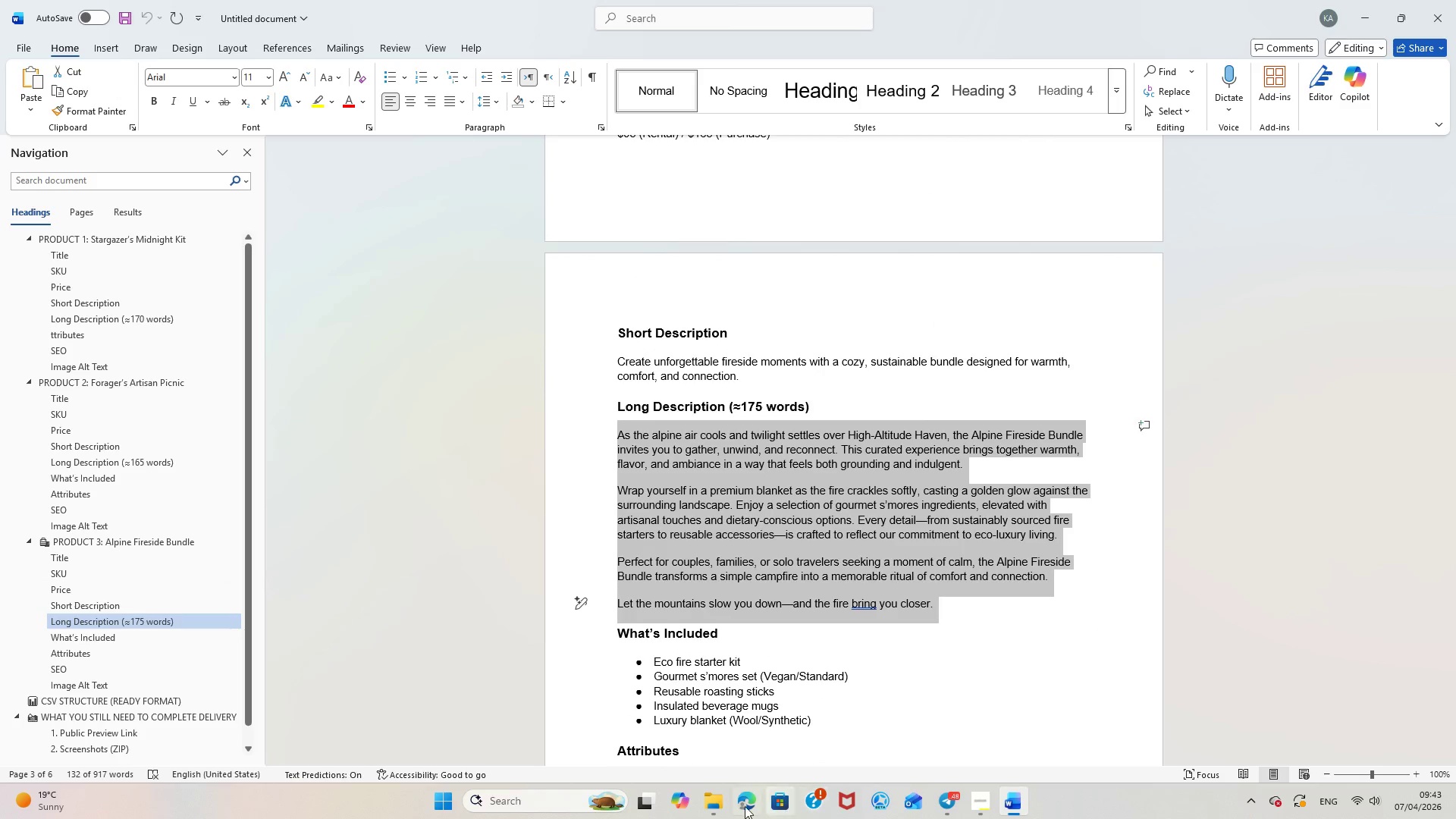 
left_click([742, 805])
 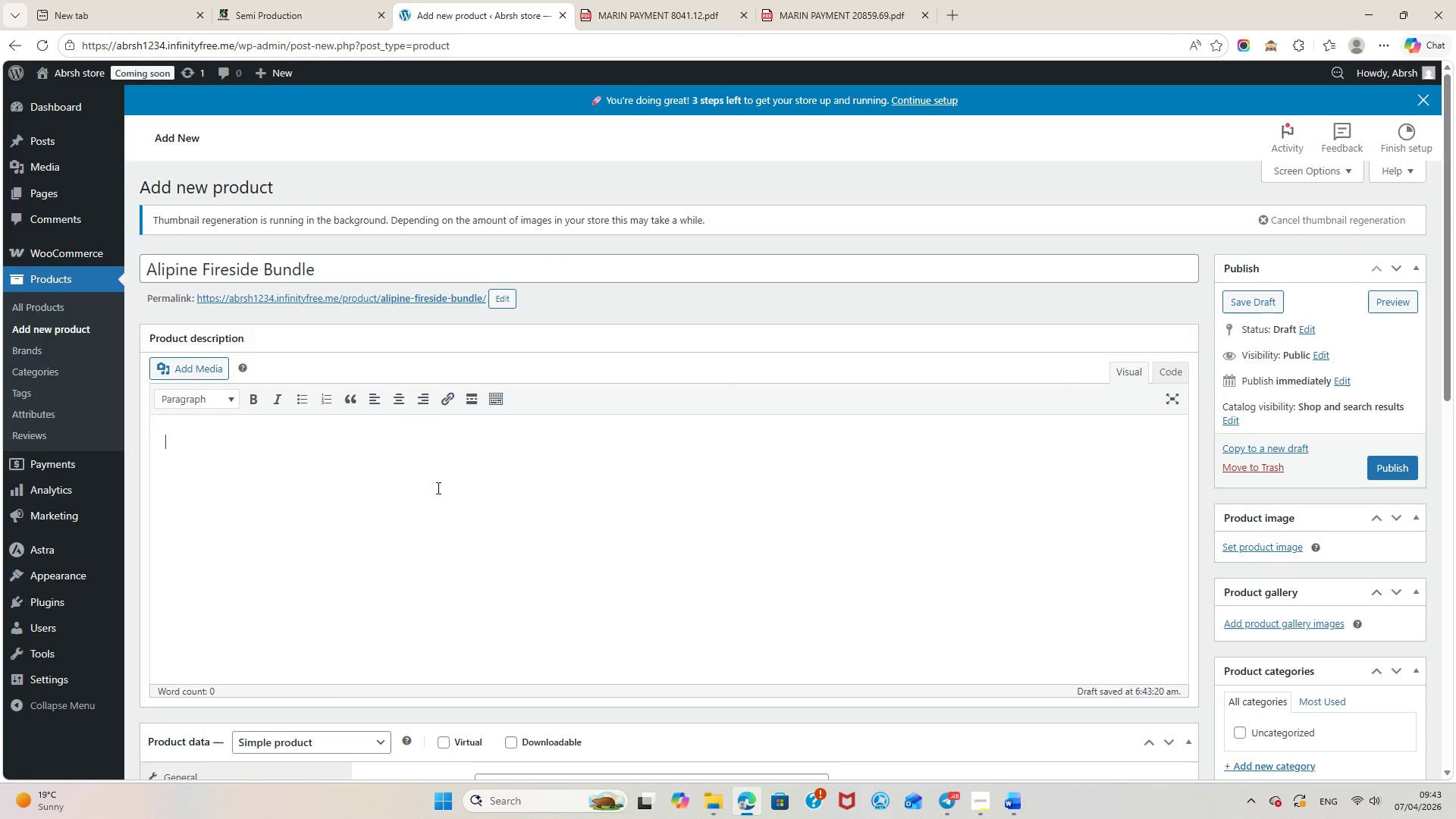 
key(Control+ControlLeft)
 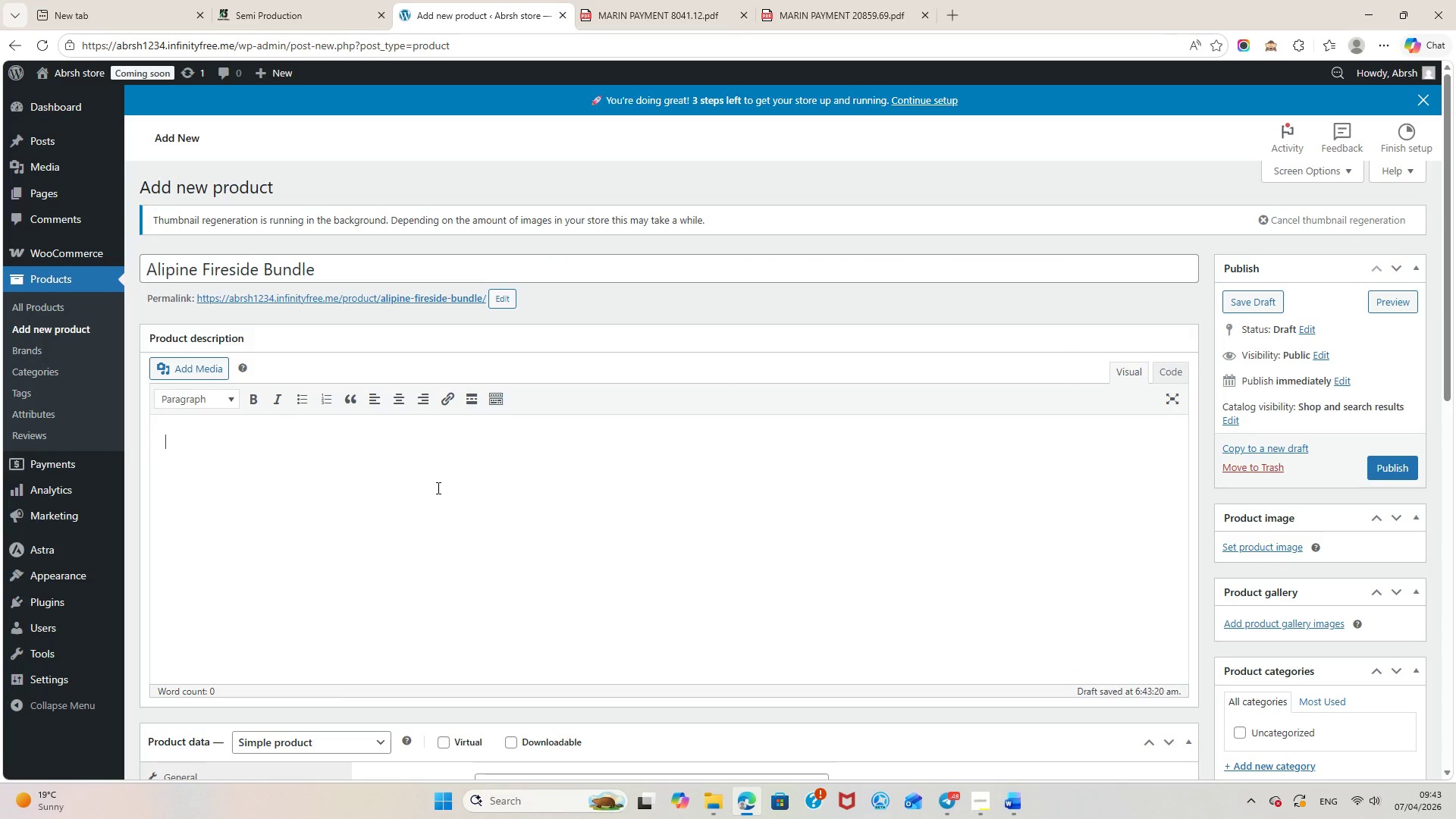 
key(Control+V)
 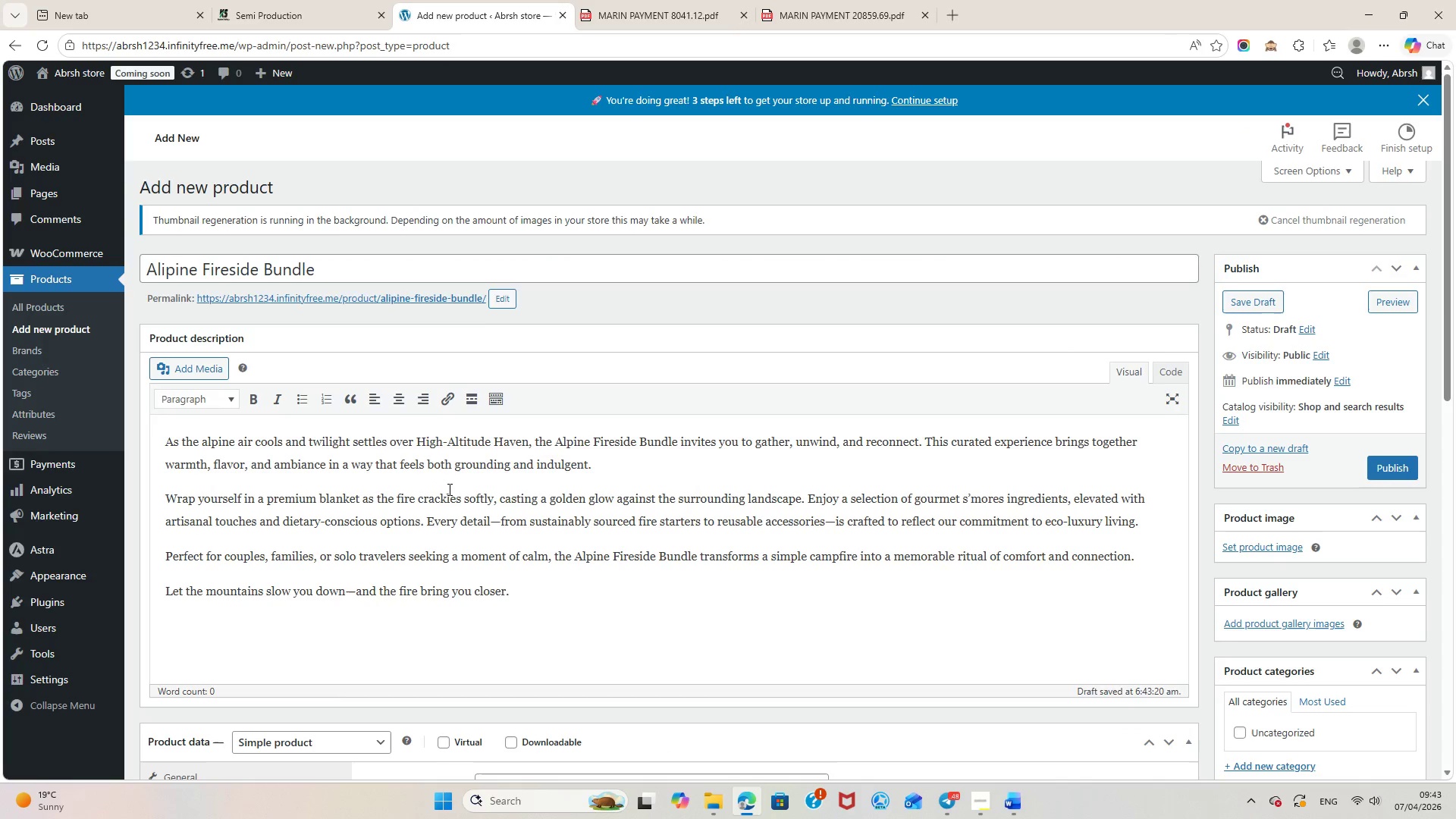 
scroll: coordinate [489, 506], scroll_direction: down, amount: 6.0
 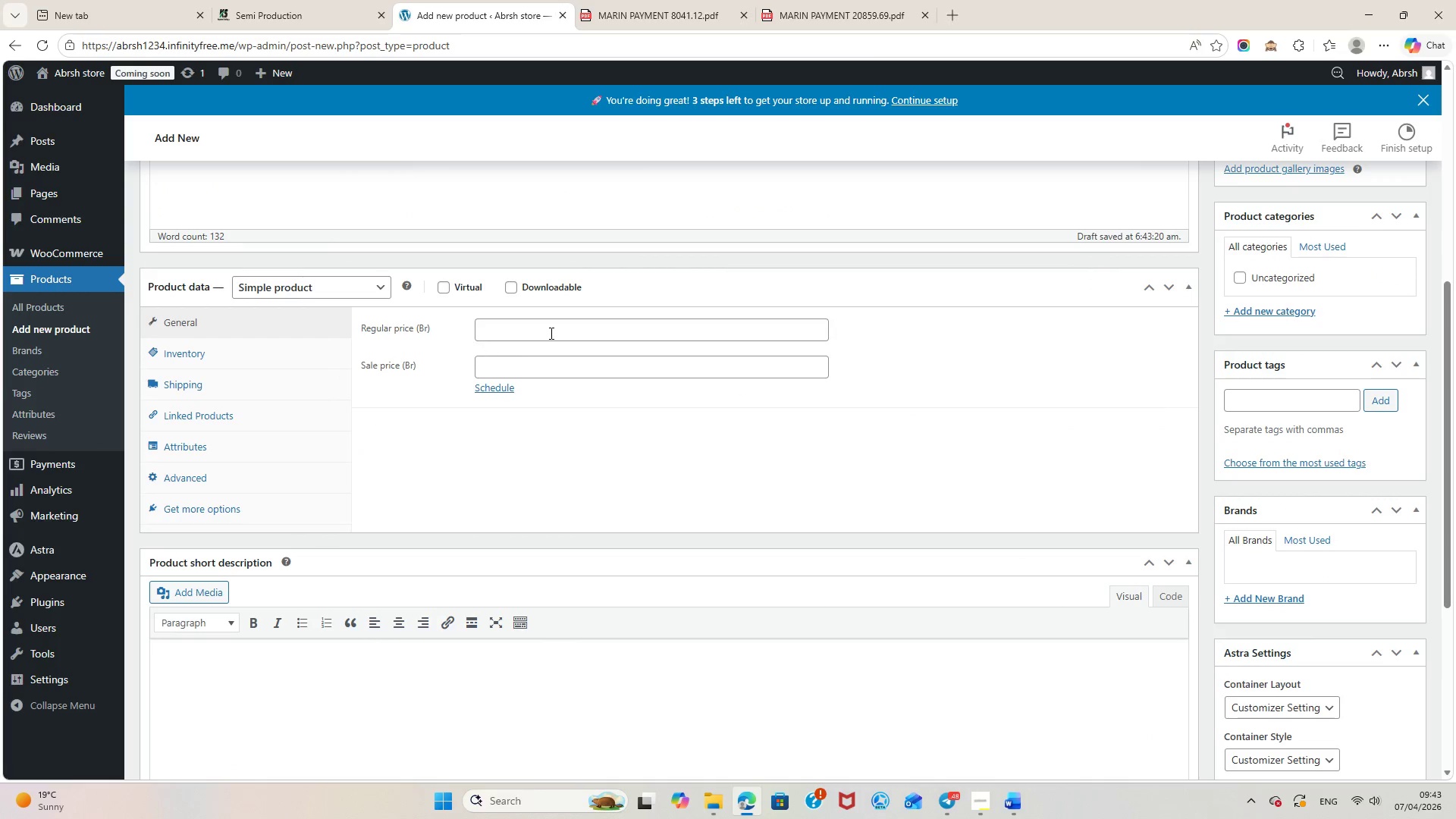 
left_click([543, 330])
 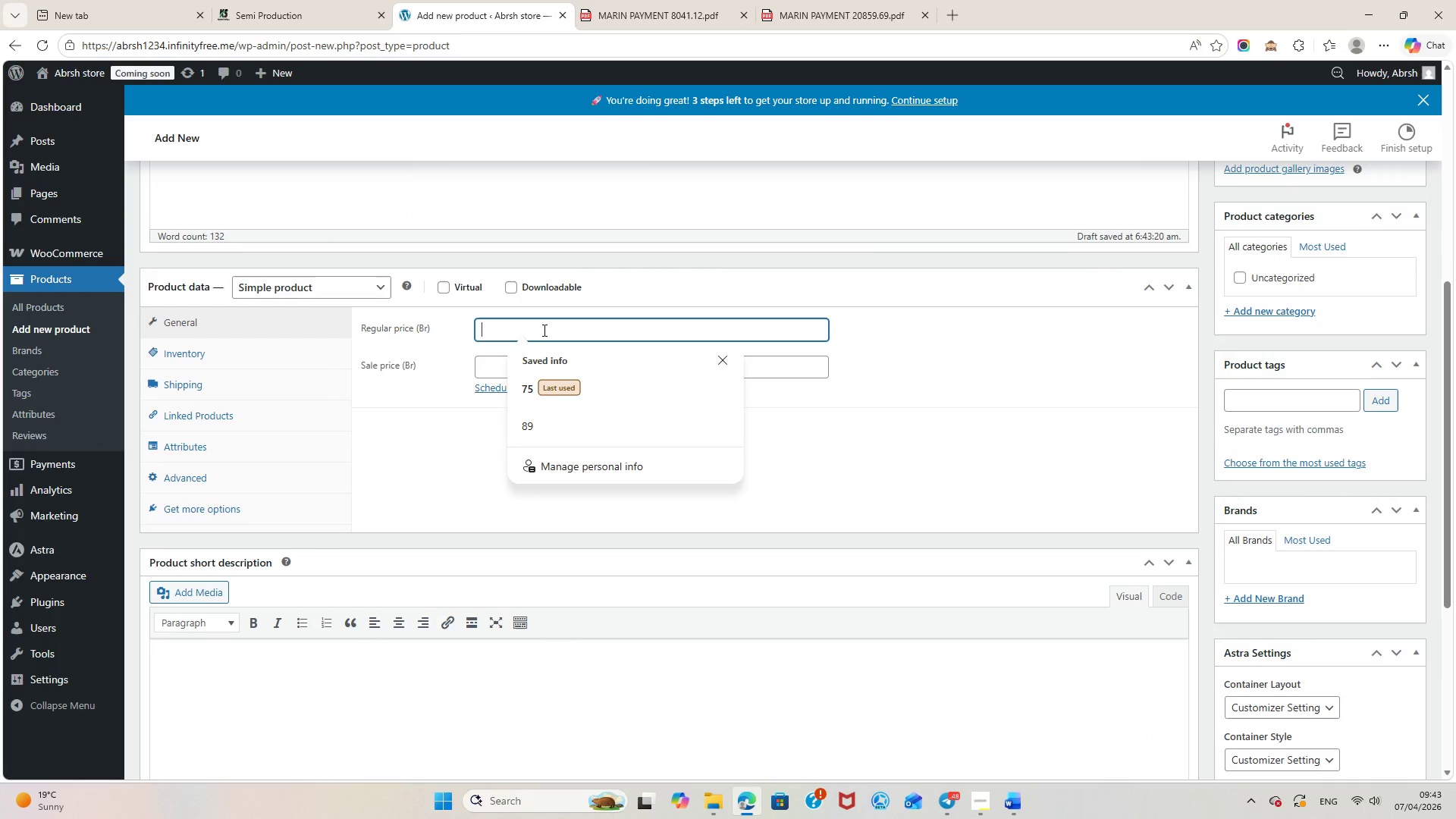 
wait(6.89)
 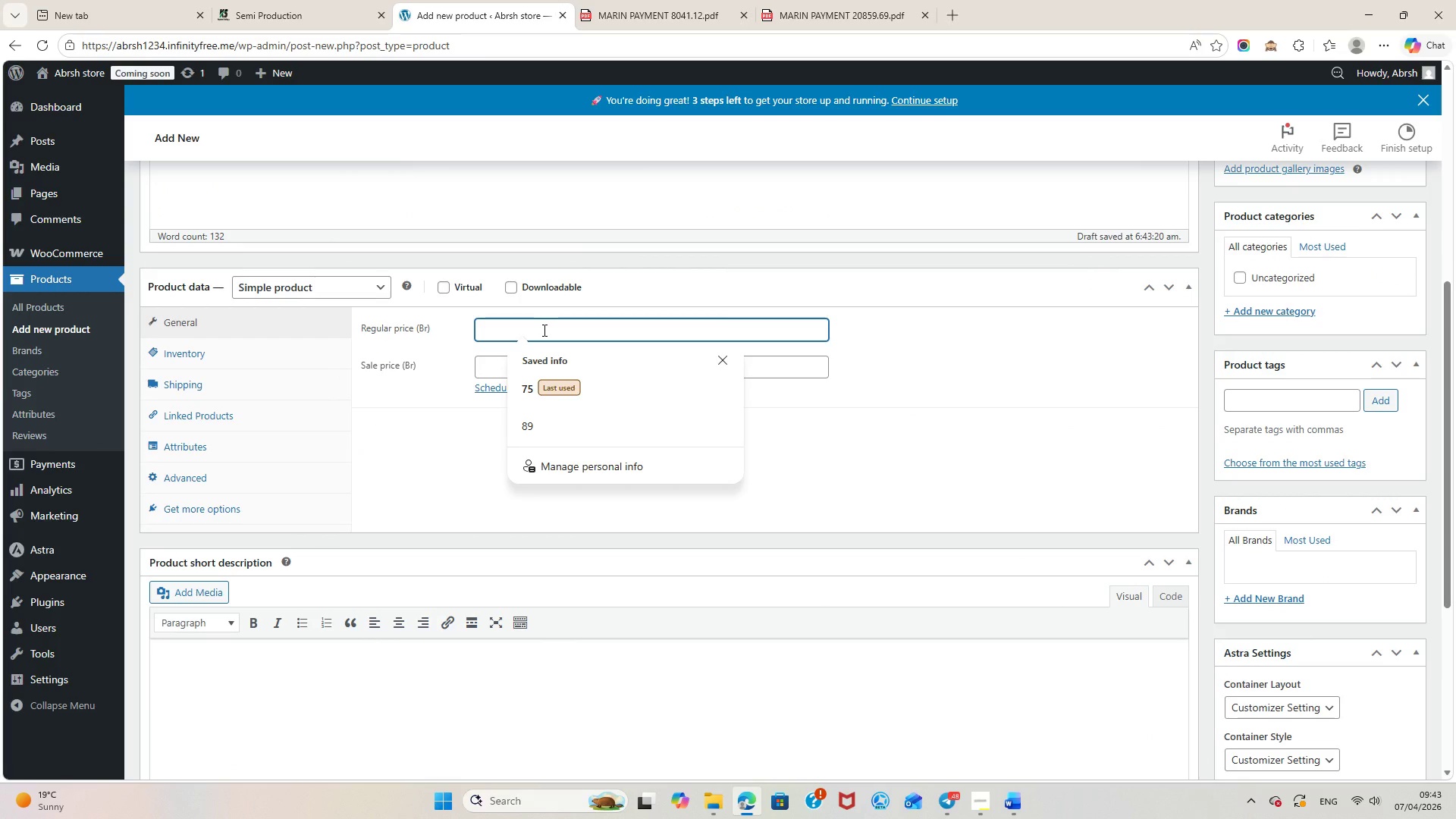 
type(95)
 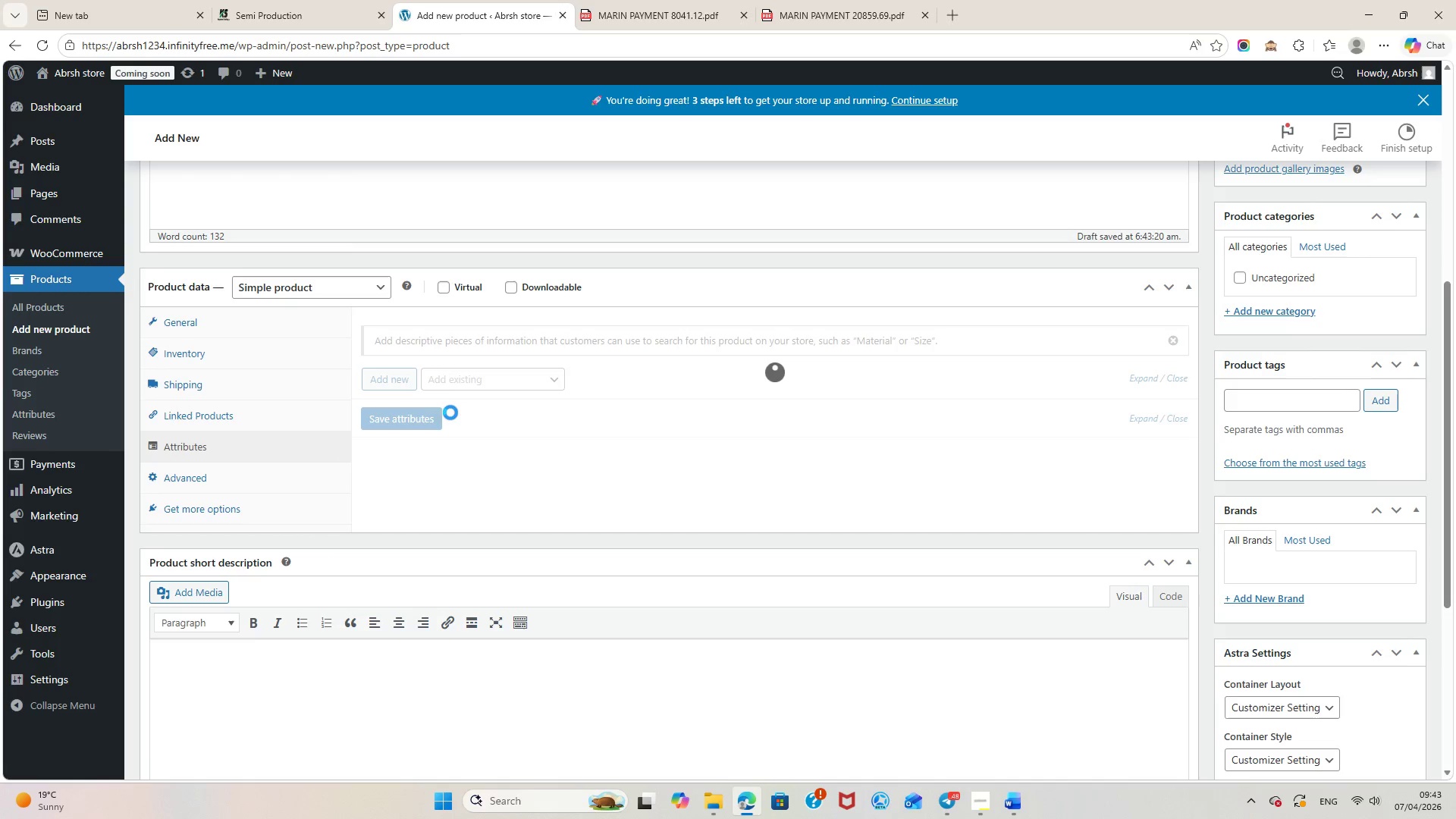 
wait(5.55)
 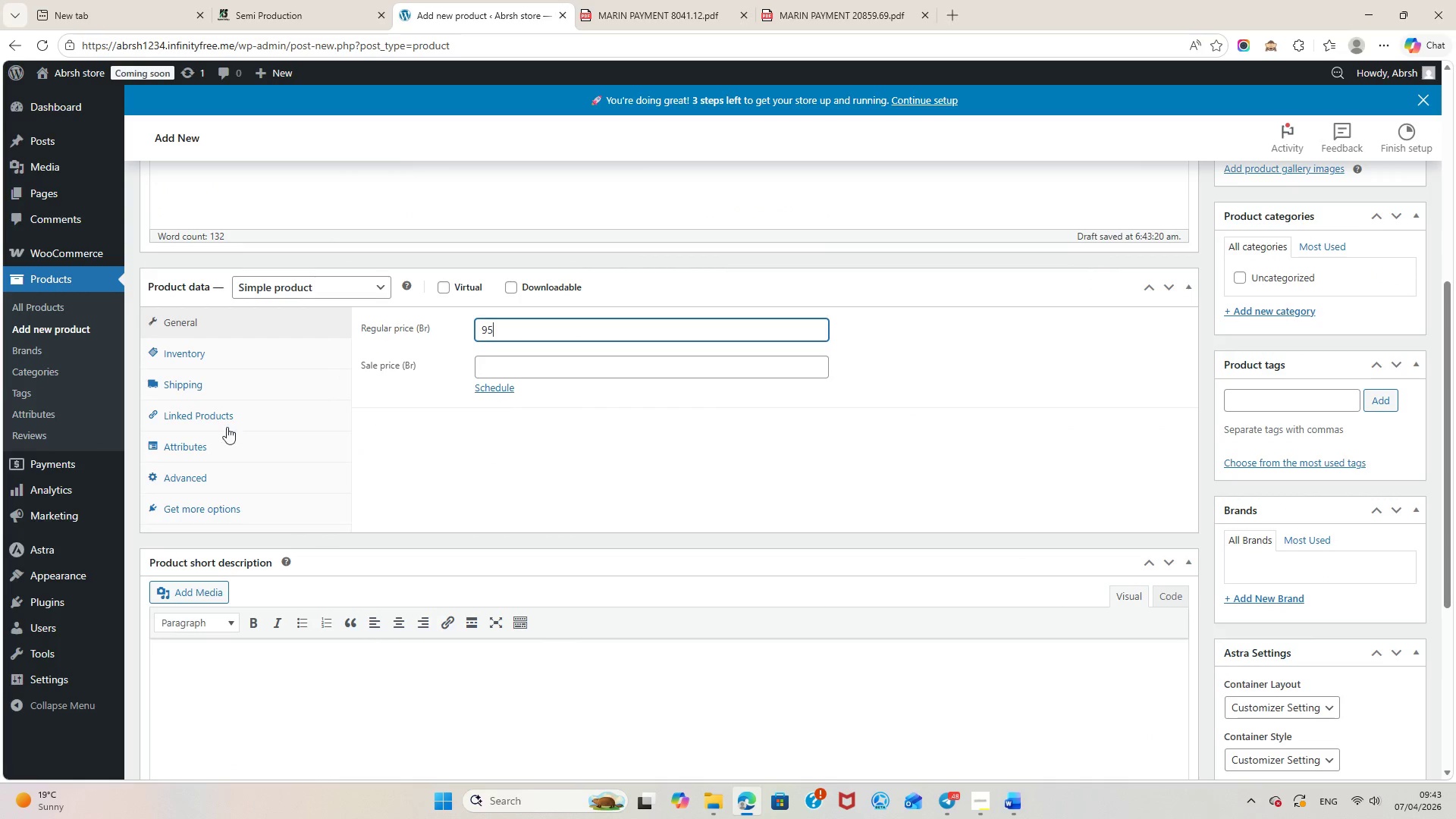 
left_click([460, 470])
 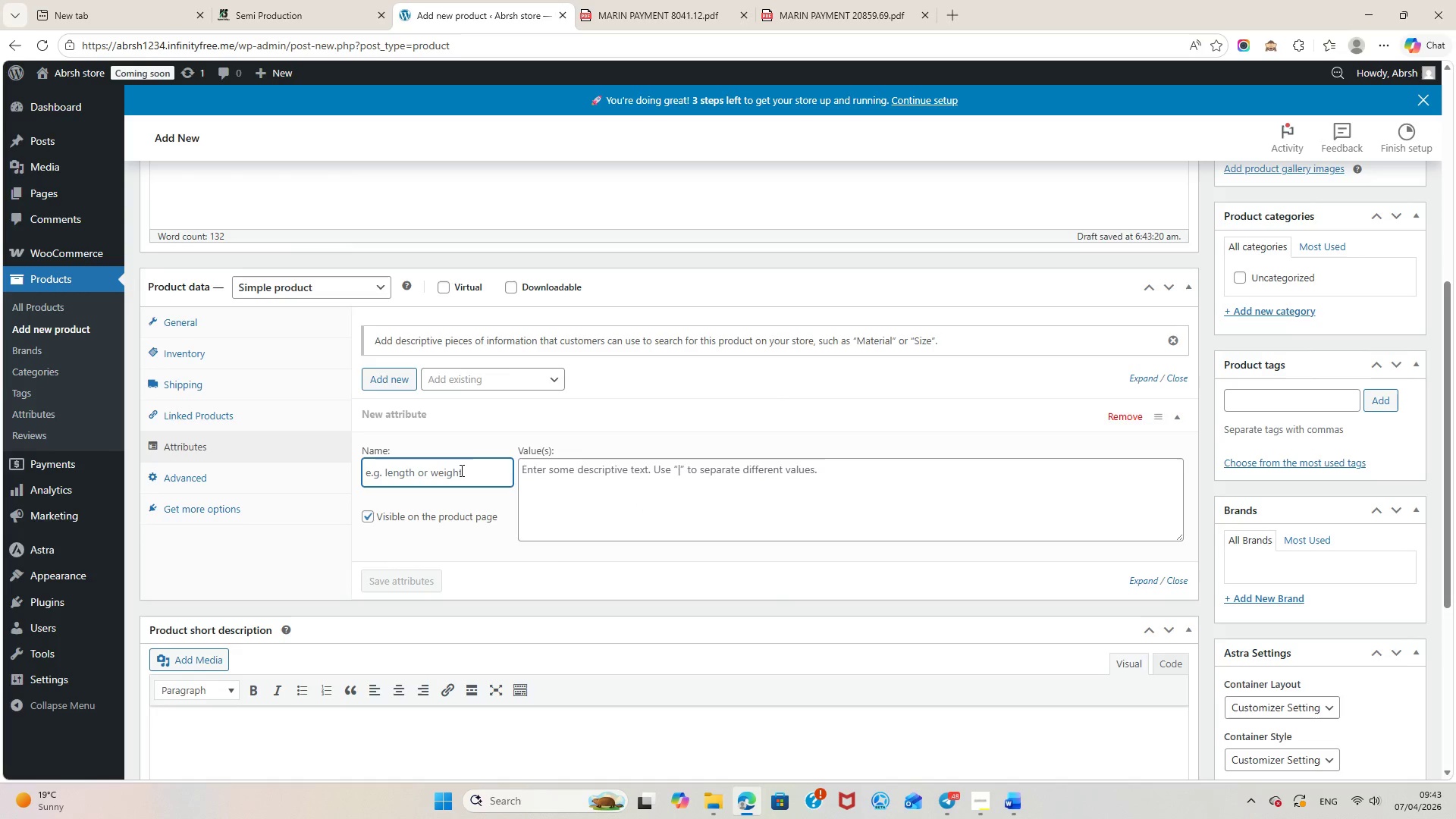 
wait(8.14)
 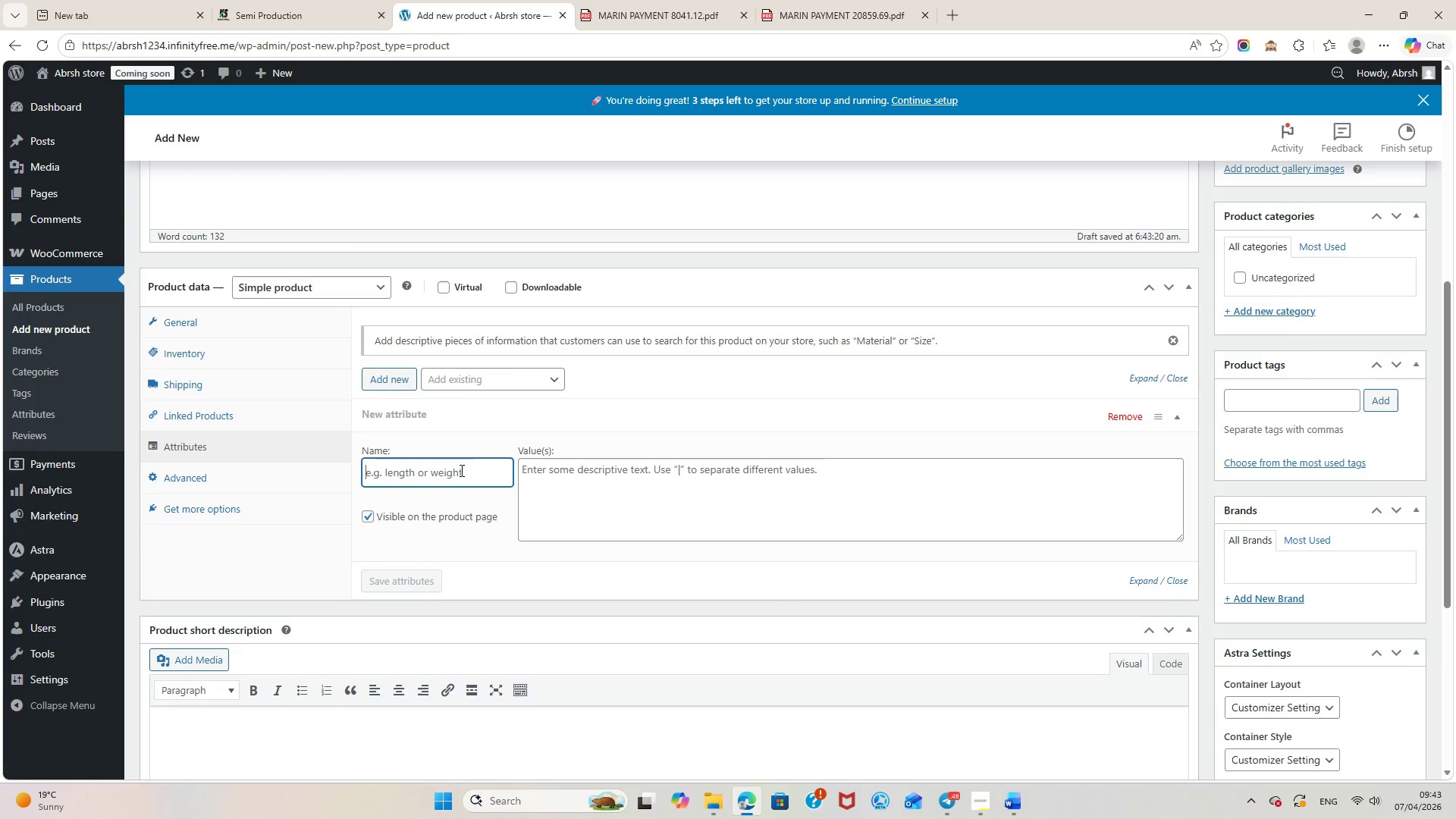 
type(Dieatary pe)
 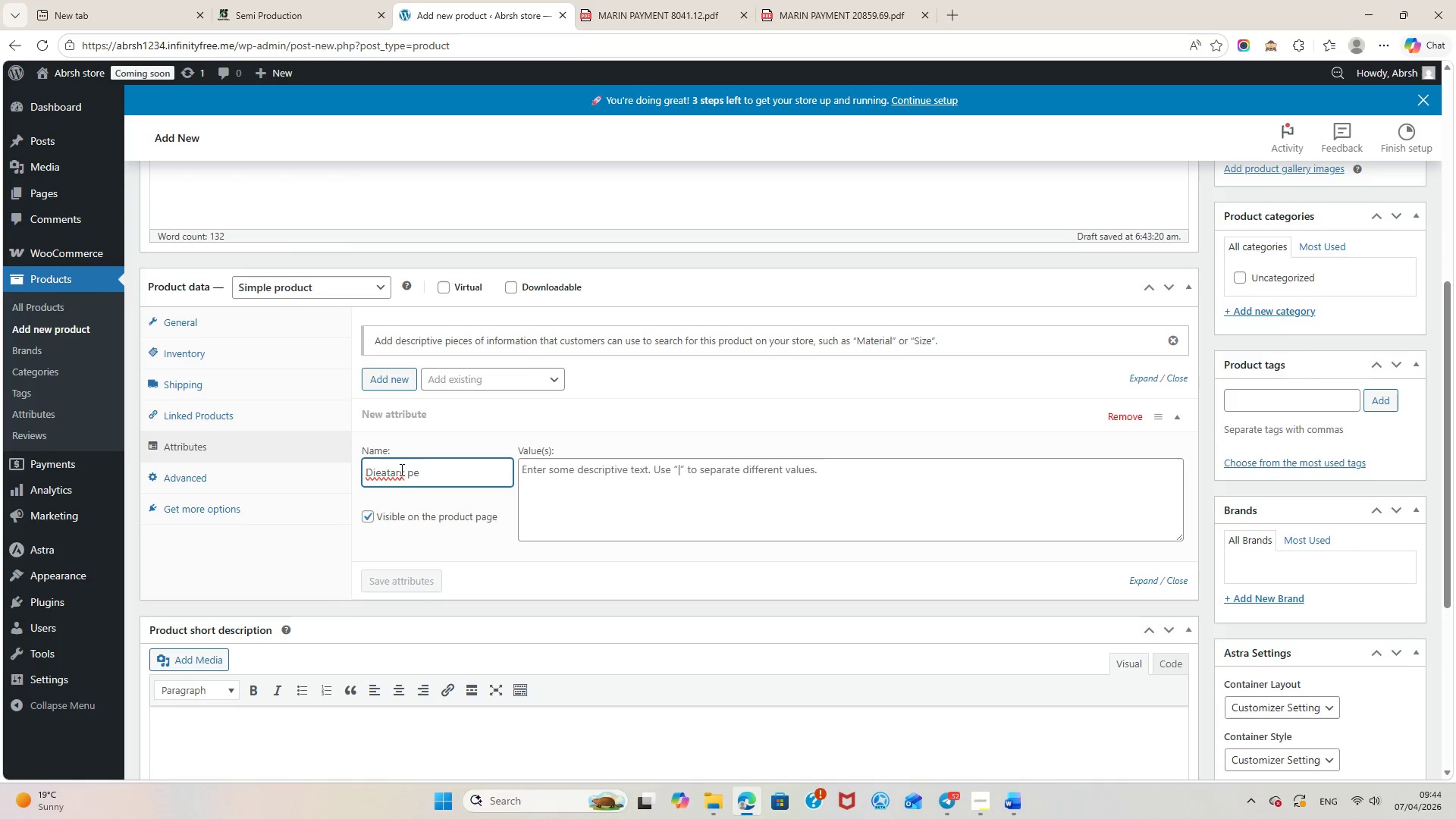 
right_click([396, 469])
 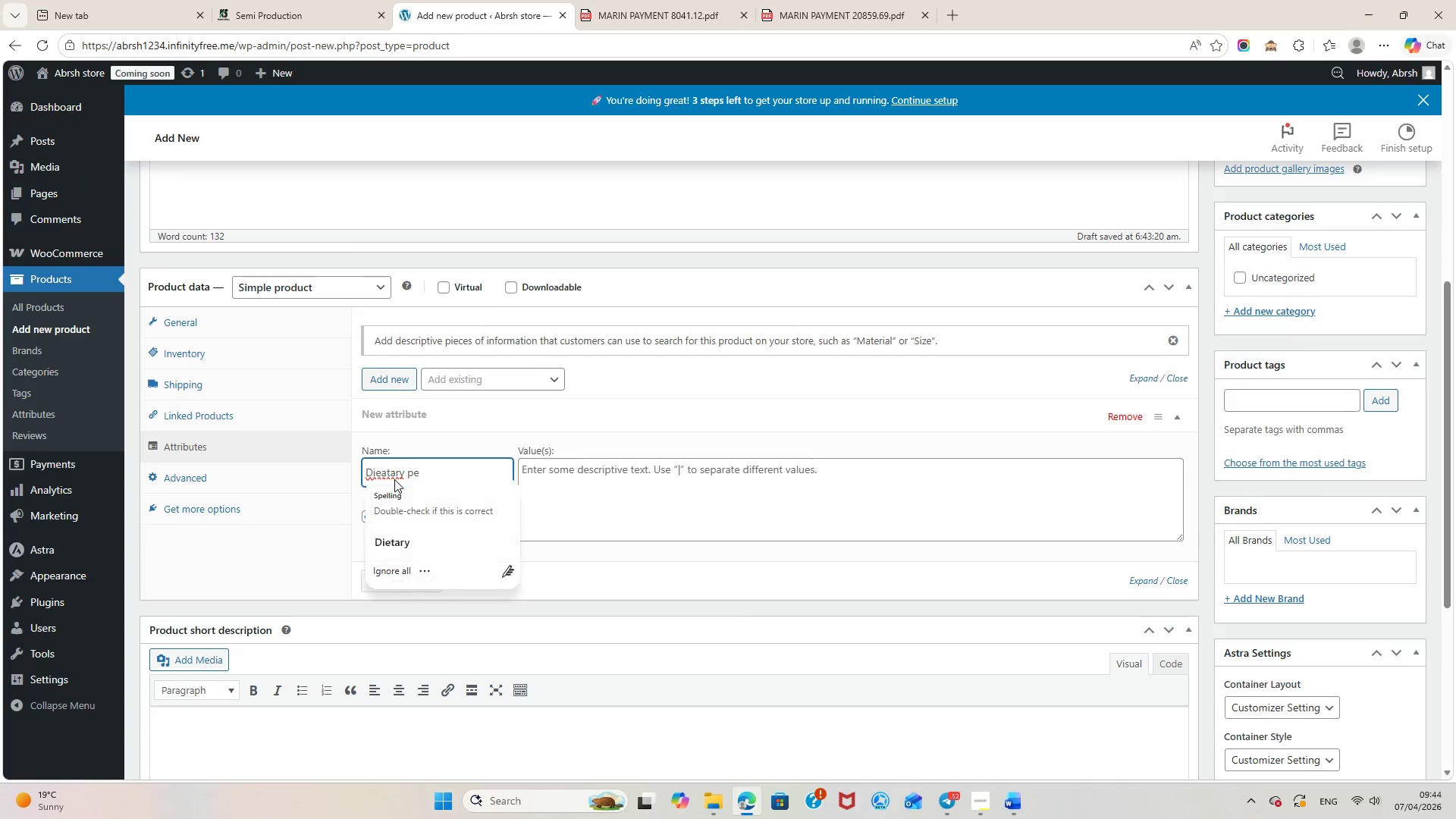 
left_click([422, 551])
 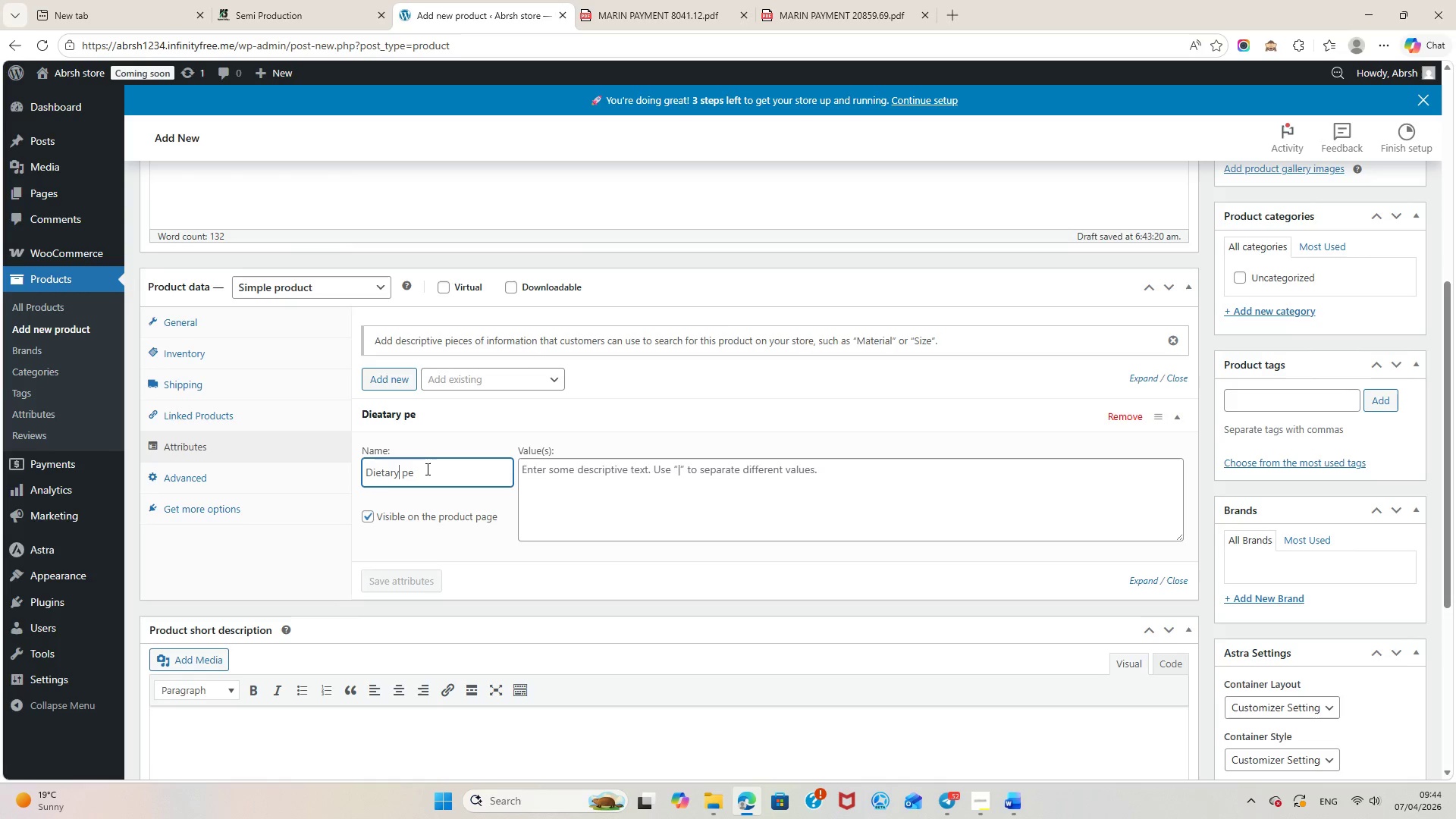 
left_click([425, 471])
 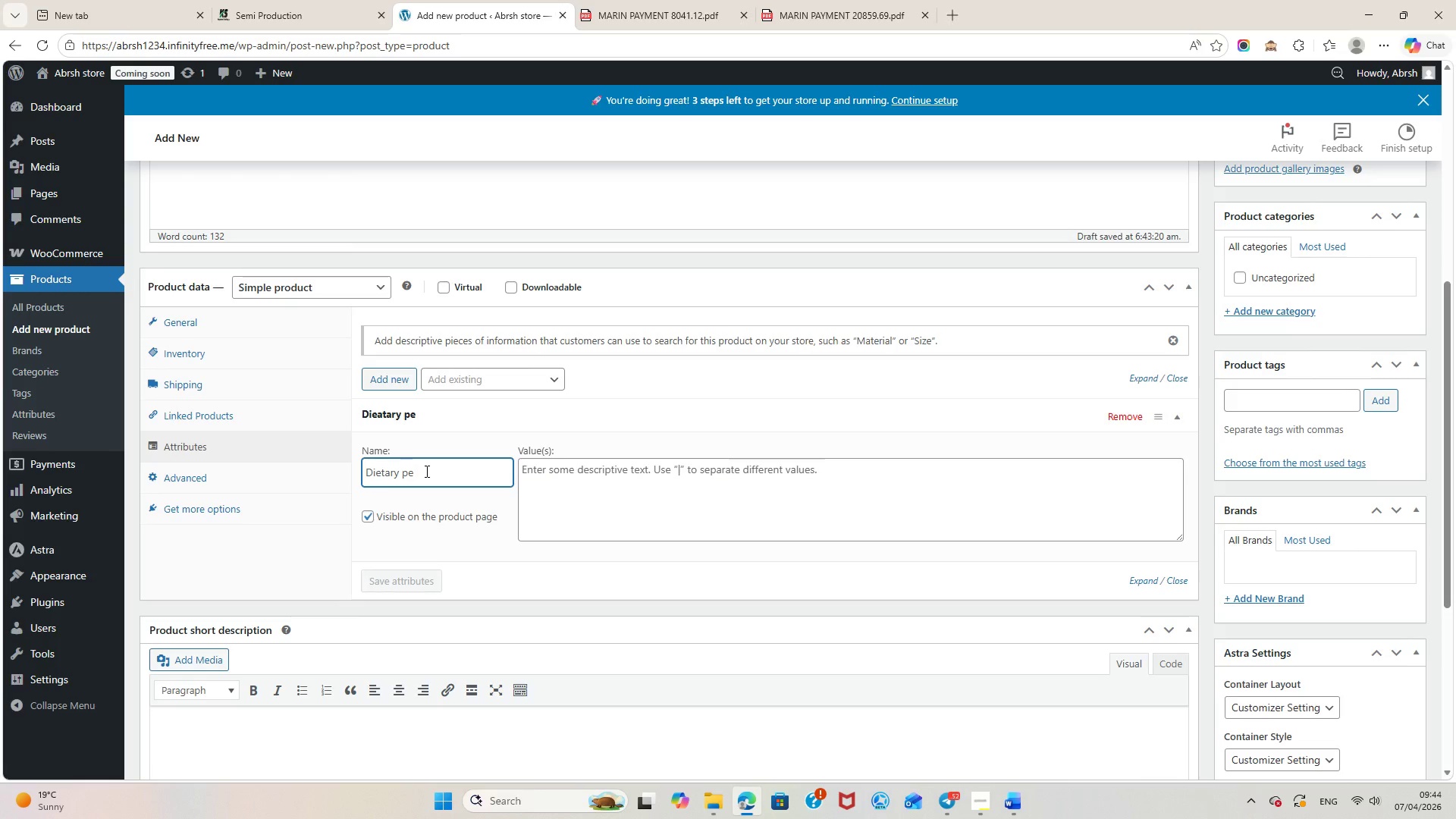 
key(Backspace)
key(Backspace)
key(Backspace)
type( preferences )
 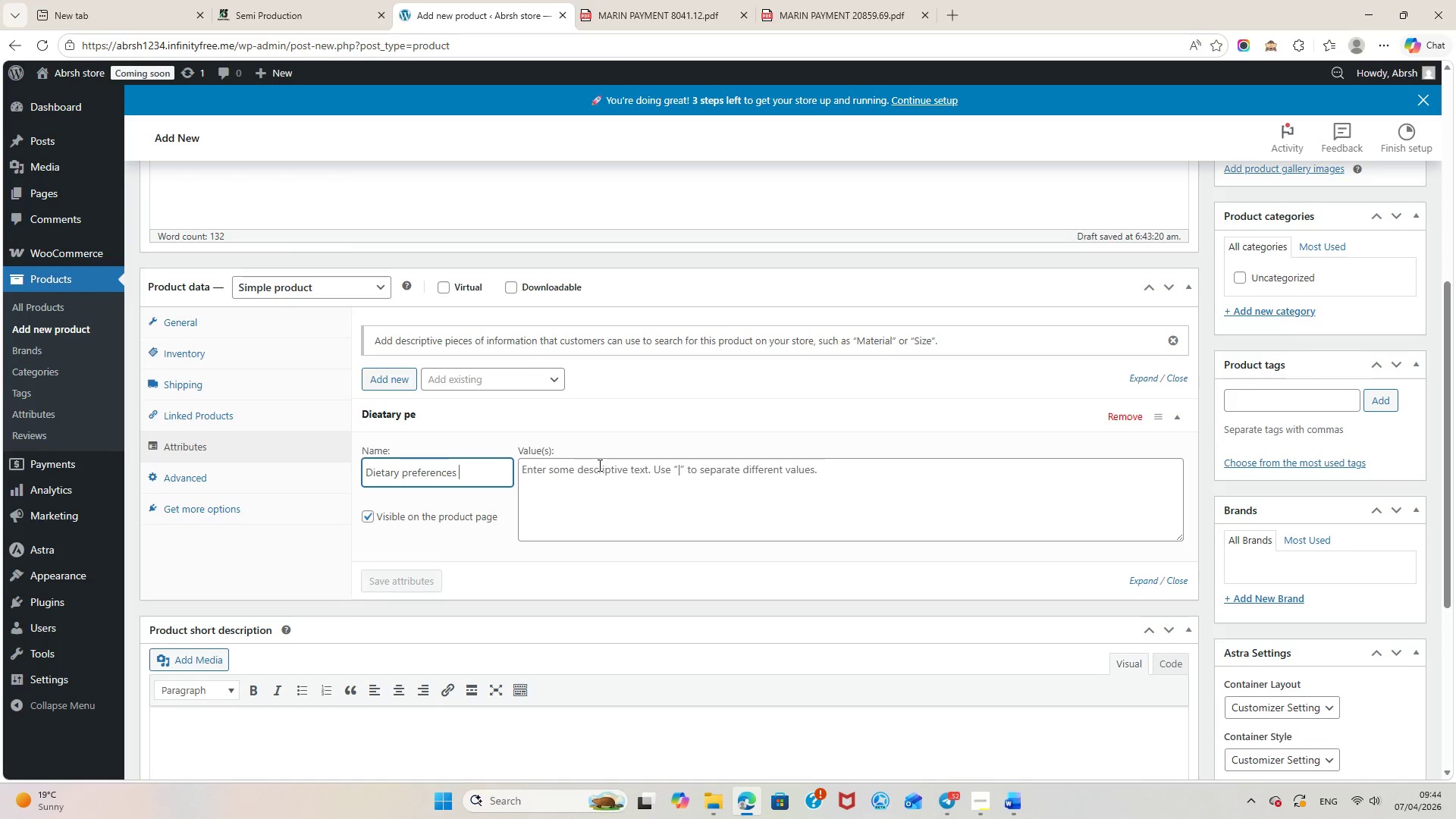 
left_click([597, 479])
 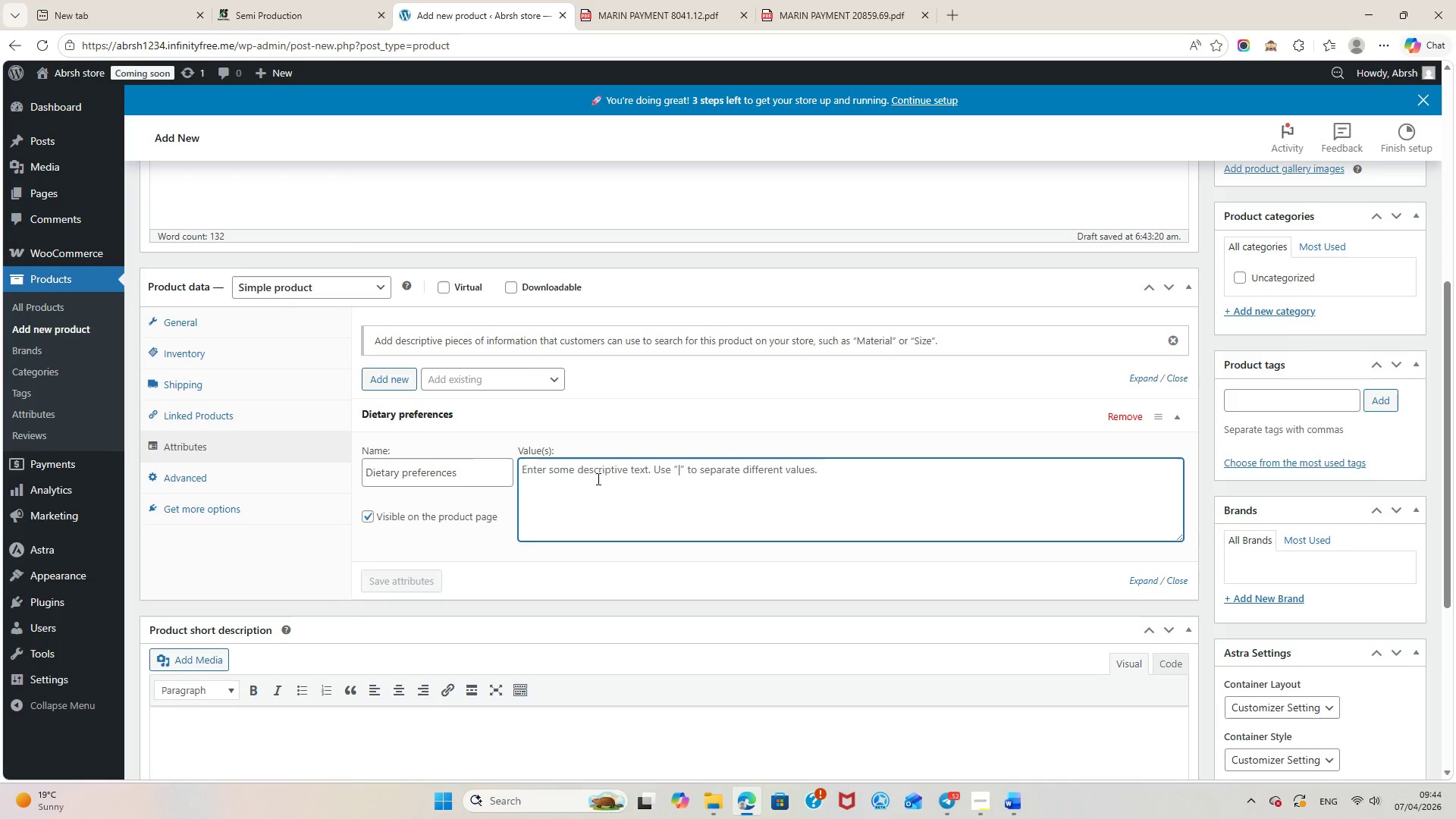 
type(Vegan/s)
key(Backspace)
type(Standard)
 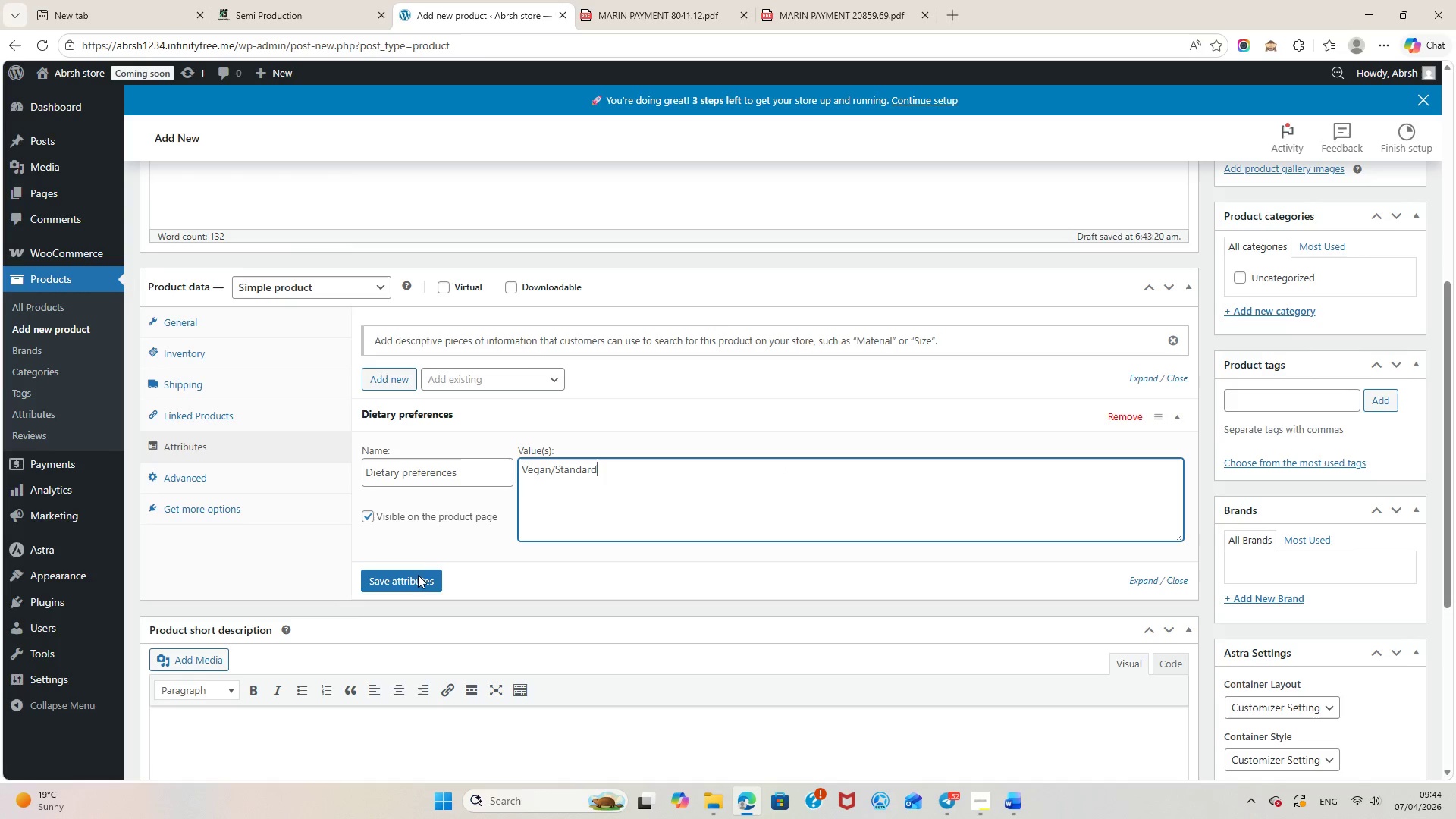 
left_click([412, 584])
 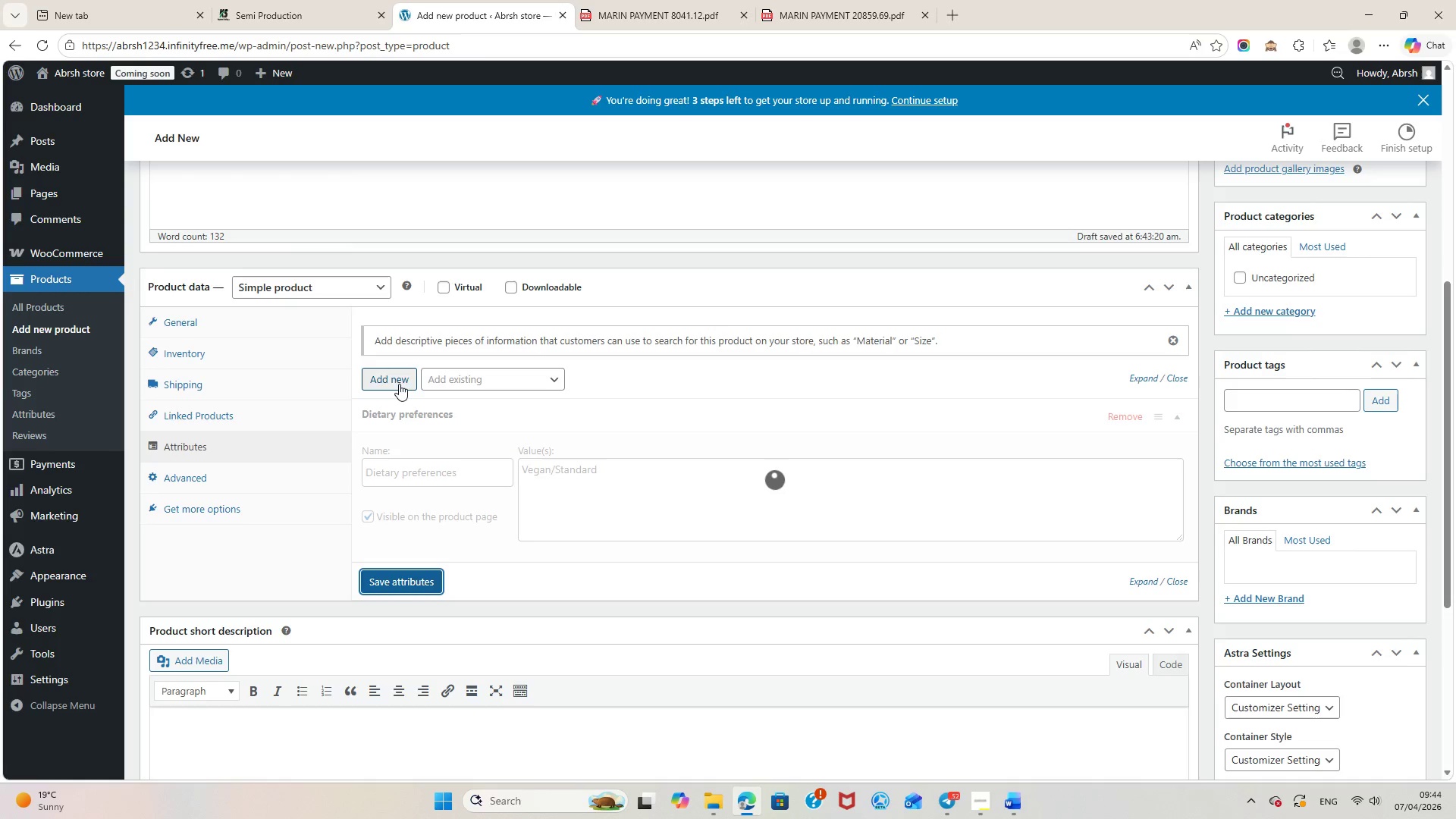 
left_click([395, 383])
 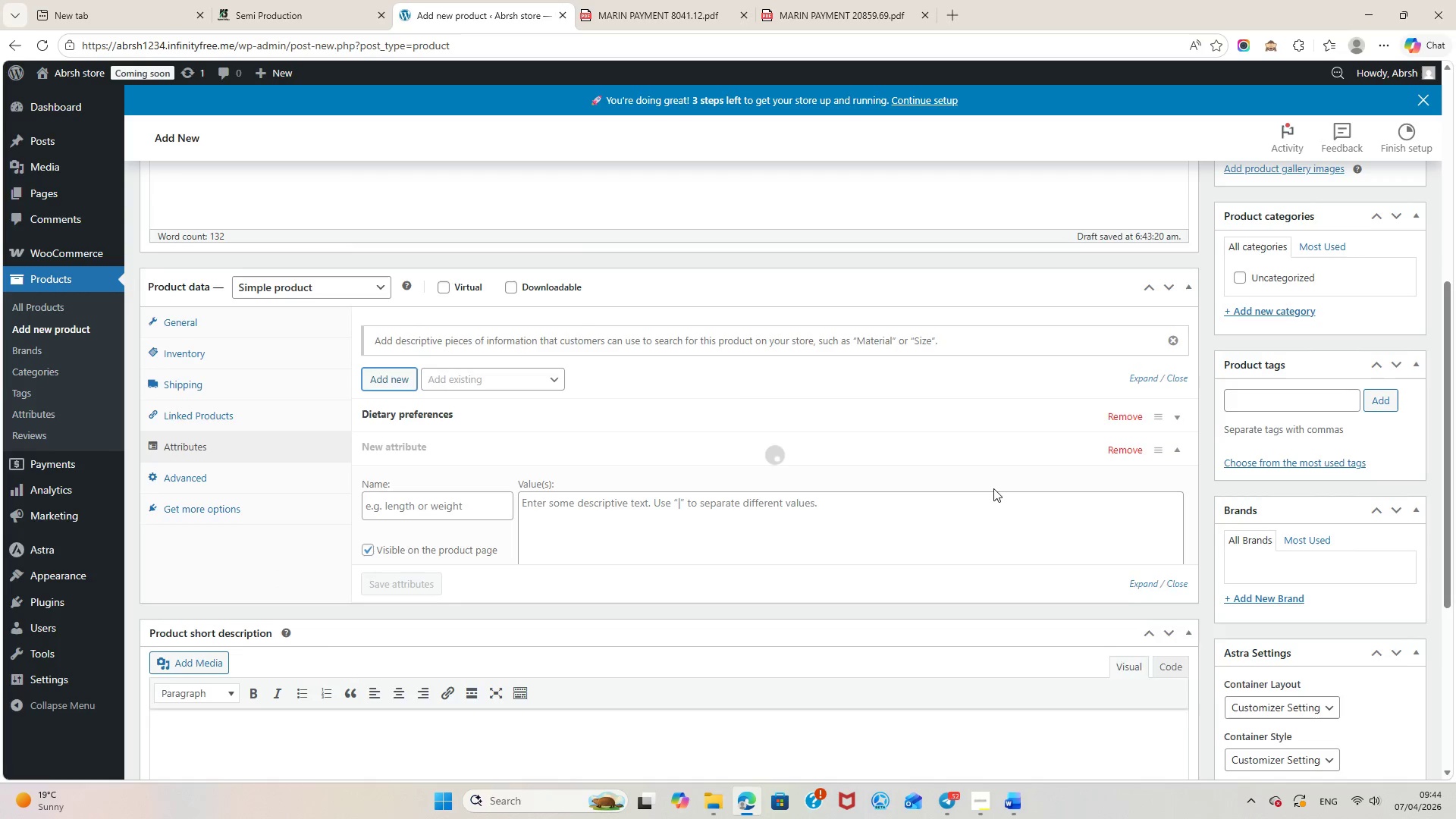 
left_click([442, 505])
 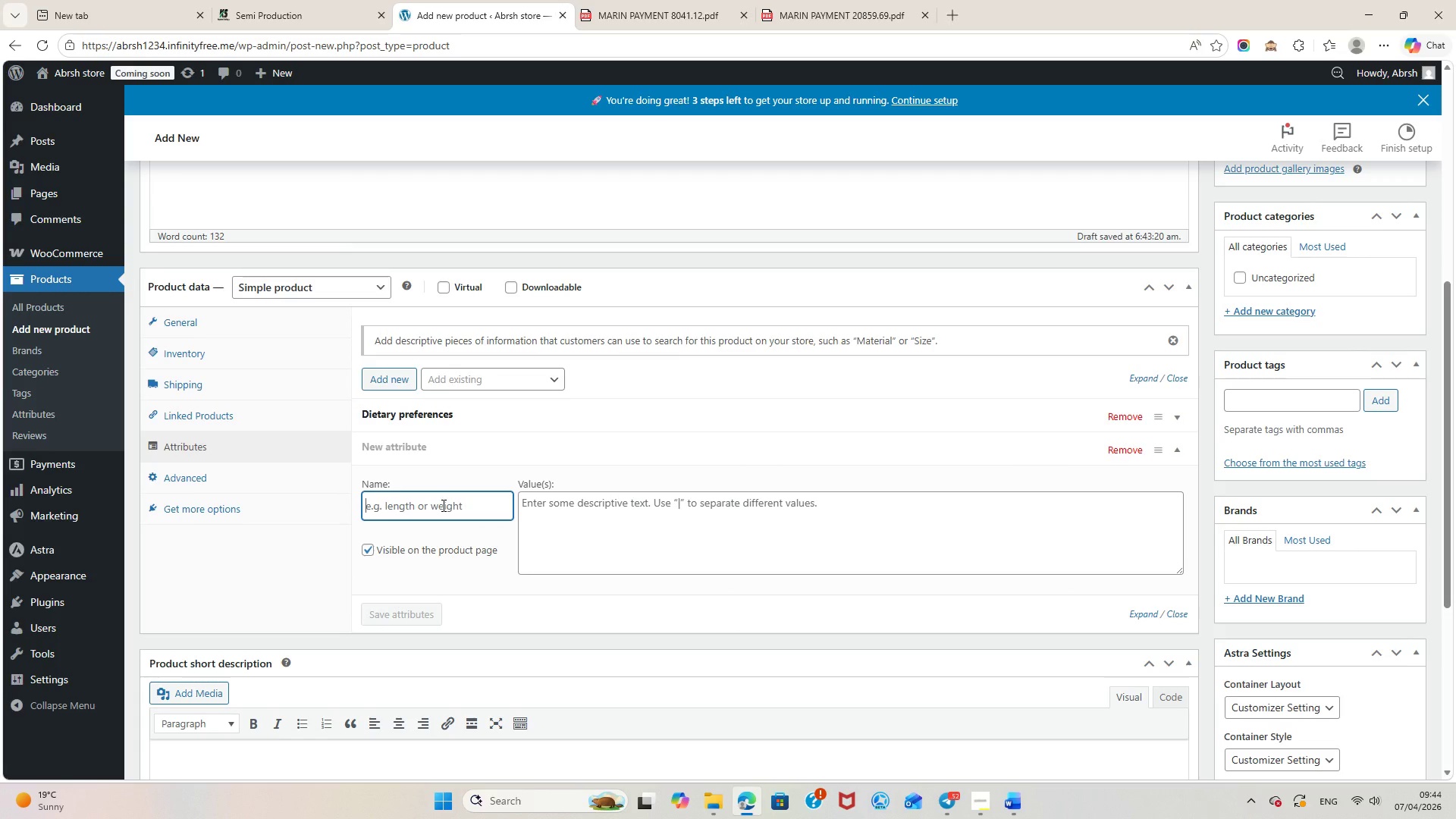 
type(Blanket)
 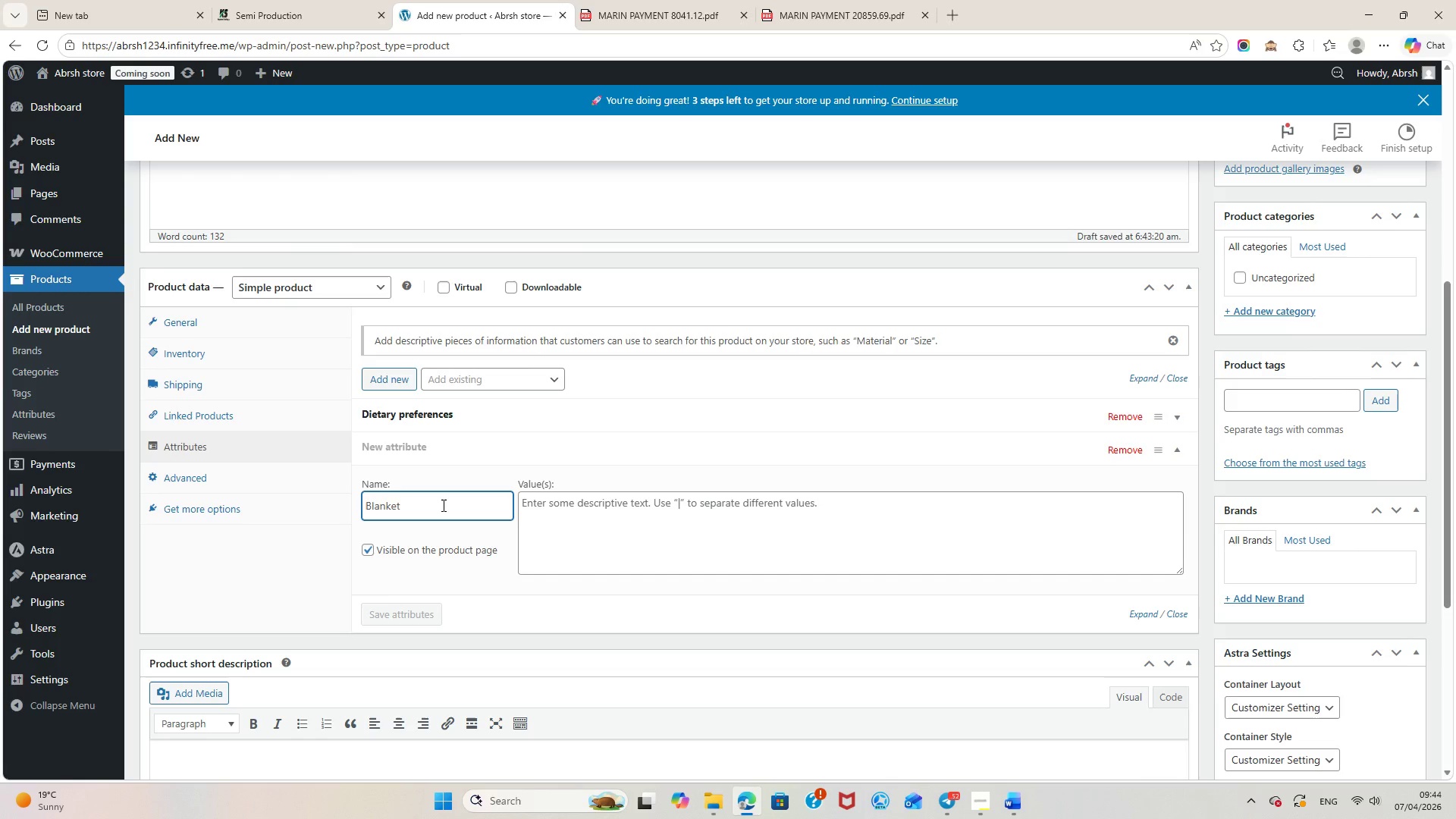 
type( material)
 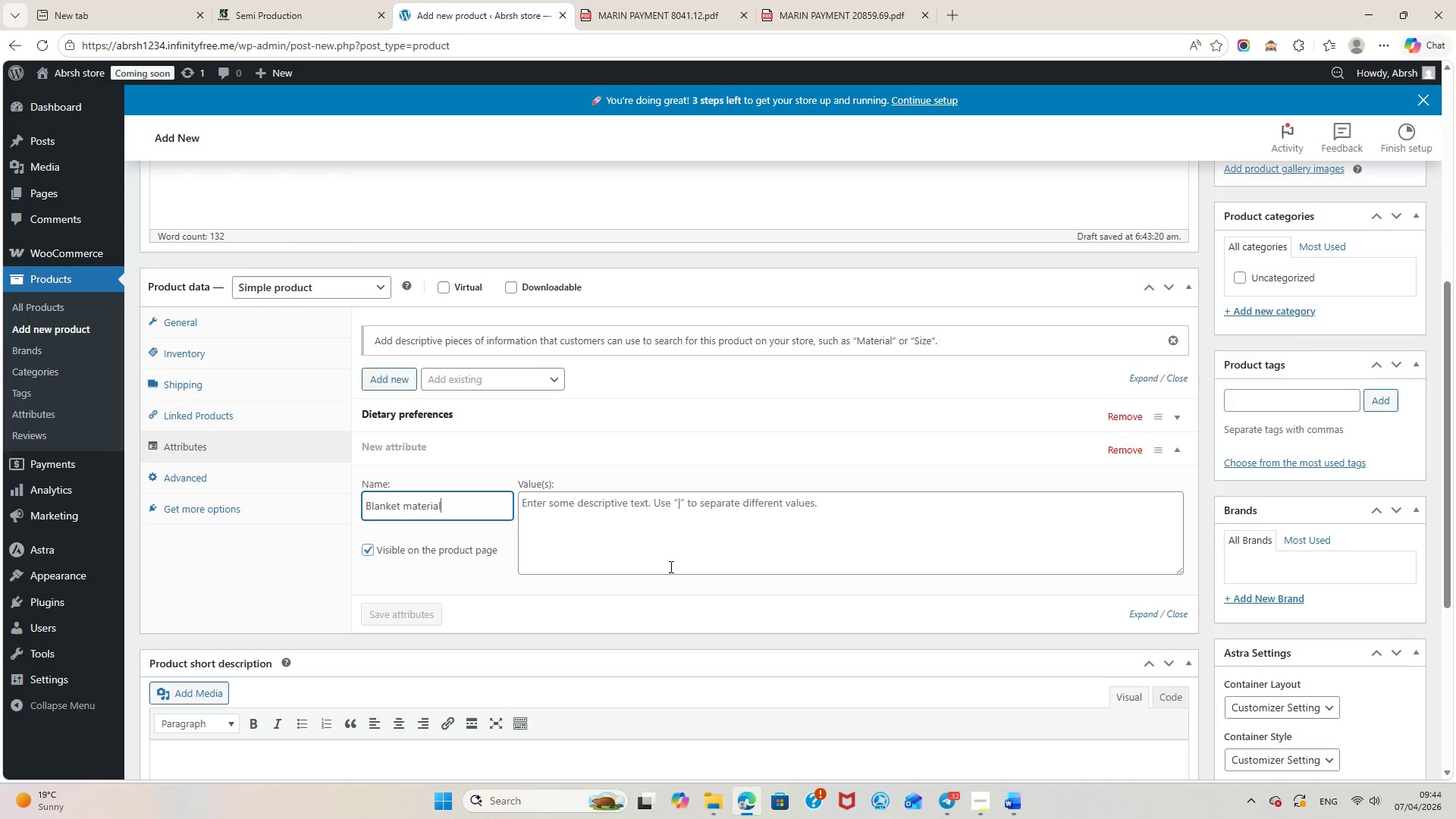 
left_click([636, 545])
 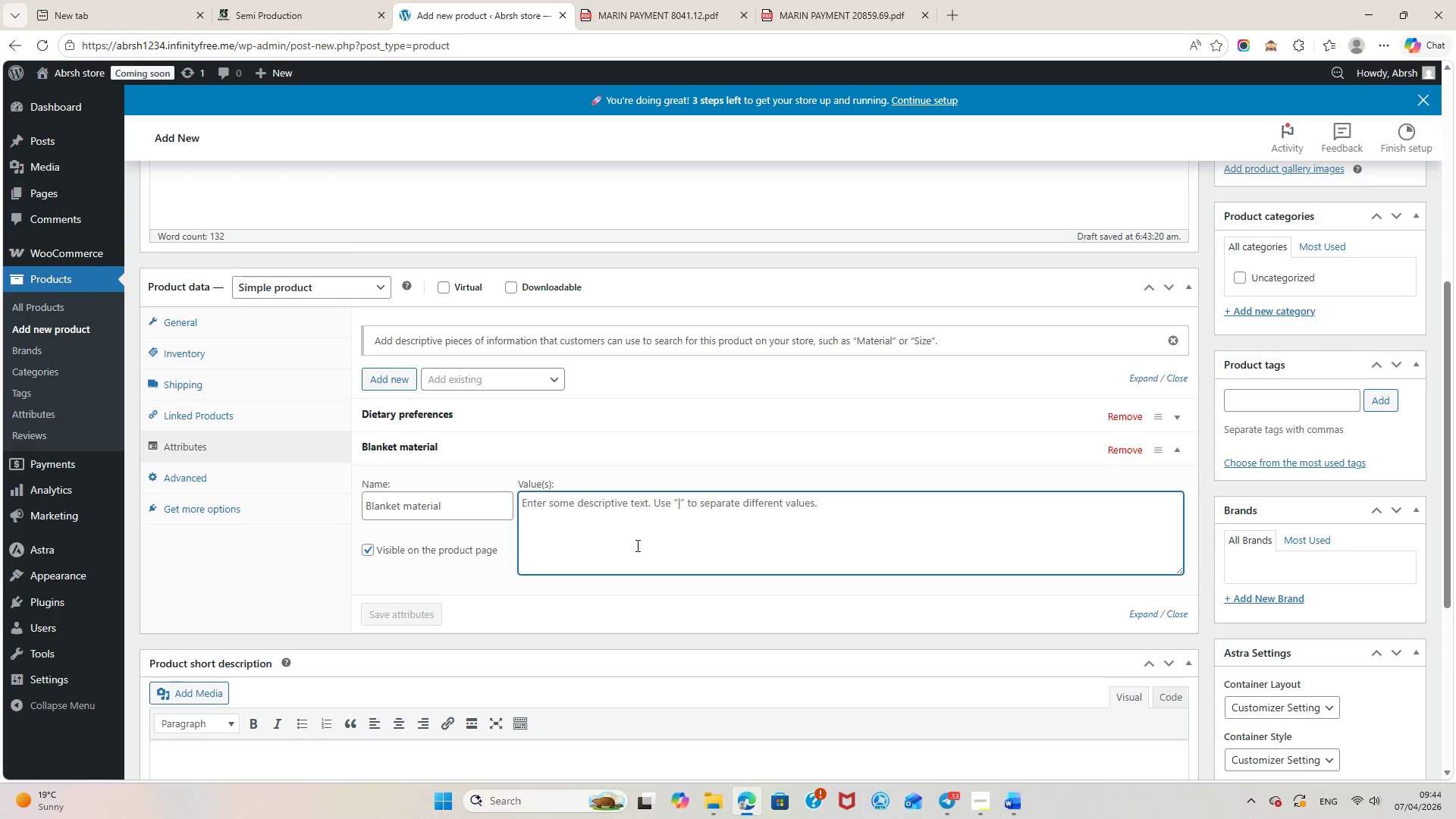 
type(Wool/Syntehic)
 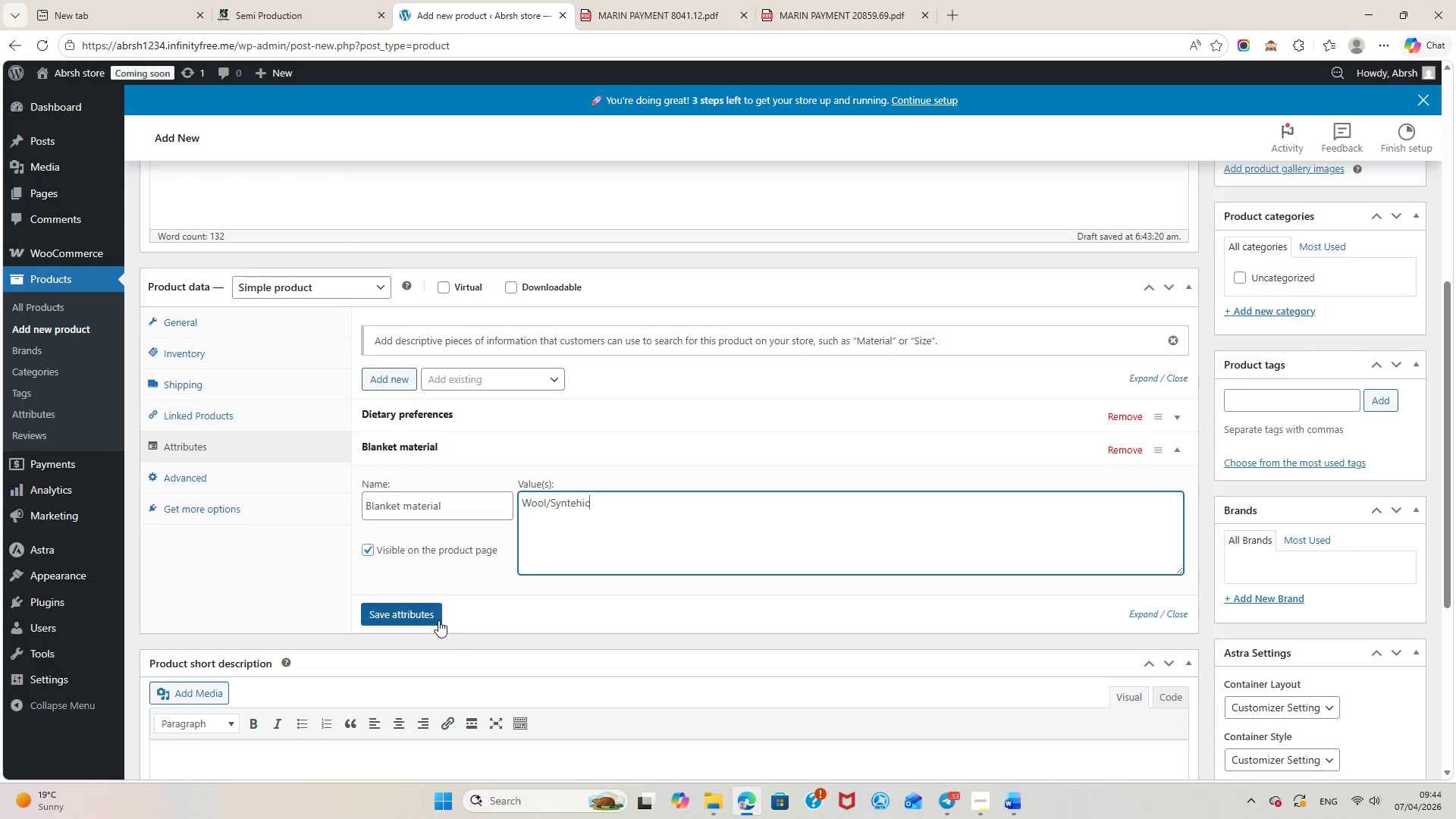 
left_click([413, 609])
 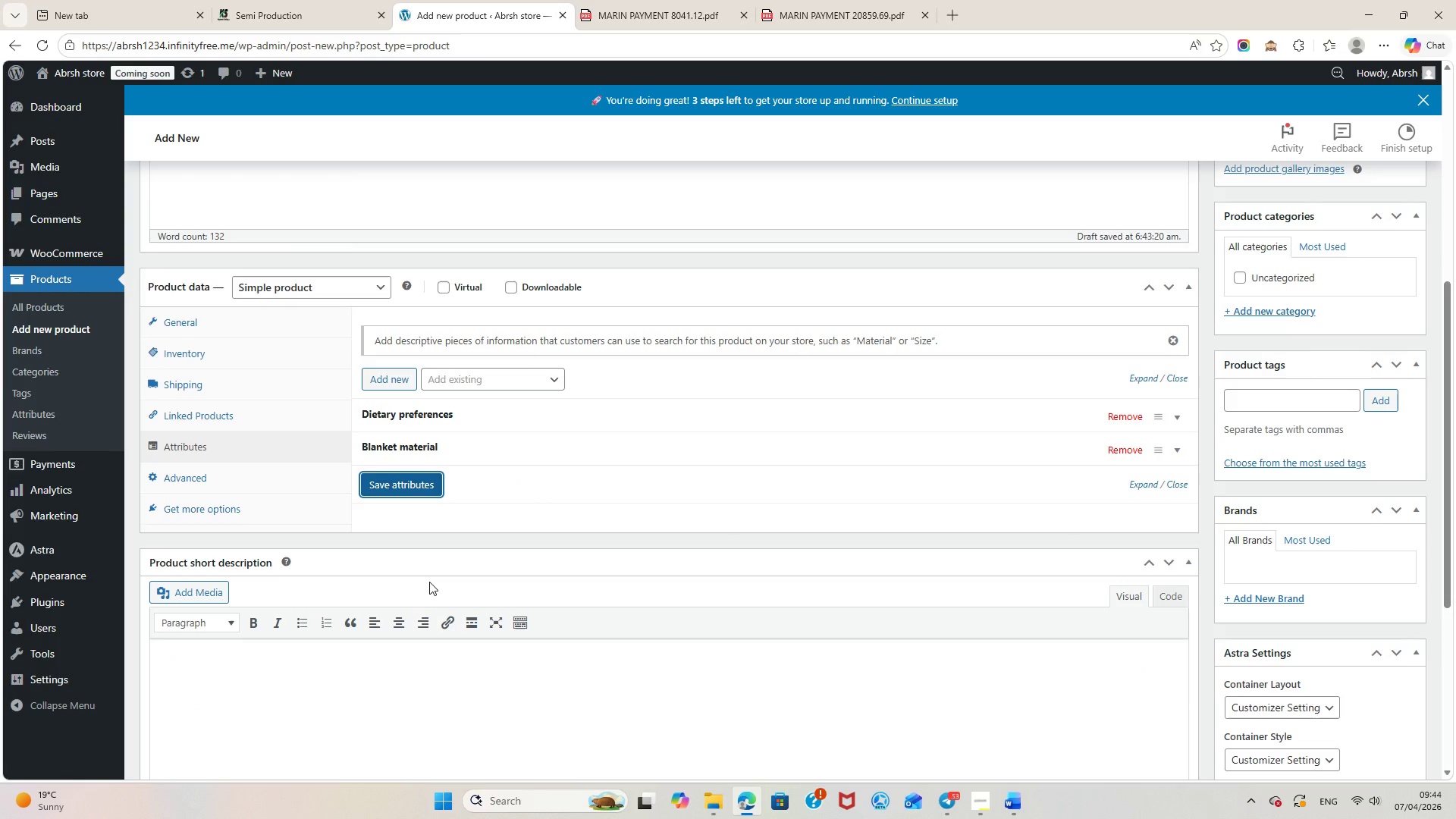 
scroll: coordinate [469, 516], scroll_direction: down, amount: 3.0
 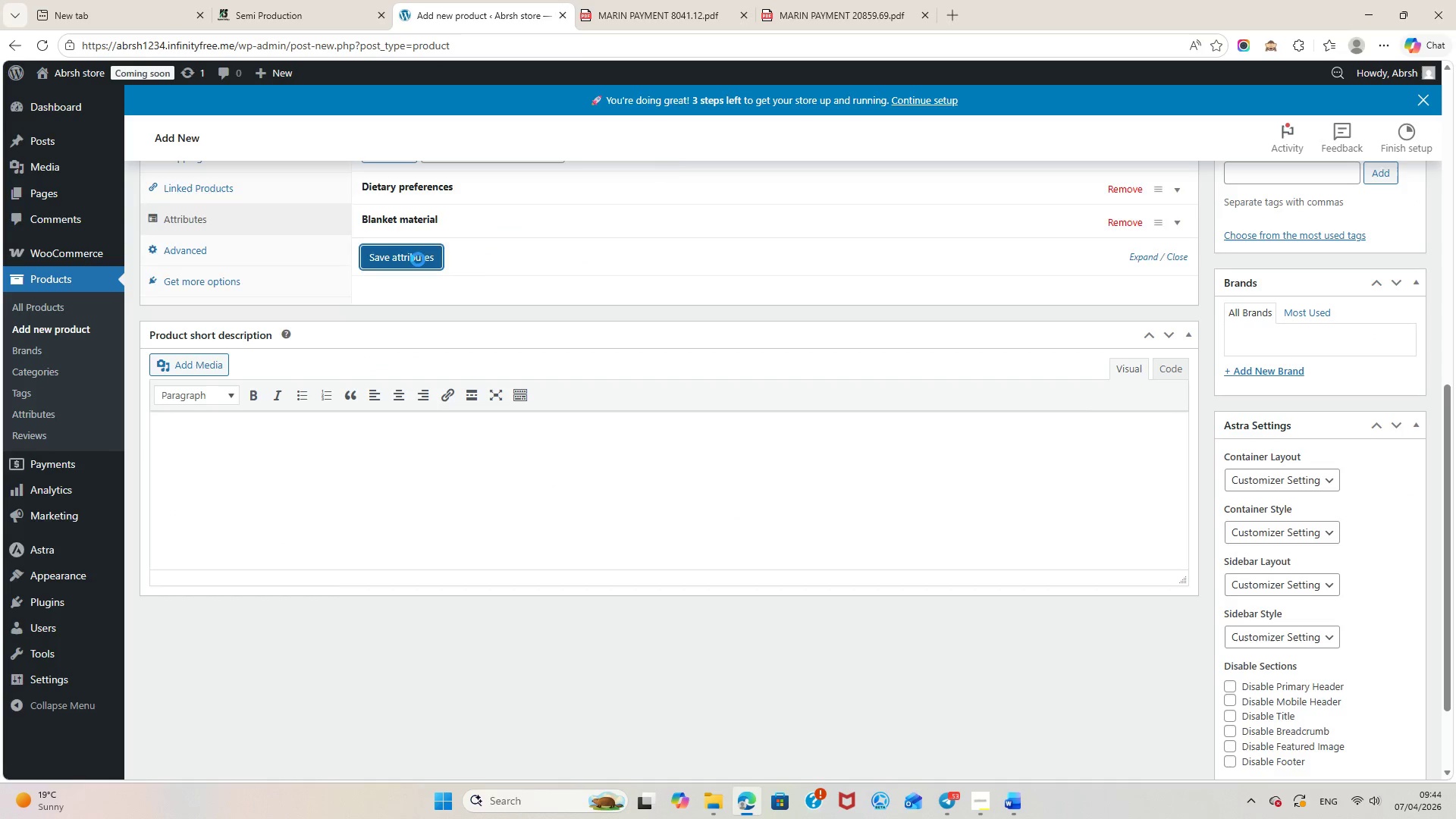 
left_click([418, 259])
 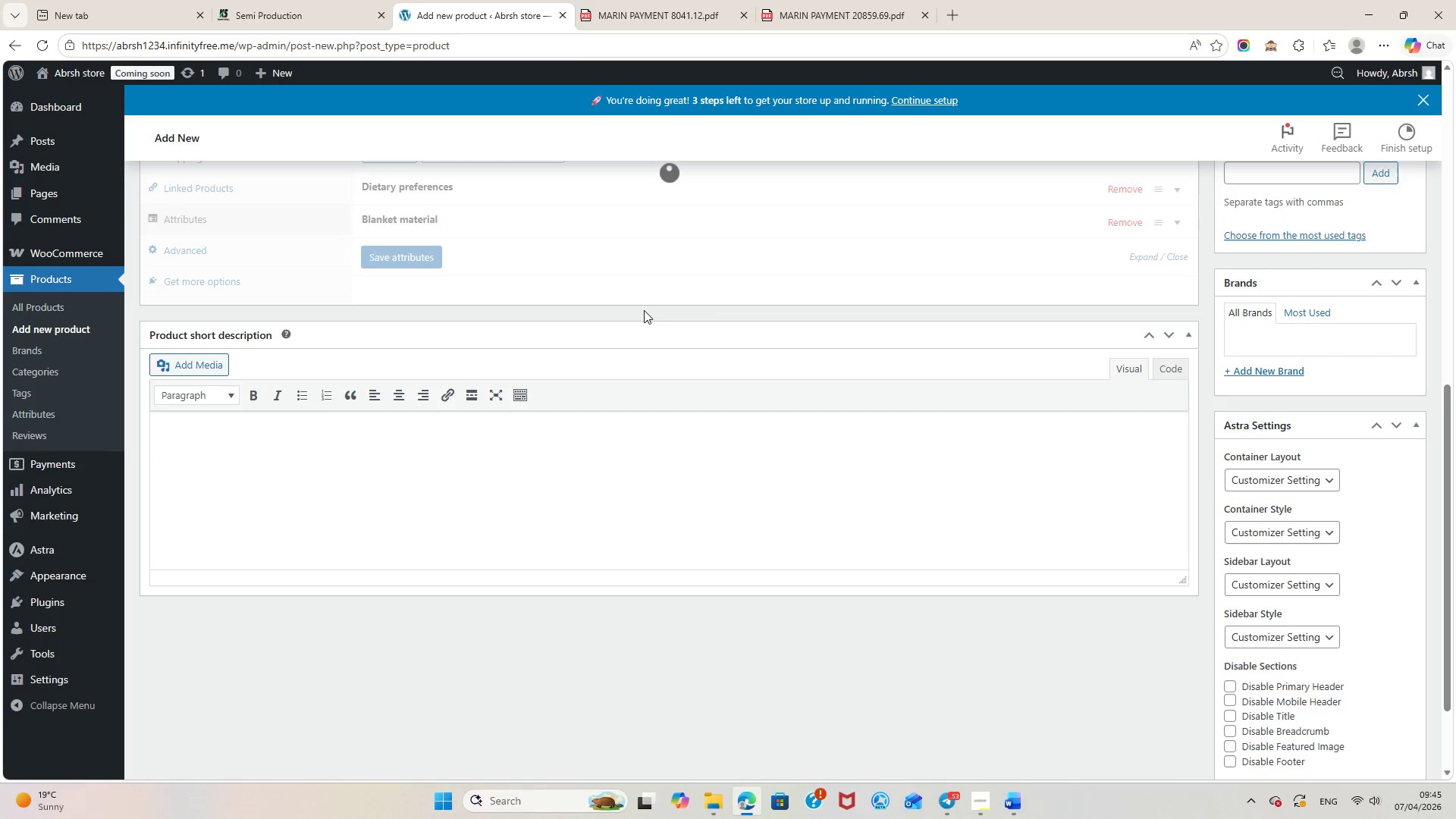 
scroll: coordinate [644, 310], scroll_direction: up, amount: 3.0
 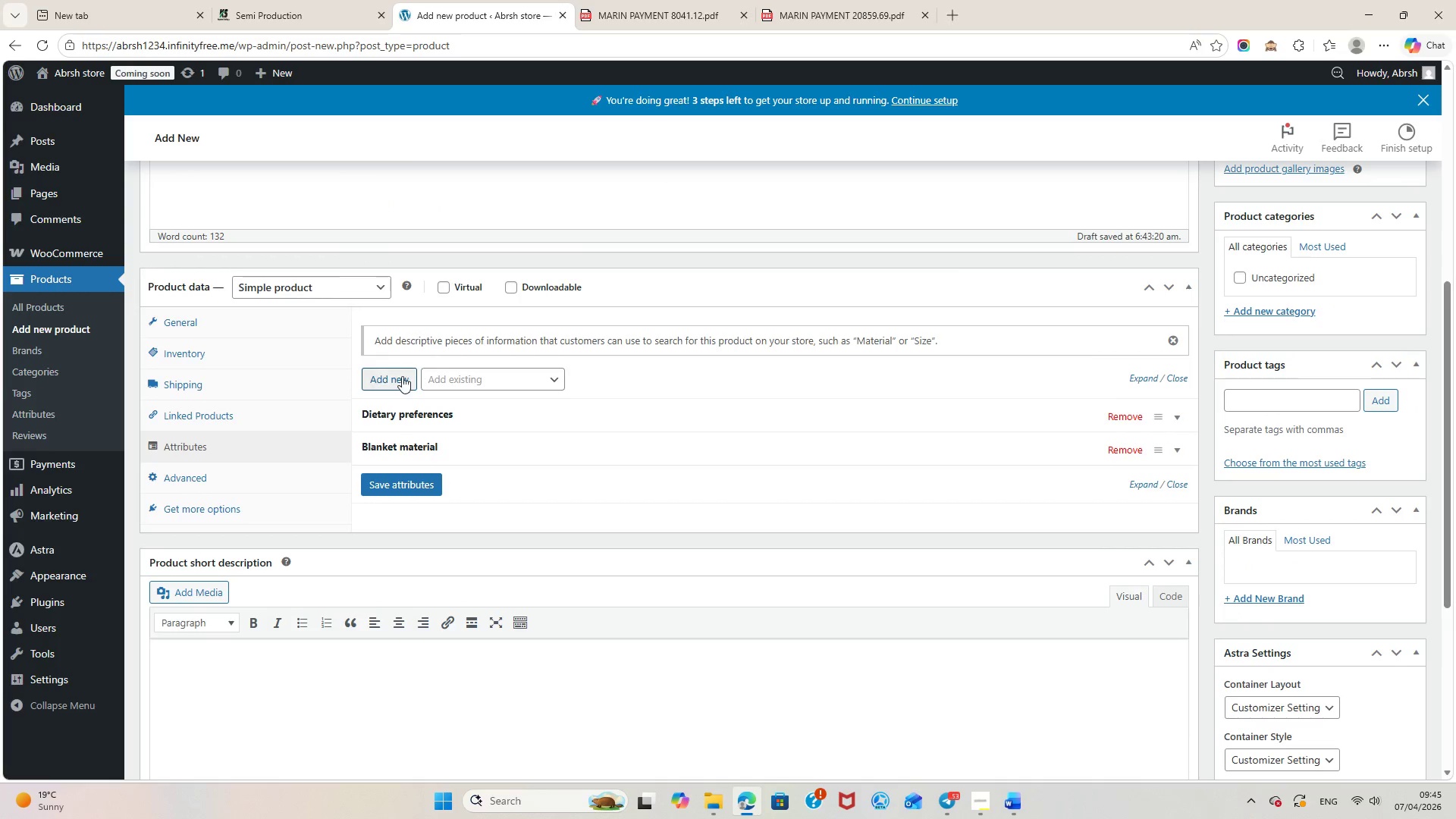 
left_click([397, 379])
 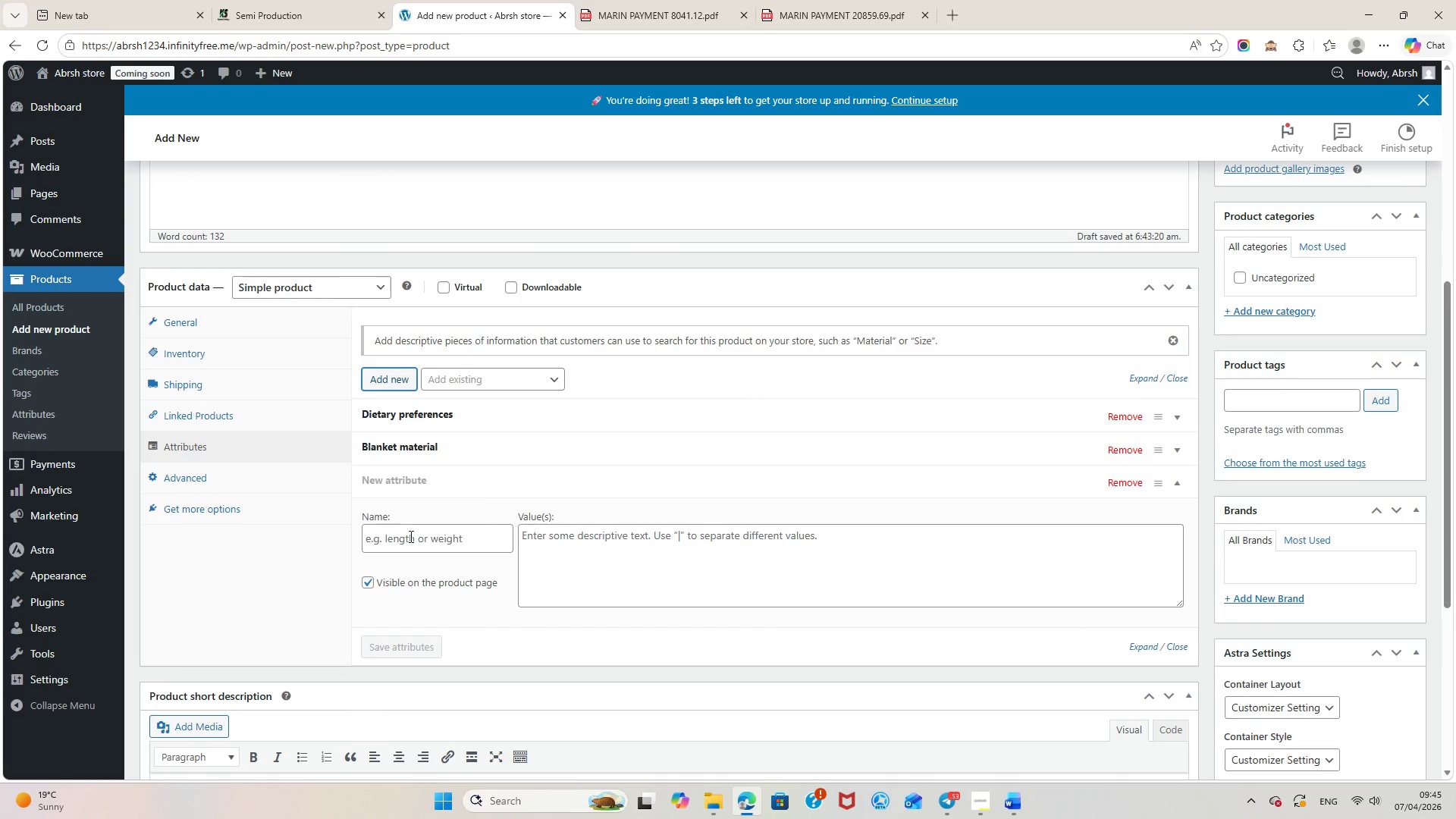 
type(Kit Type)
 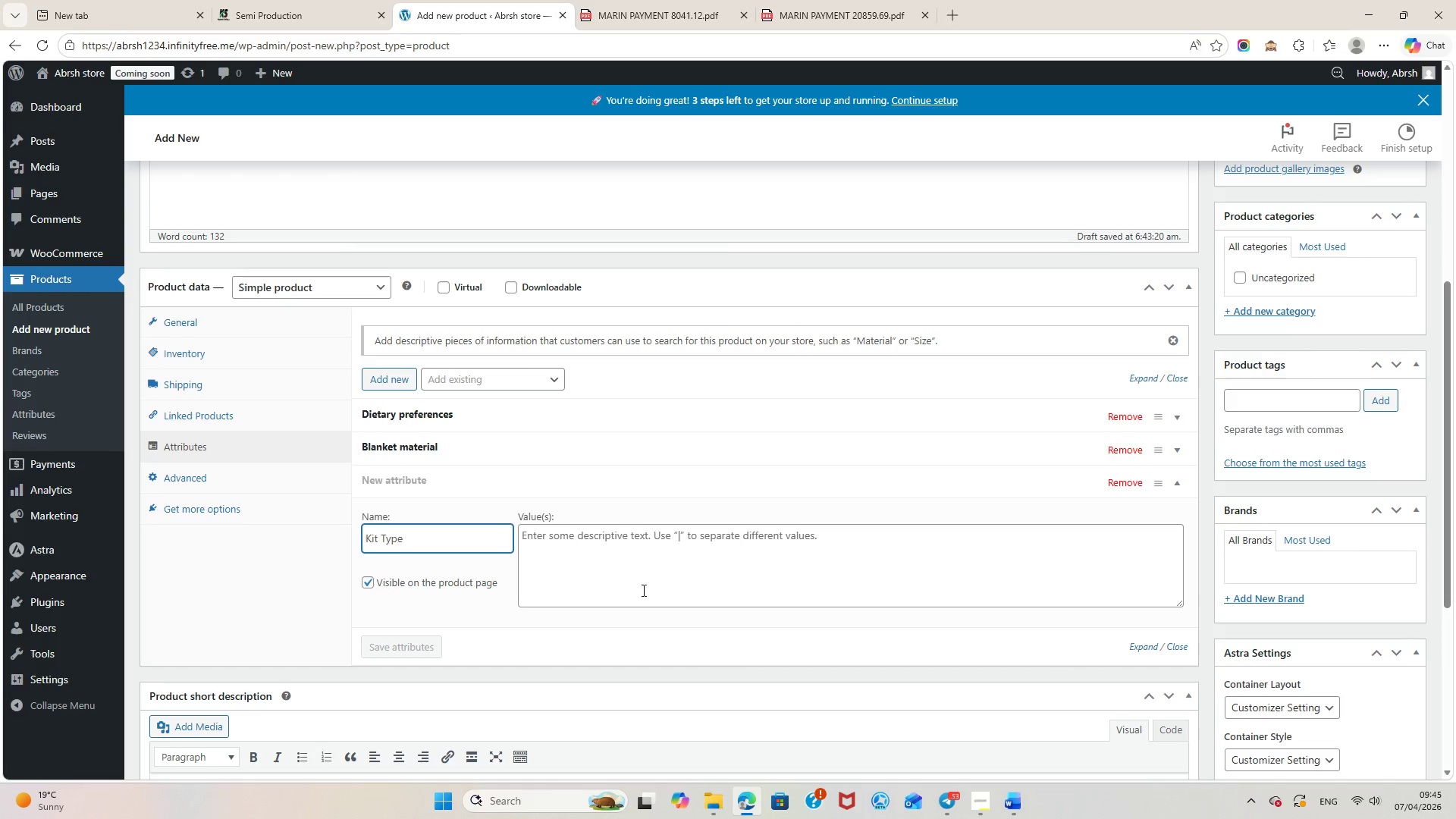 
left_click([635, 585])
 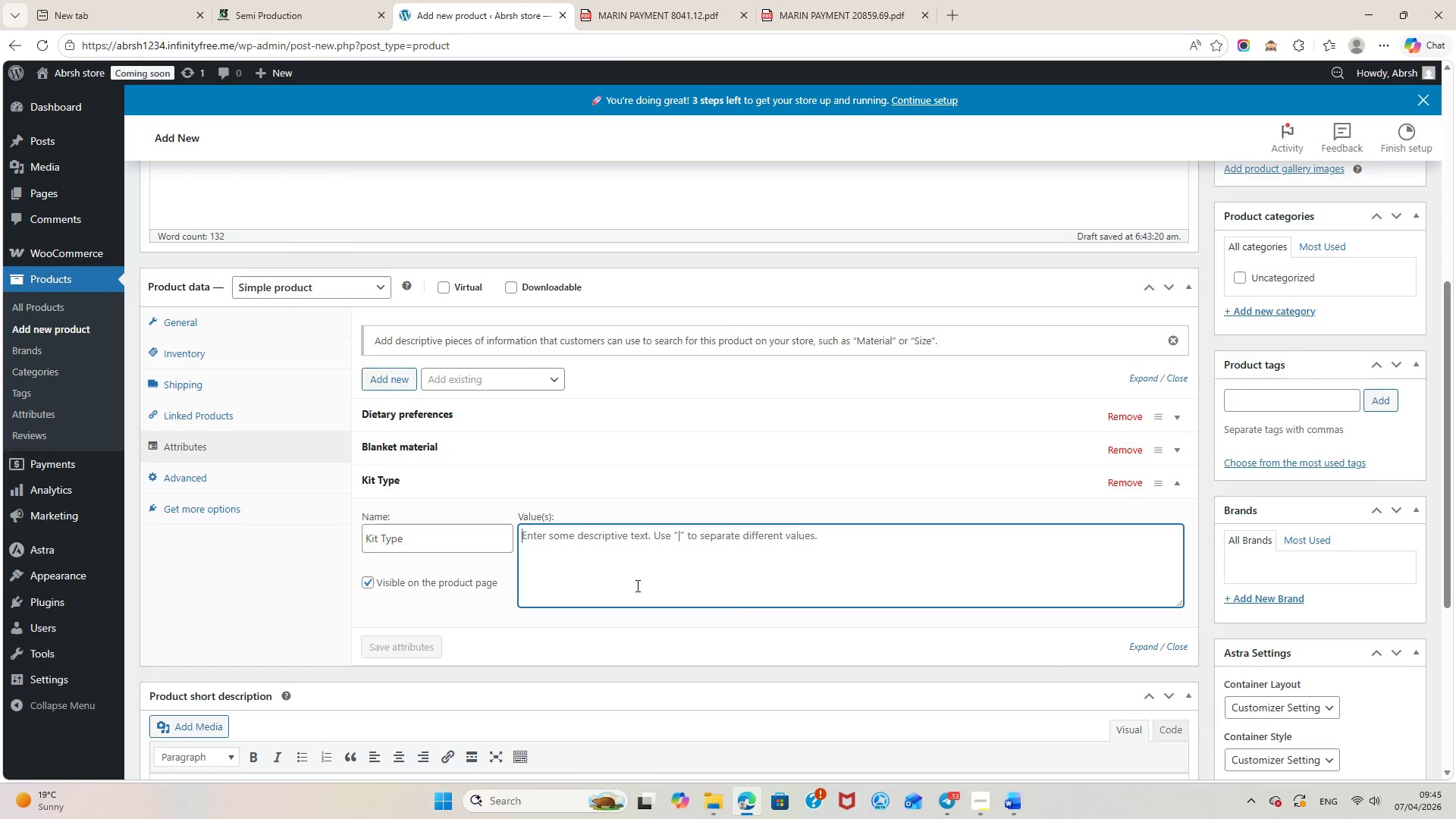 
type(Rental/purchase)
 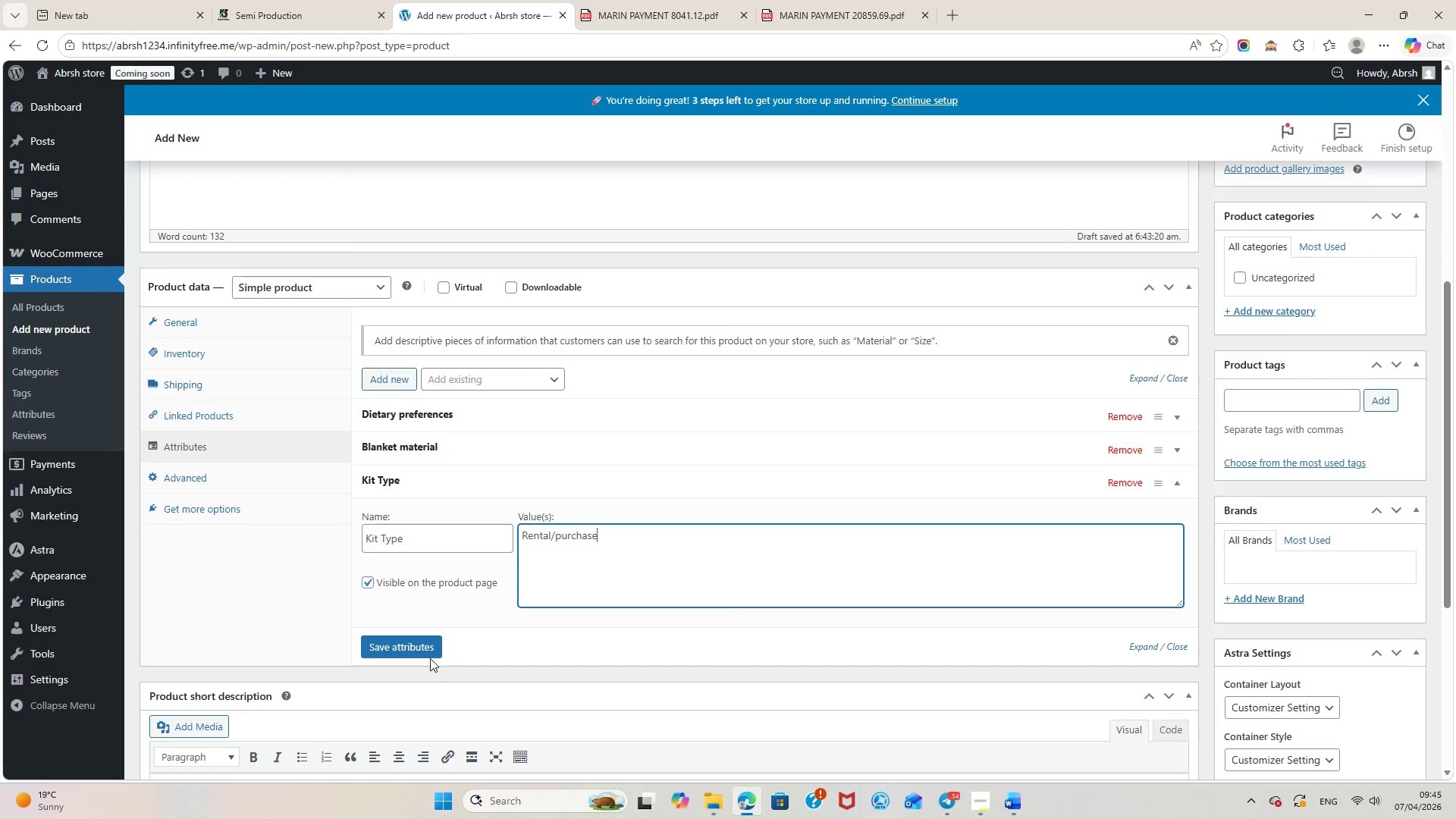 
left_click([423, 648])
 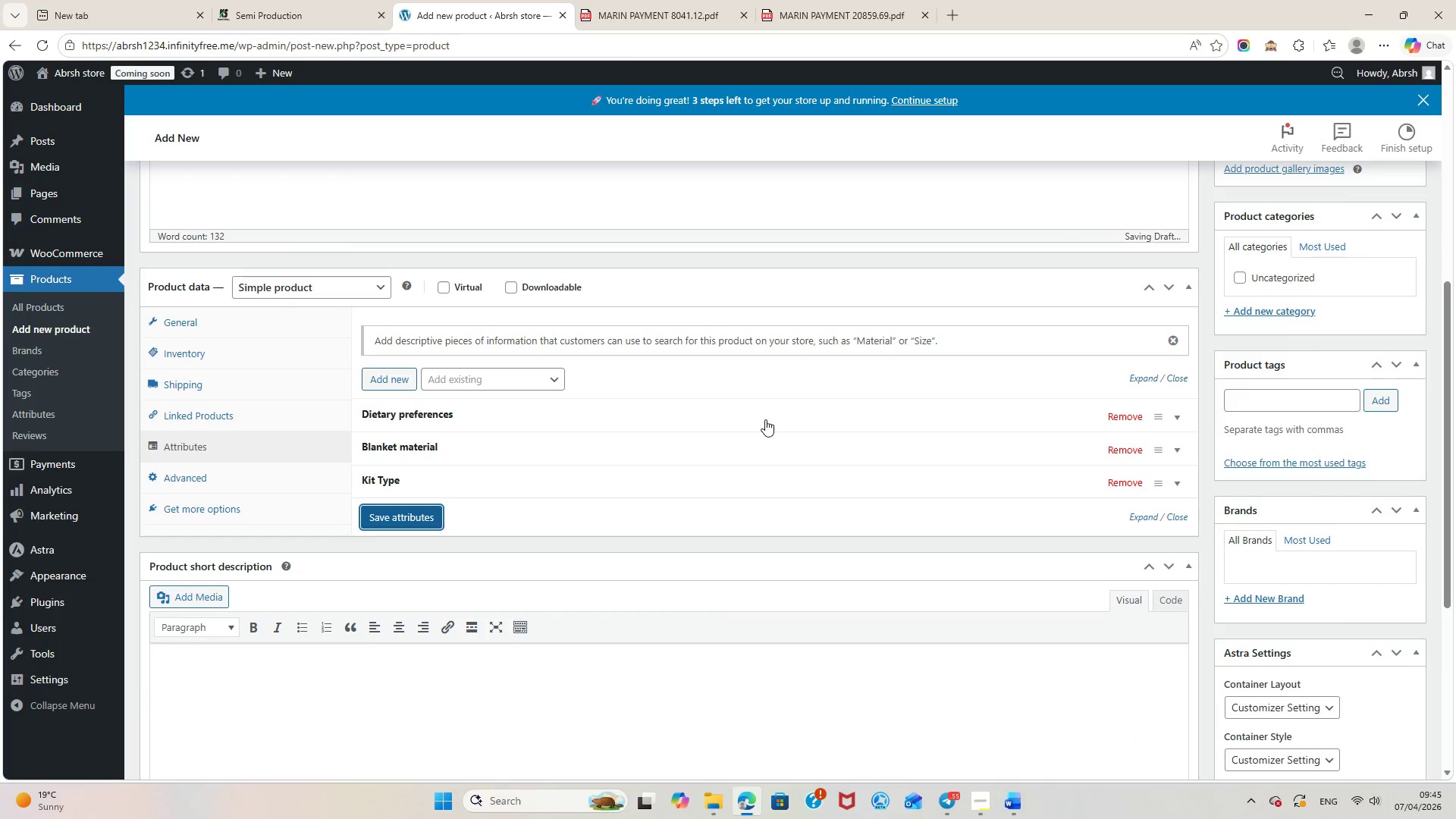 
scroll: coordinate [626, 454], scroll_direction: up, amount: 14.0
 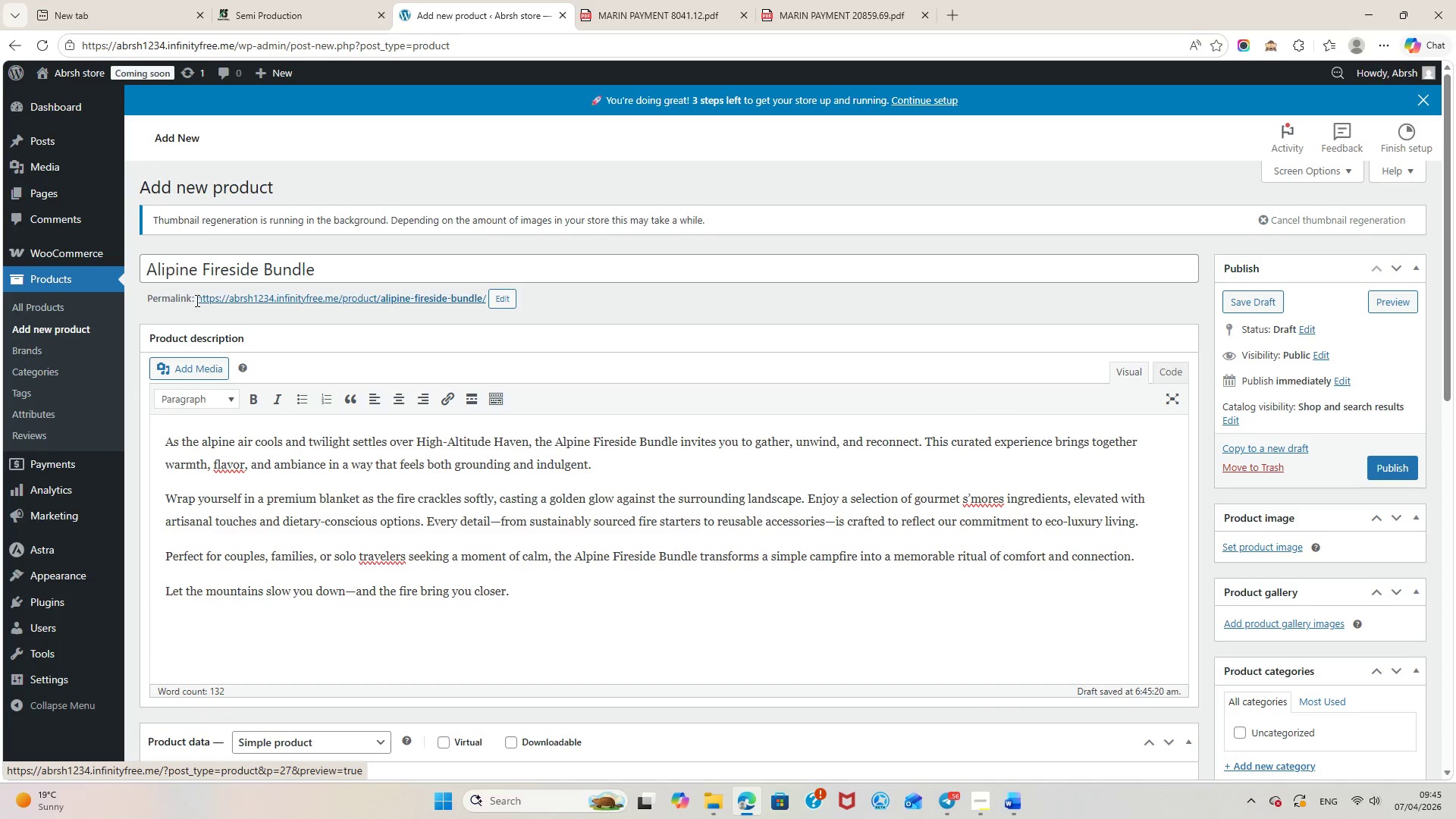 
left_click_drag(start_coordinate=[196, 300], to_coordinate=[462, 307])
 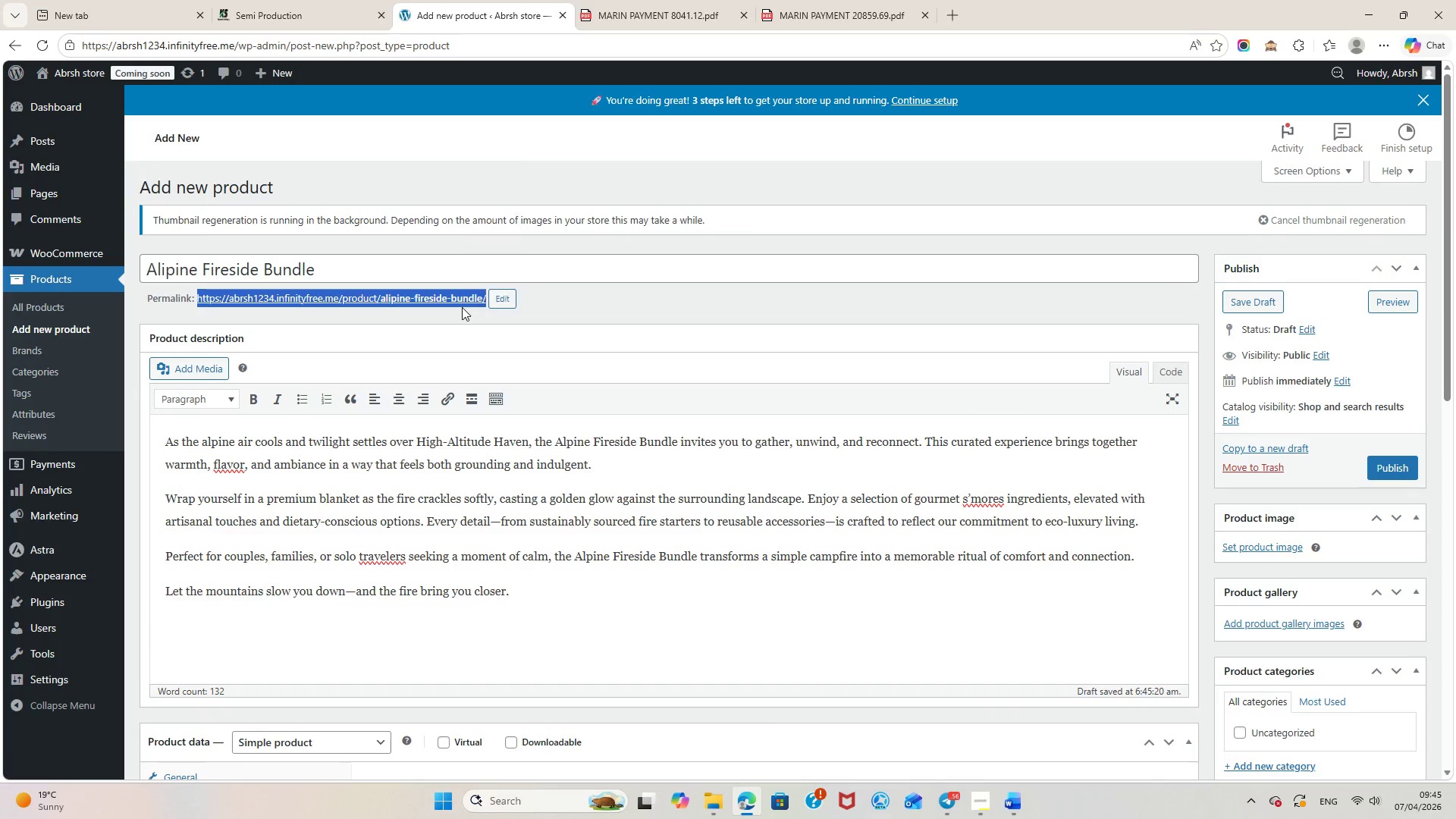 
key(Control+C)
 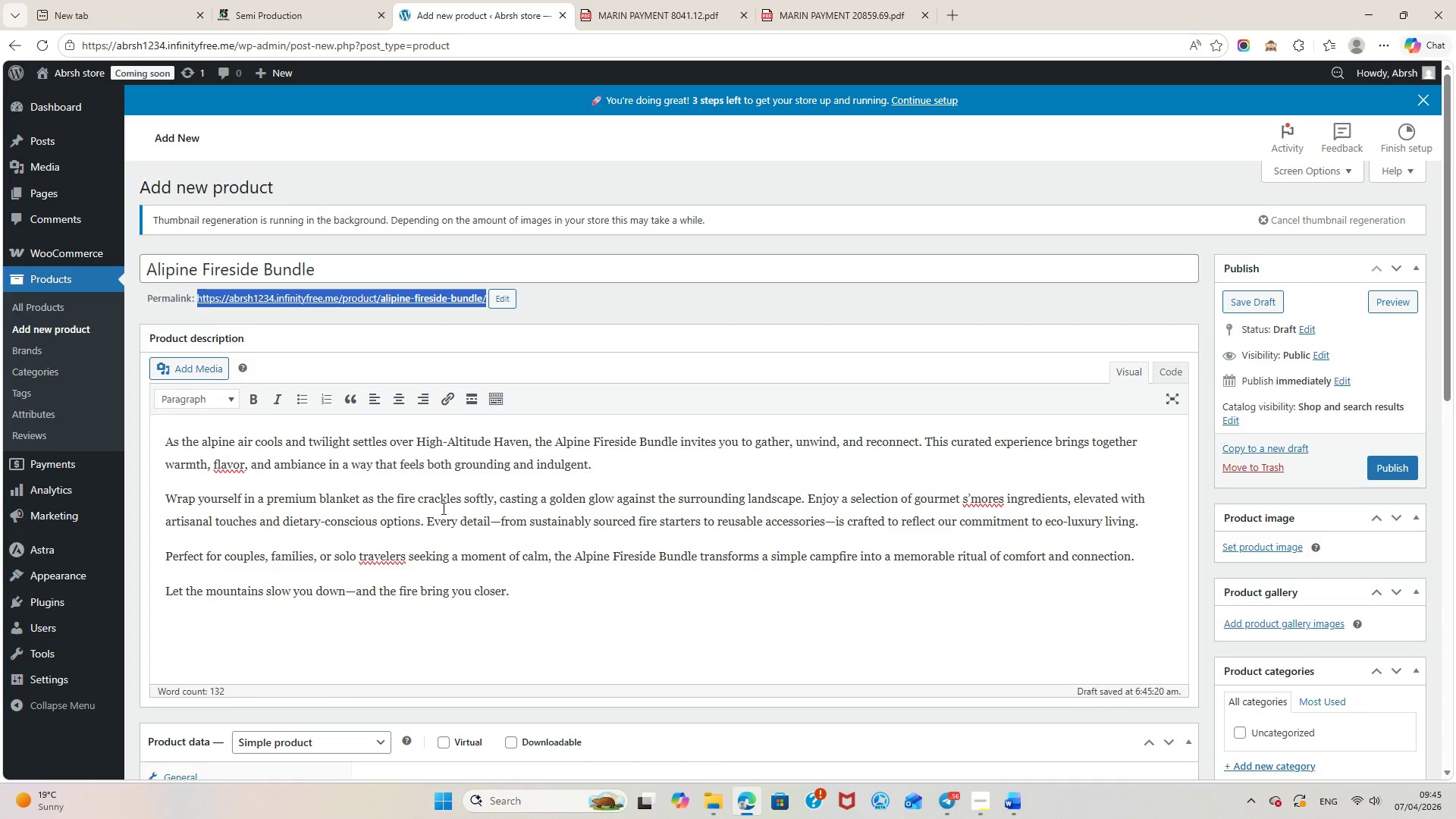 
scroll: coordinate [463, 520], scroll_direction: down, amount: 8.0
 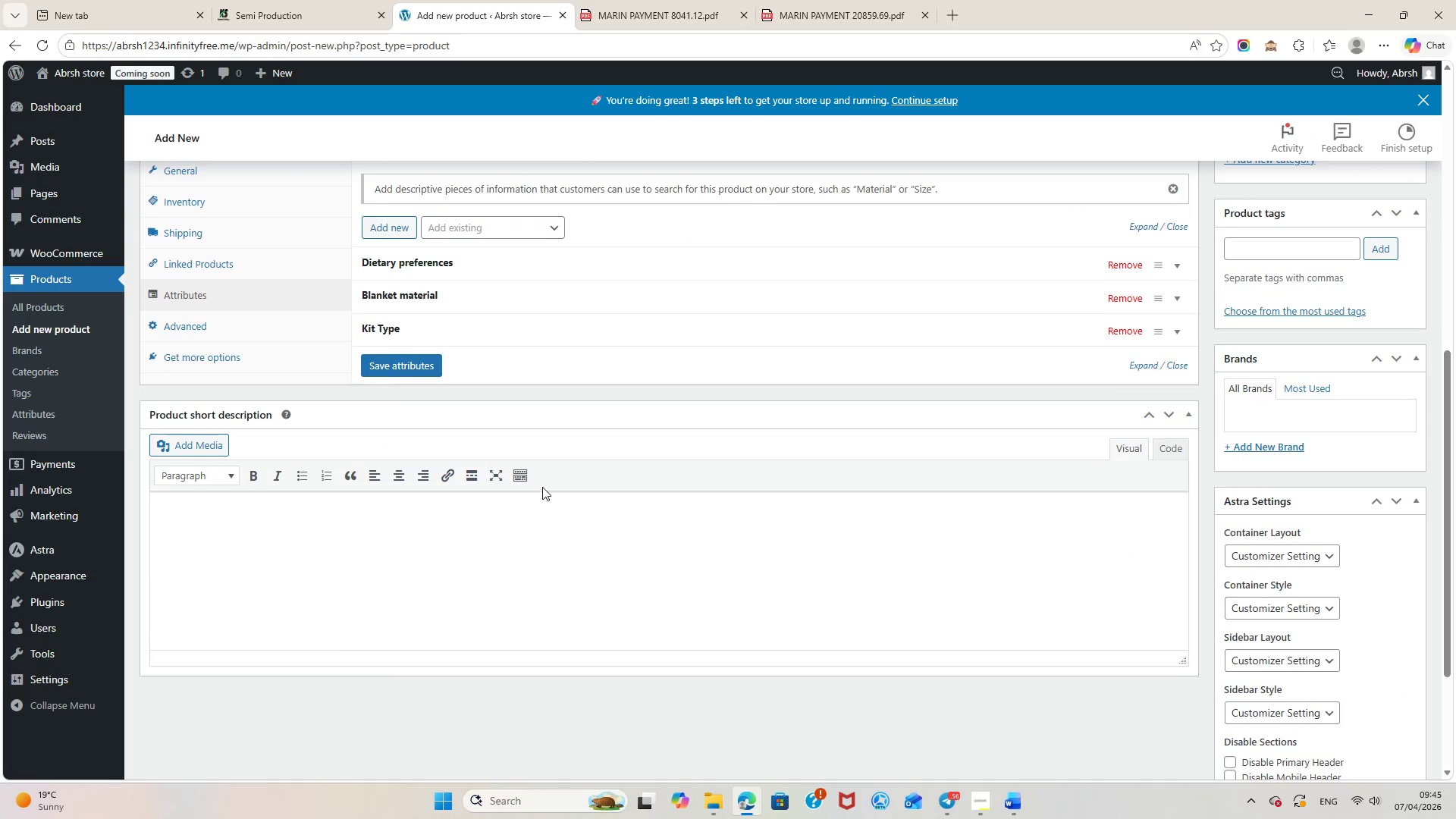 
scroll: coordinate [542, 487], scroll_direction: up, amount: 2.0
 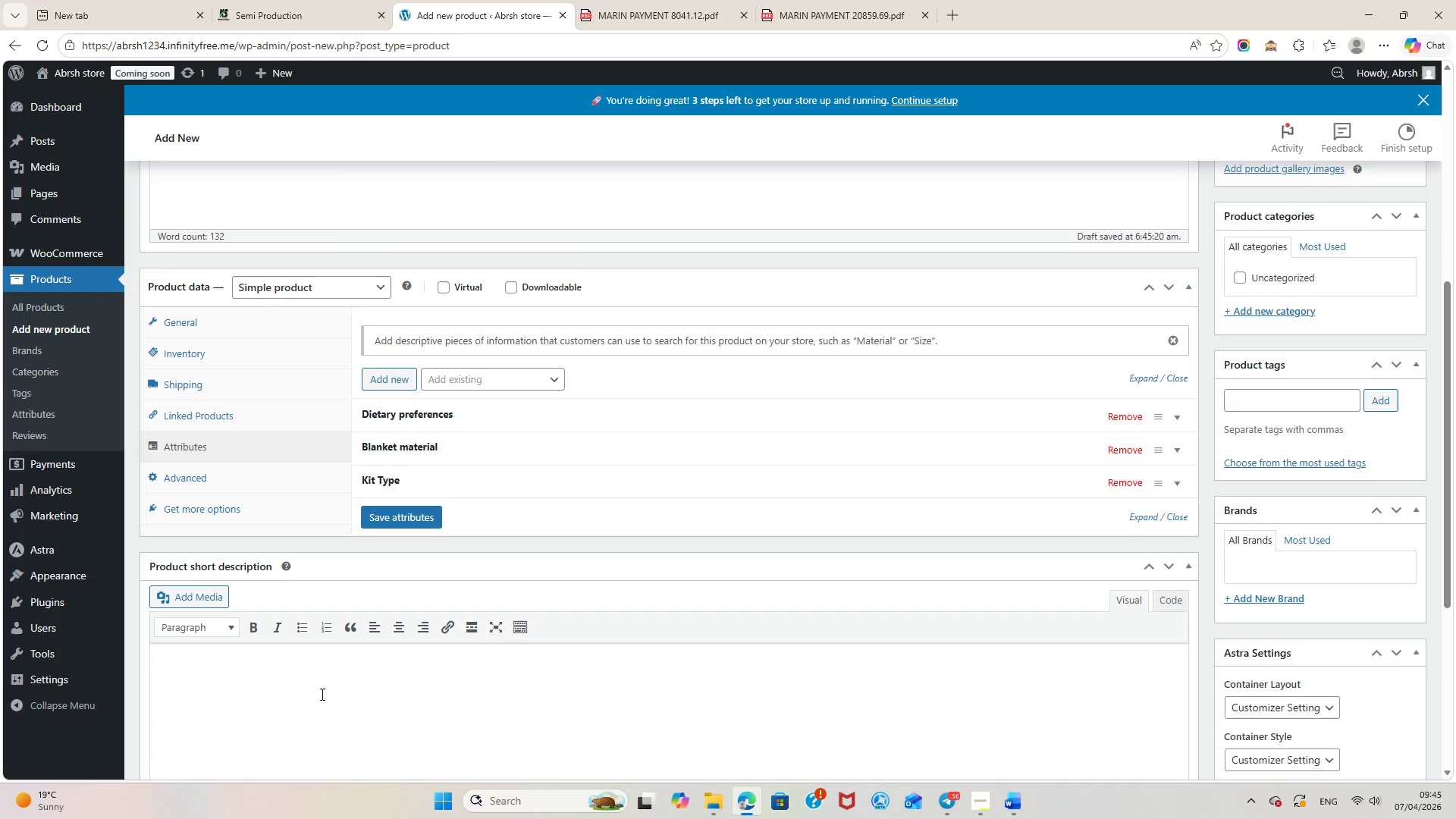 
left_click([315, 692])
 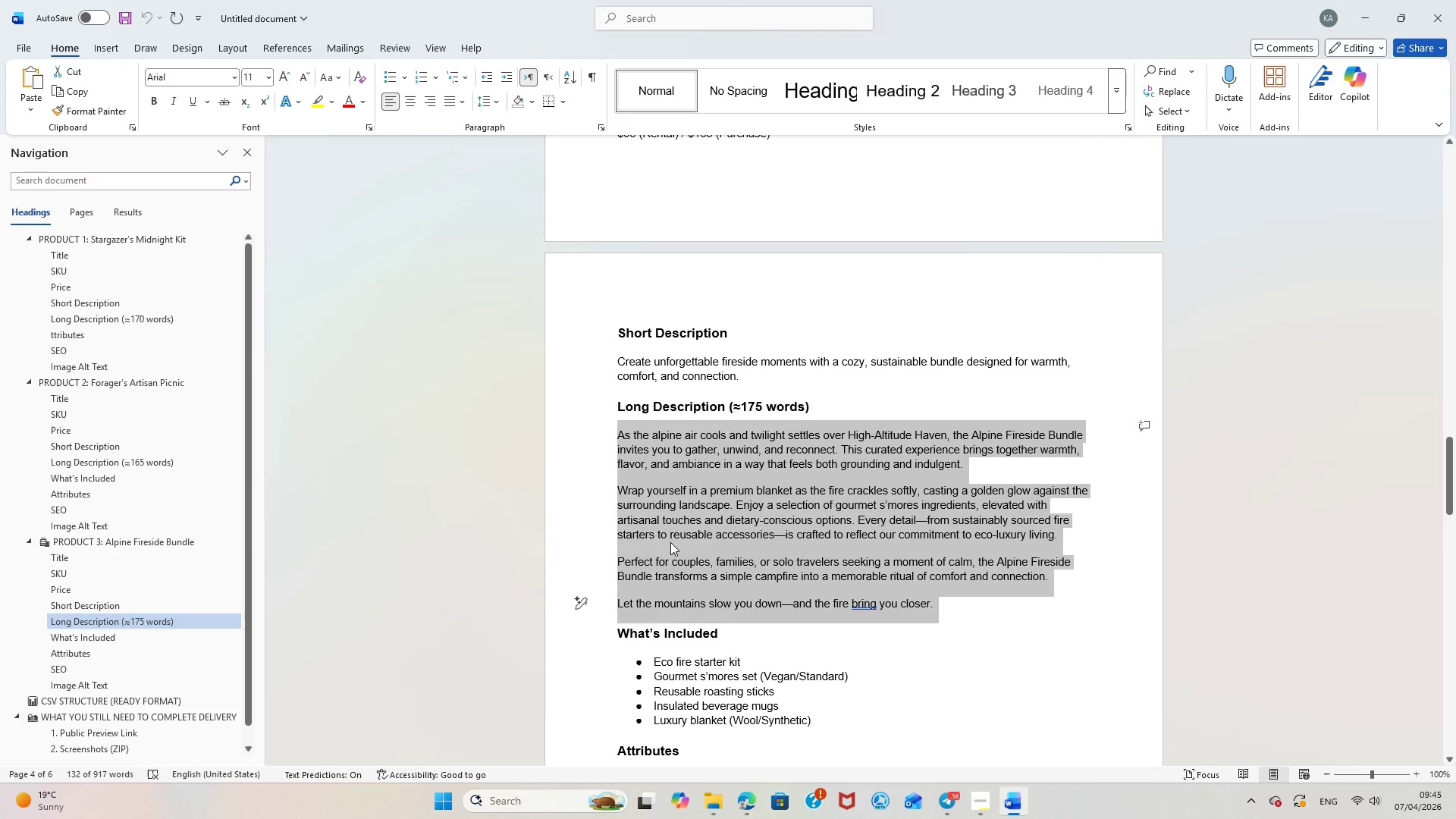 
scroll: coordinate [839, 561], scroll_direction: down, amount: 1.0
 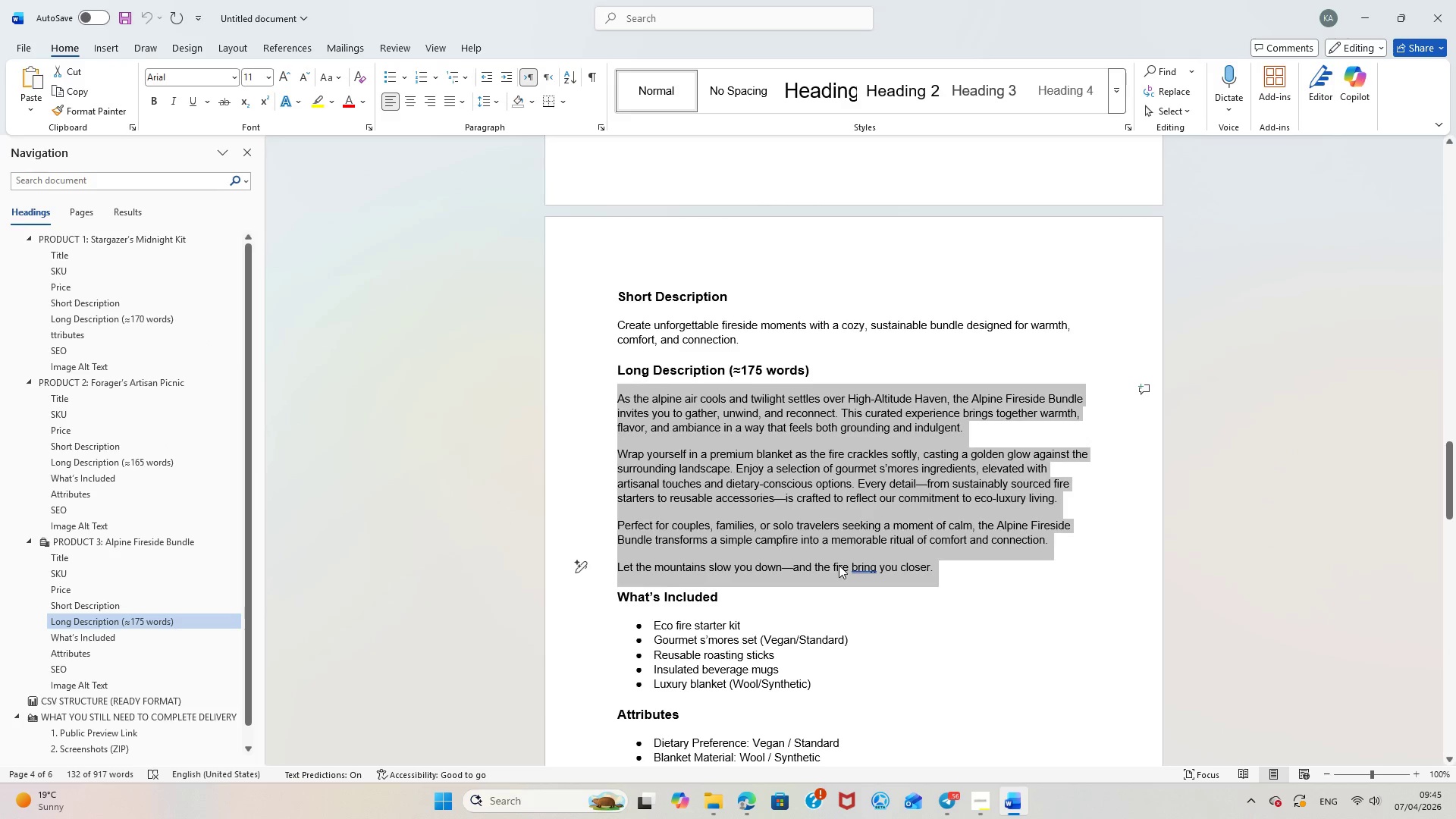 
scroll: coordinate [846, 563], scroll_direction: up, amount: 4.0
 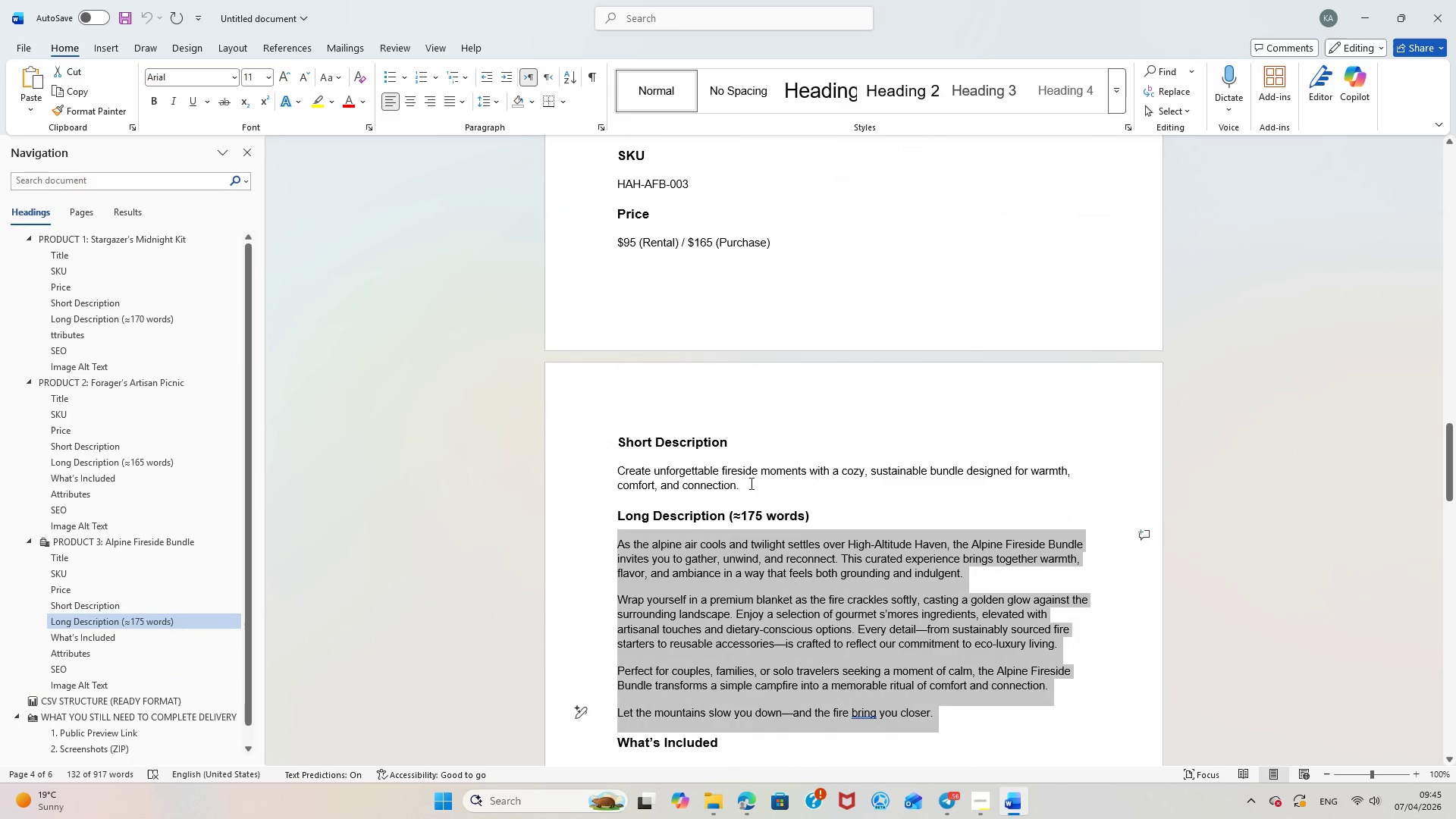 
left_click_drag(start_coordinate=[750, 483], to_coordinate=[615, 460])
 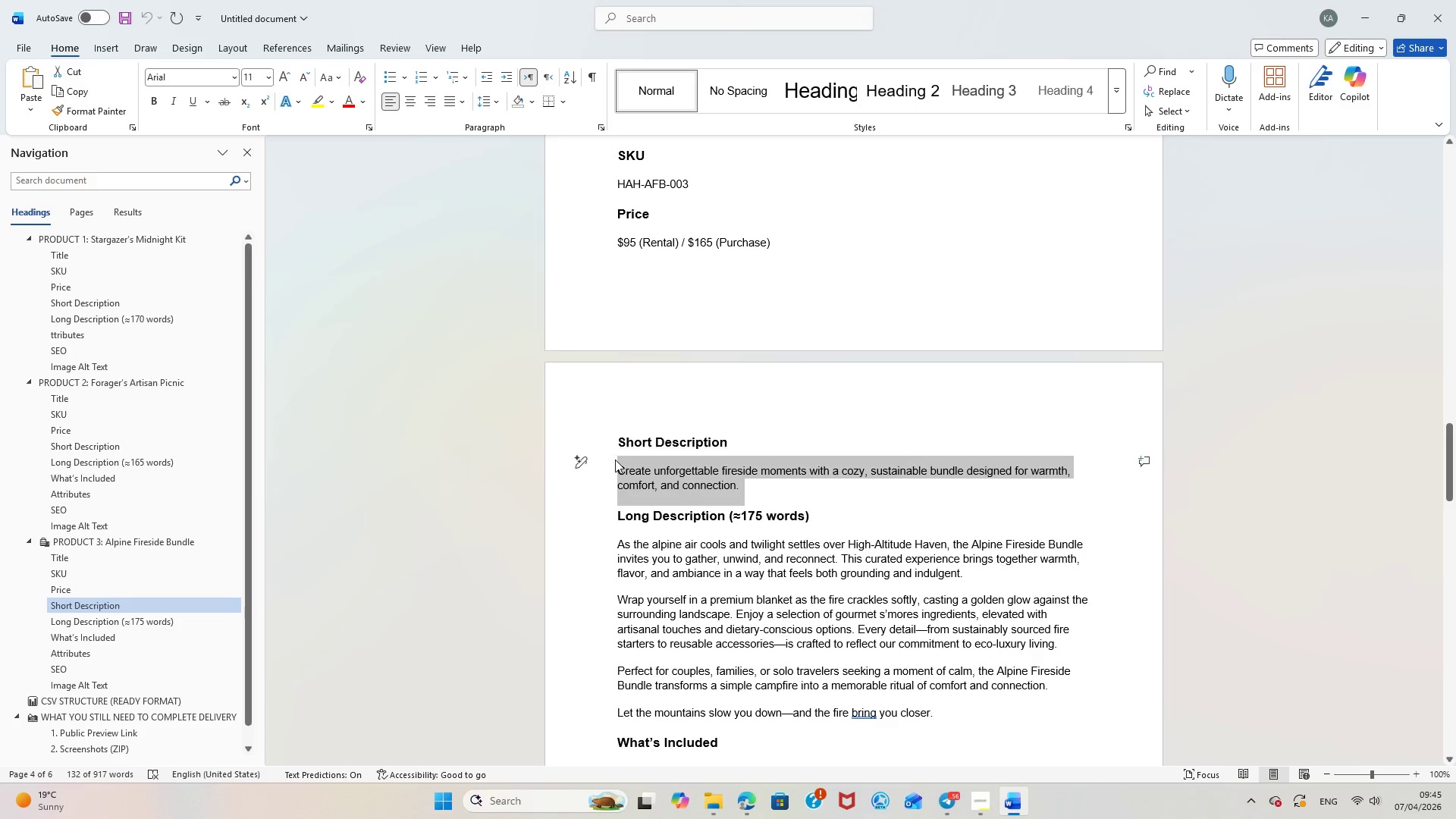 
right_click([615, 460])
 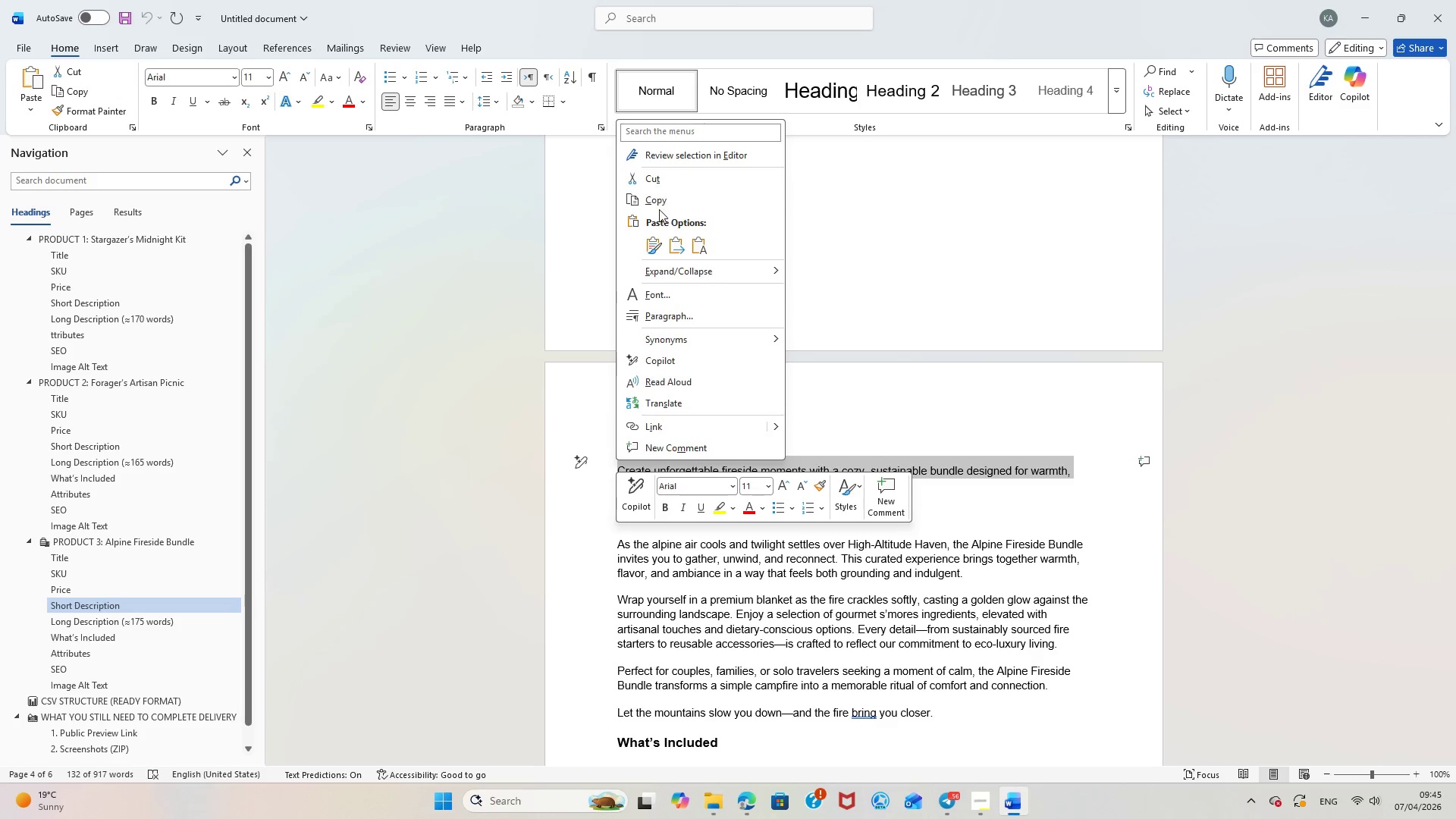 
left_click([654, 199])
 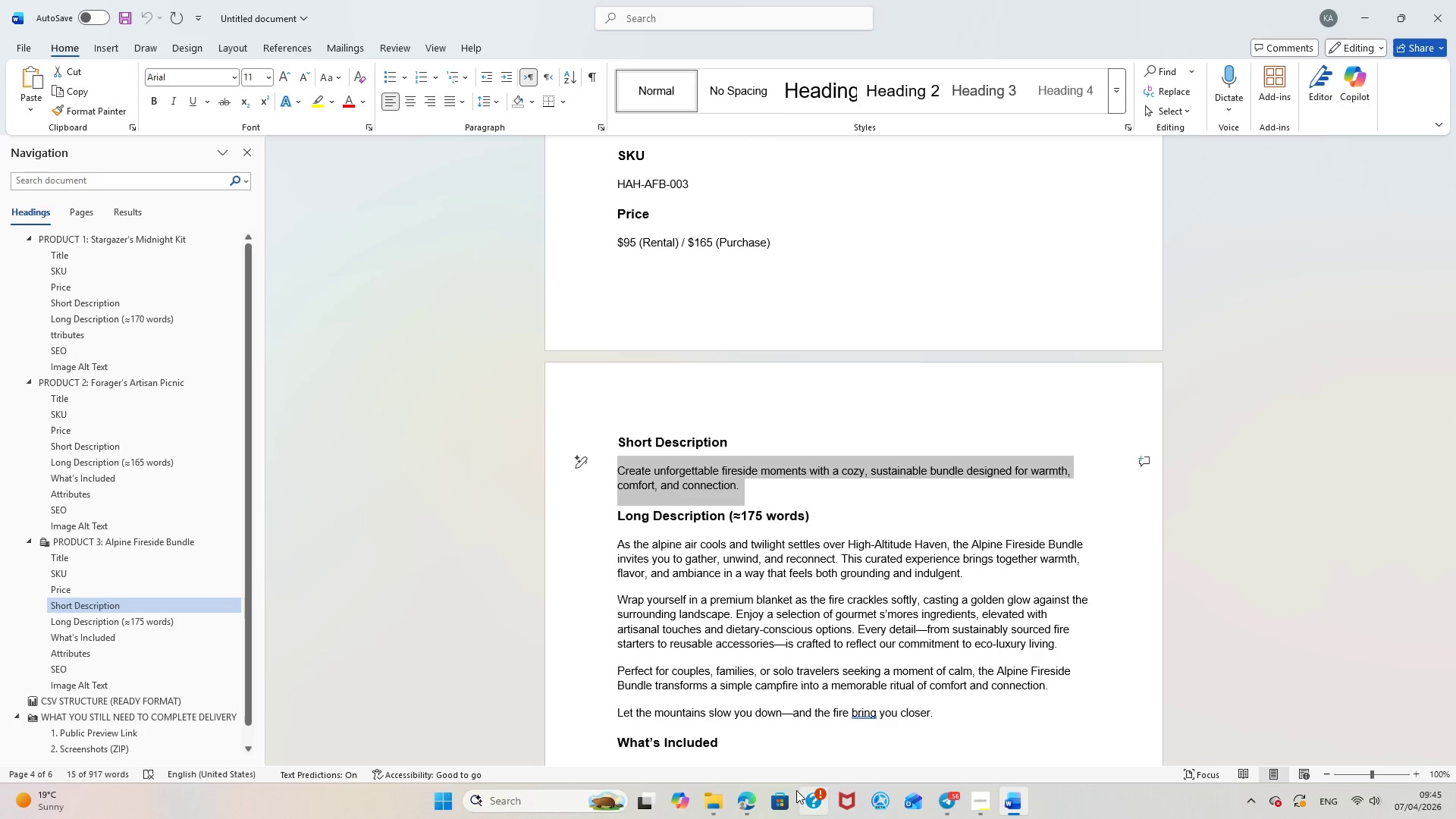 
left_click([748, 793])
 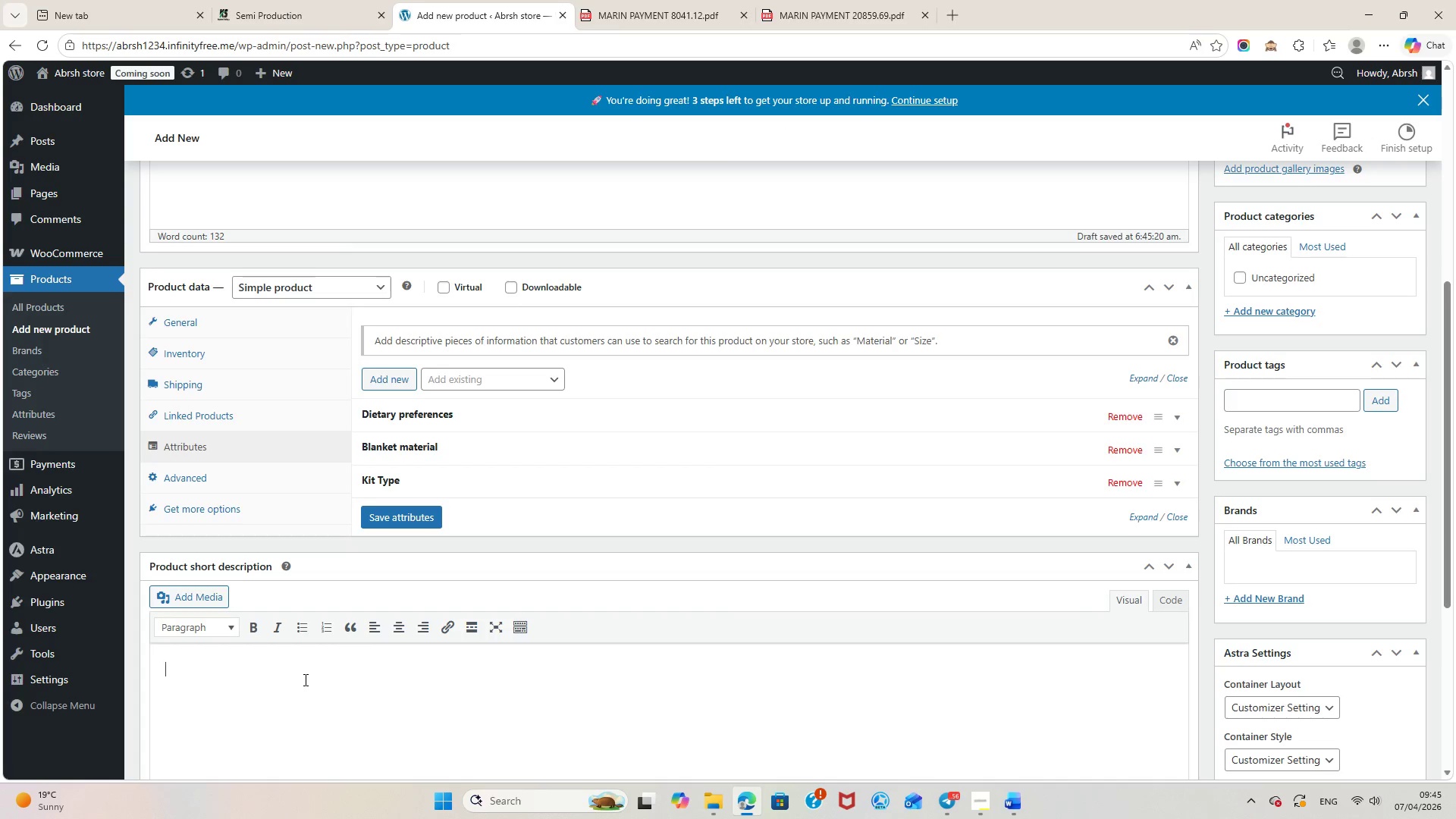 
key(Control+ControlLeft)
 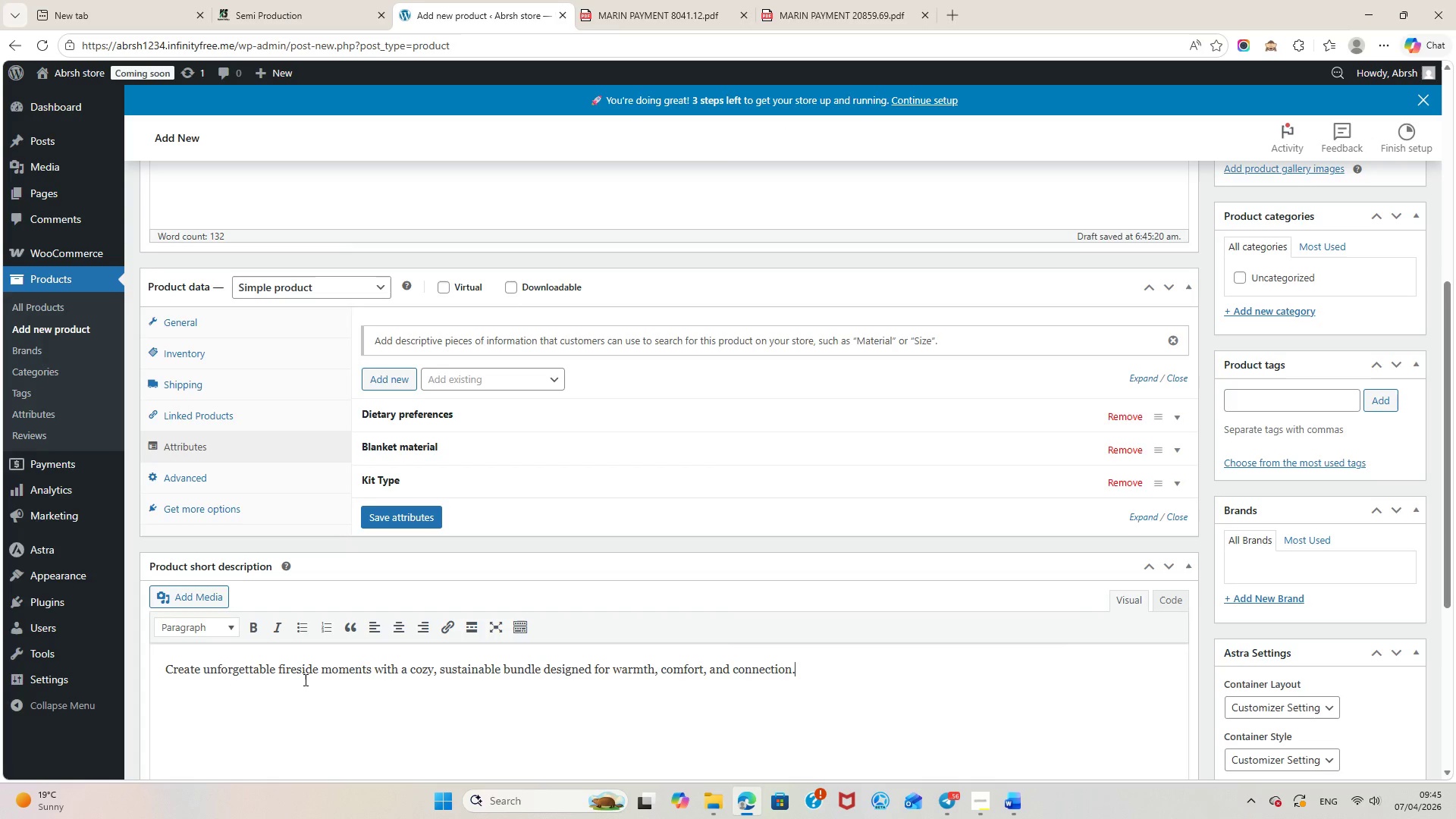 
key(Control+V)
 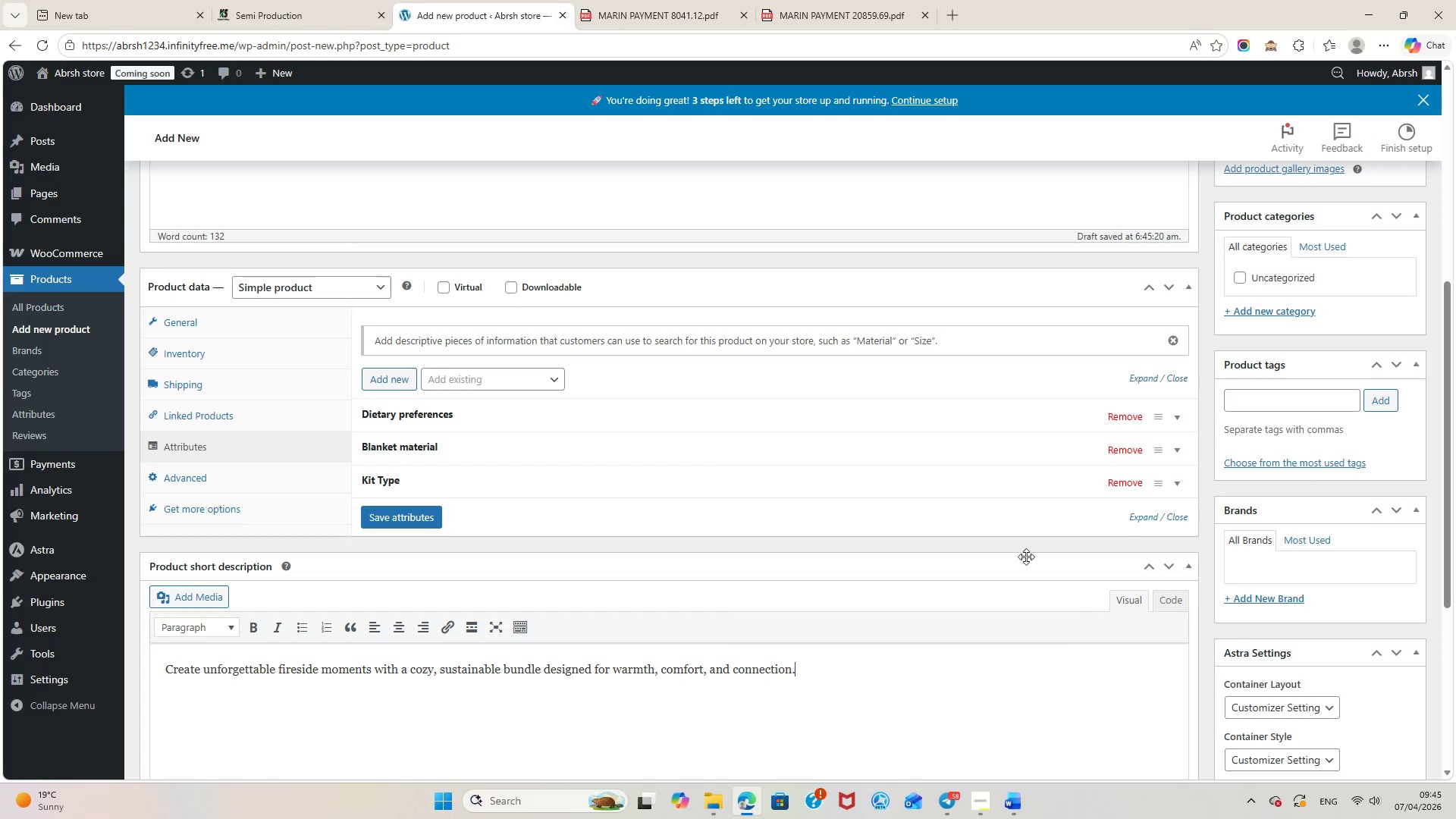 
scroll: coordinate [1155, 402], scroll_direction: up, amount: 7.0
 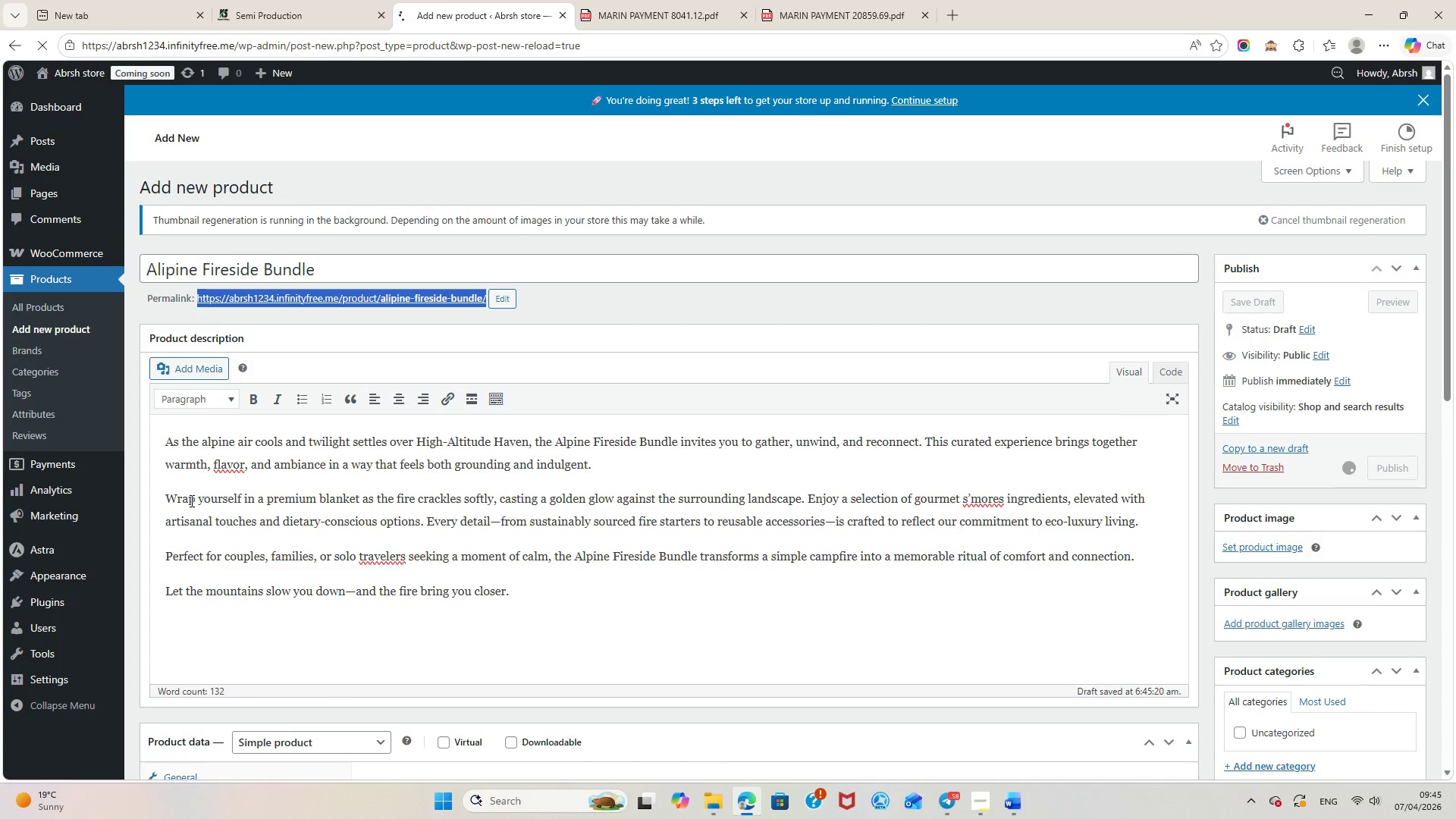 
wait(7.2)
 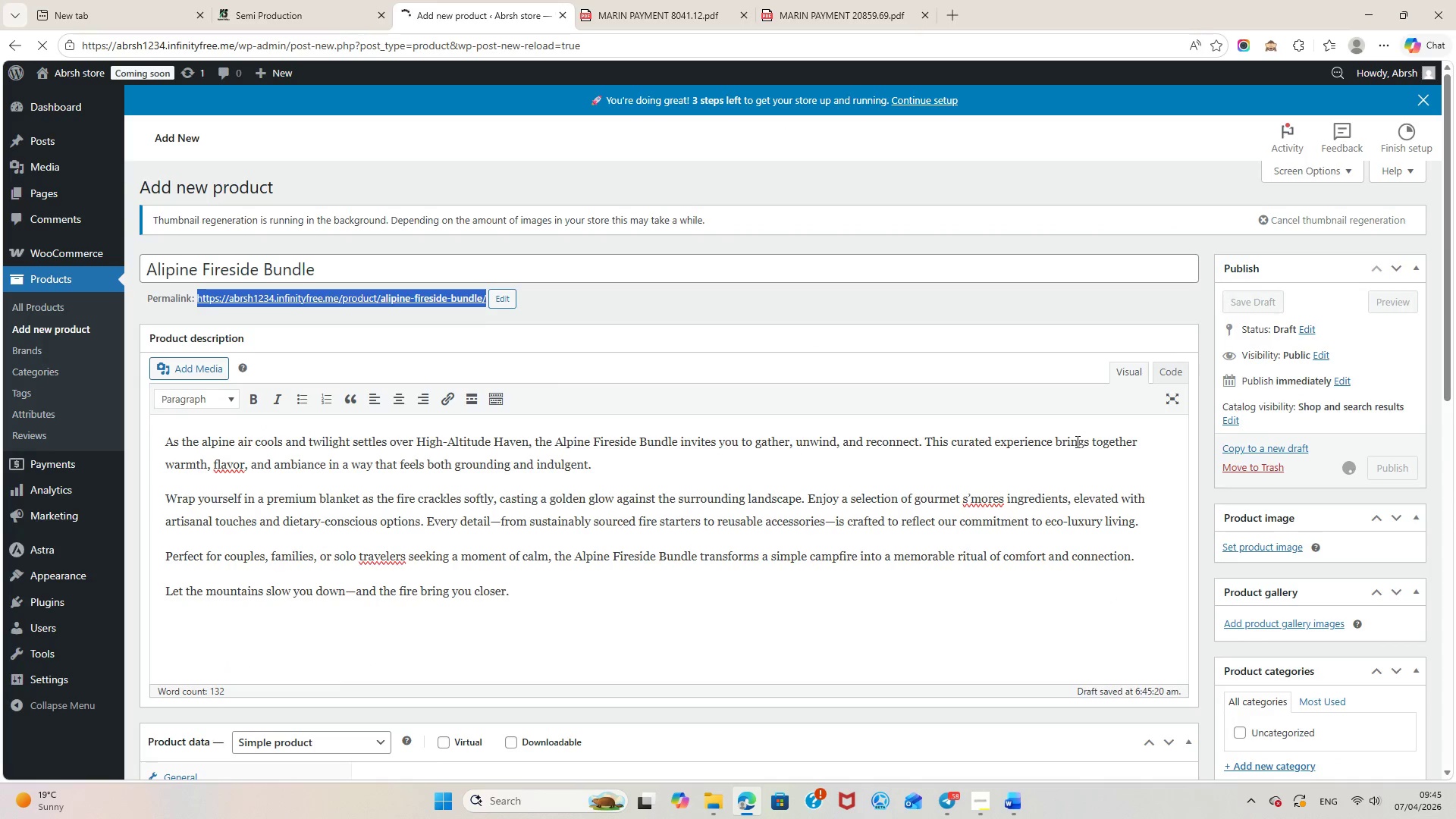 
scroll: coordinate [265, 549], scroll_direction: up, amount: 3.0
 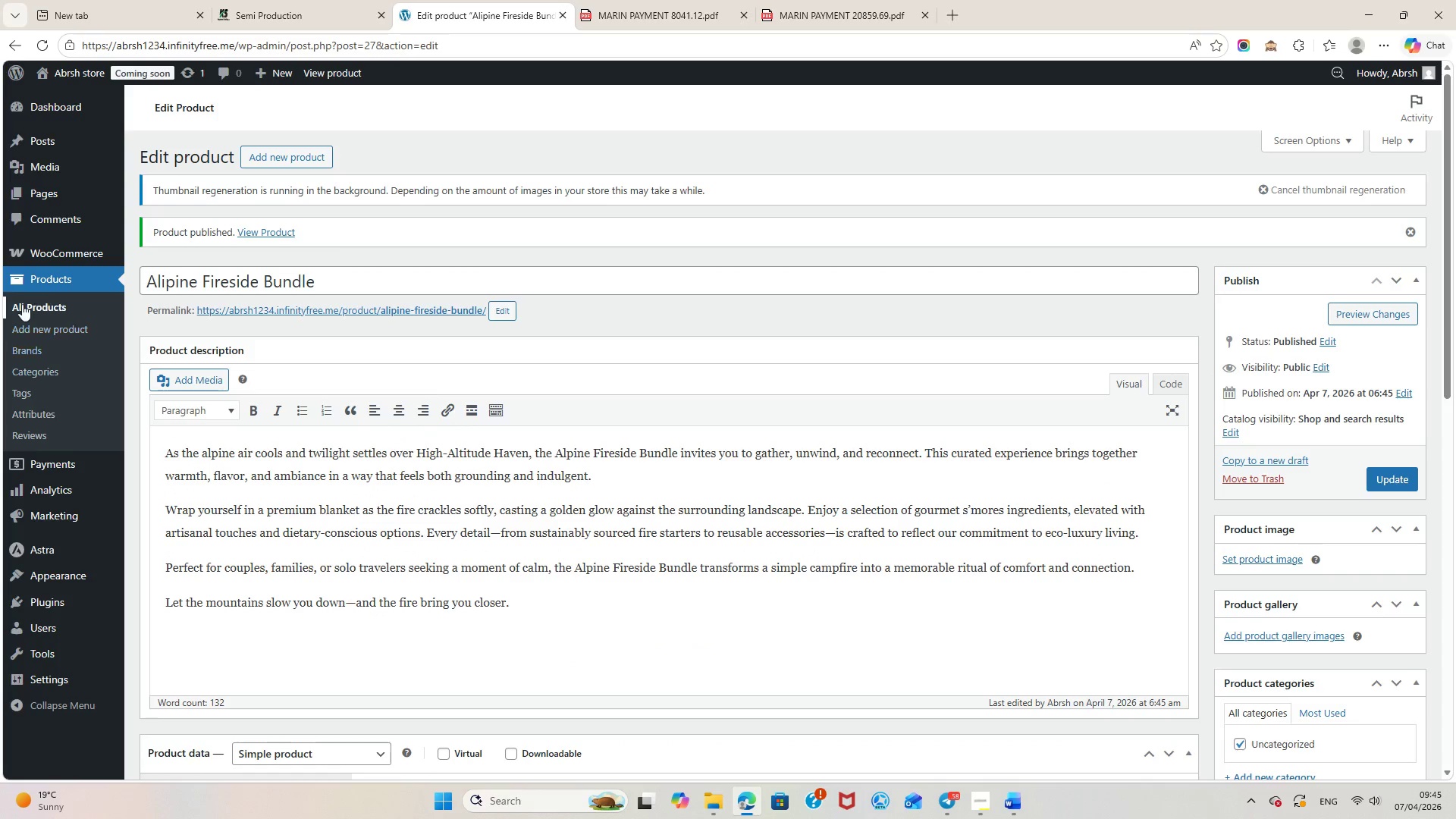 
left_click([22, 304])
 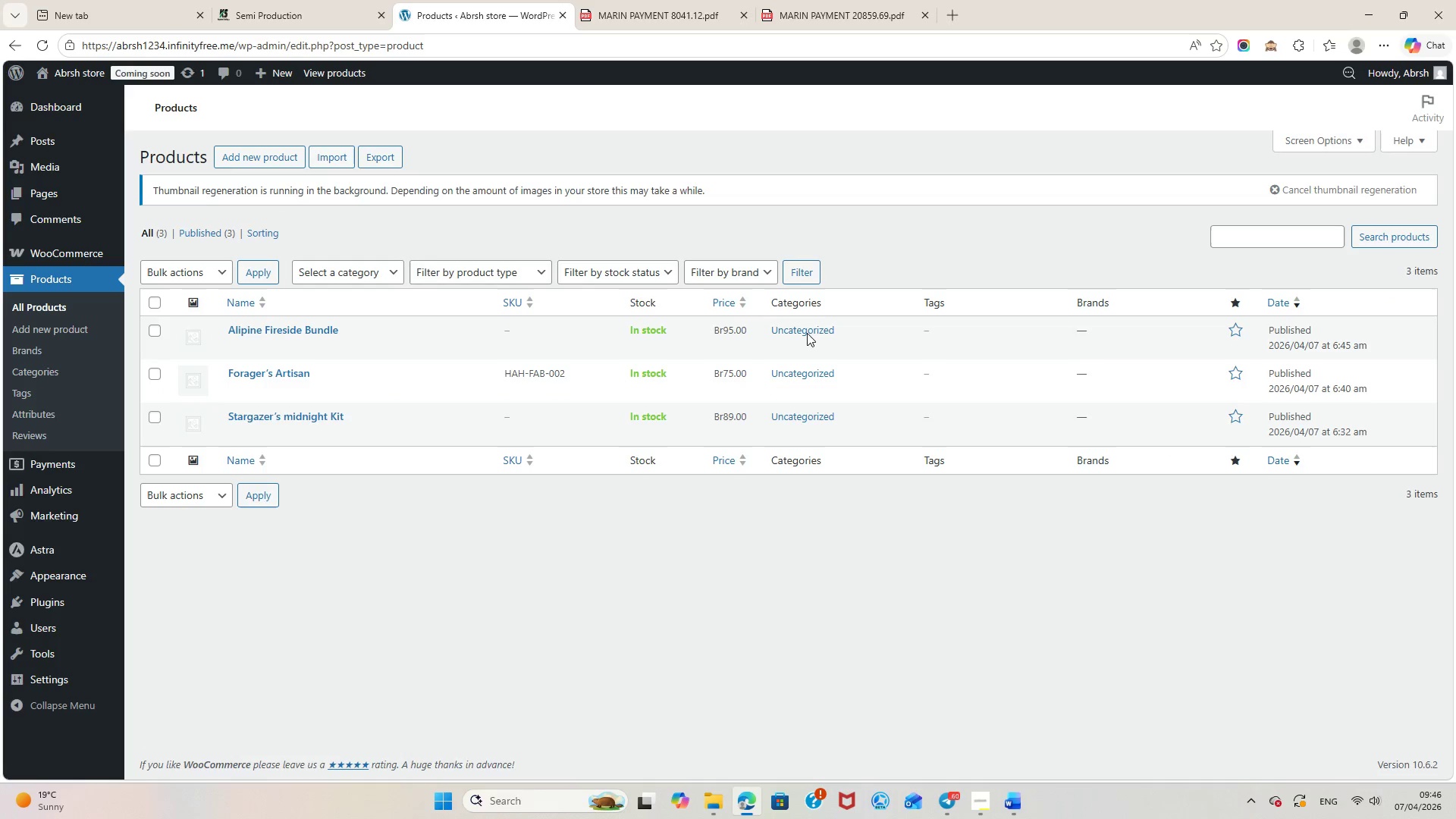 
wait(14.21)
 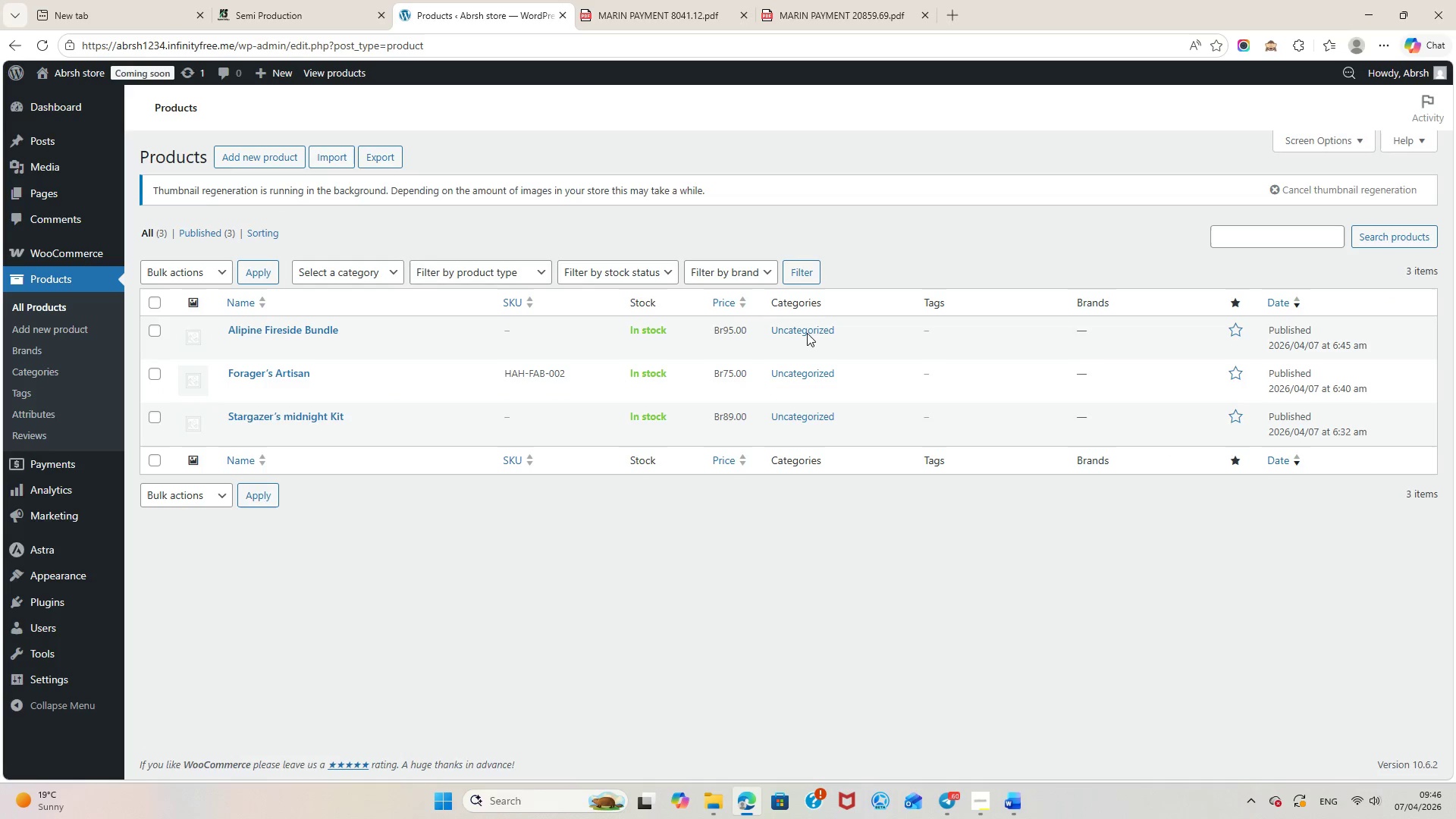 
mouse_move([284, 447])
 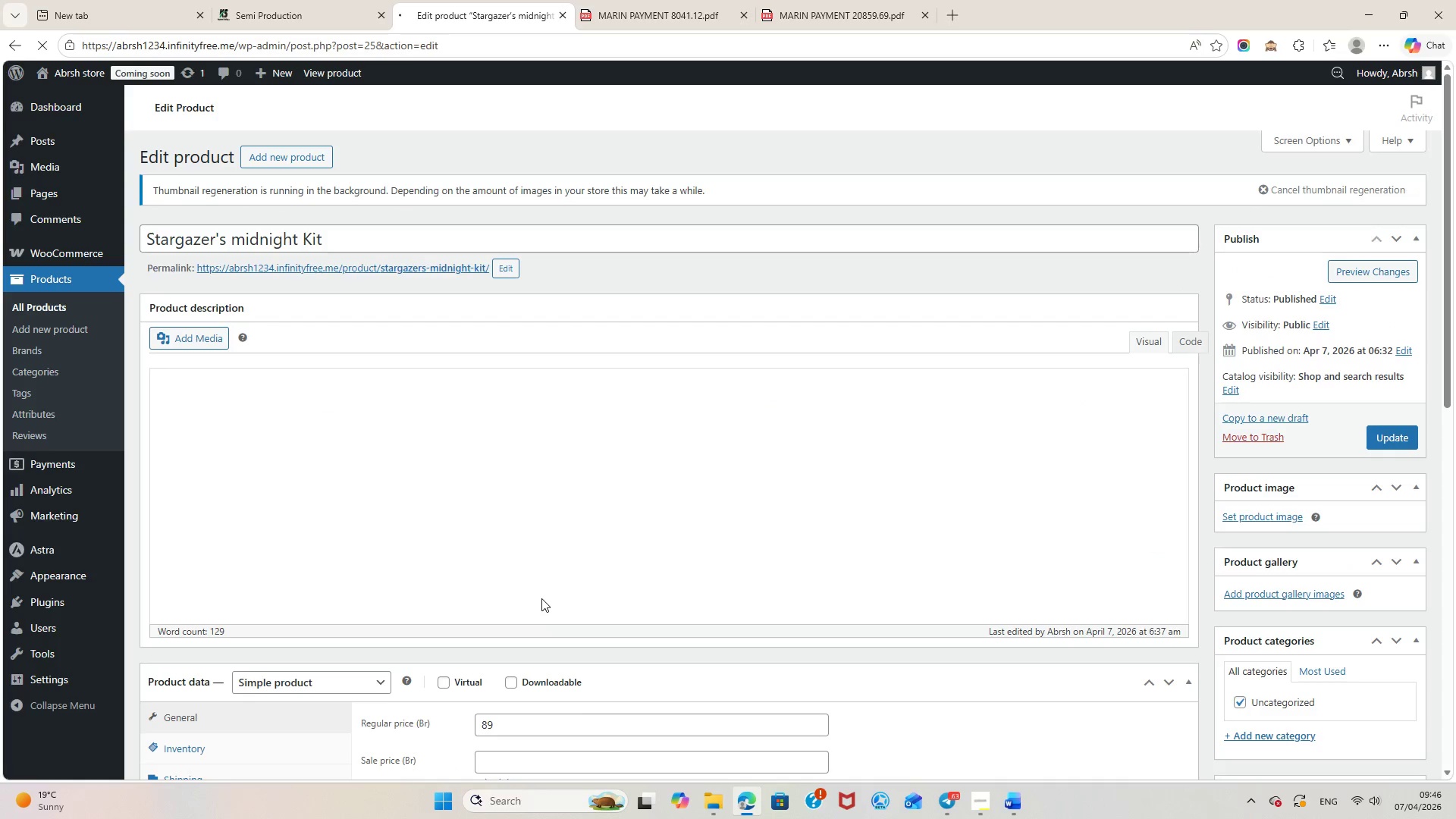 
scroll: coordinate [543, 645], scroll_direction: down, amount: 2.0
 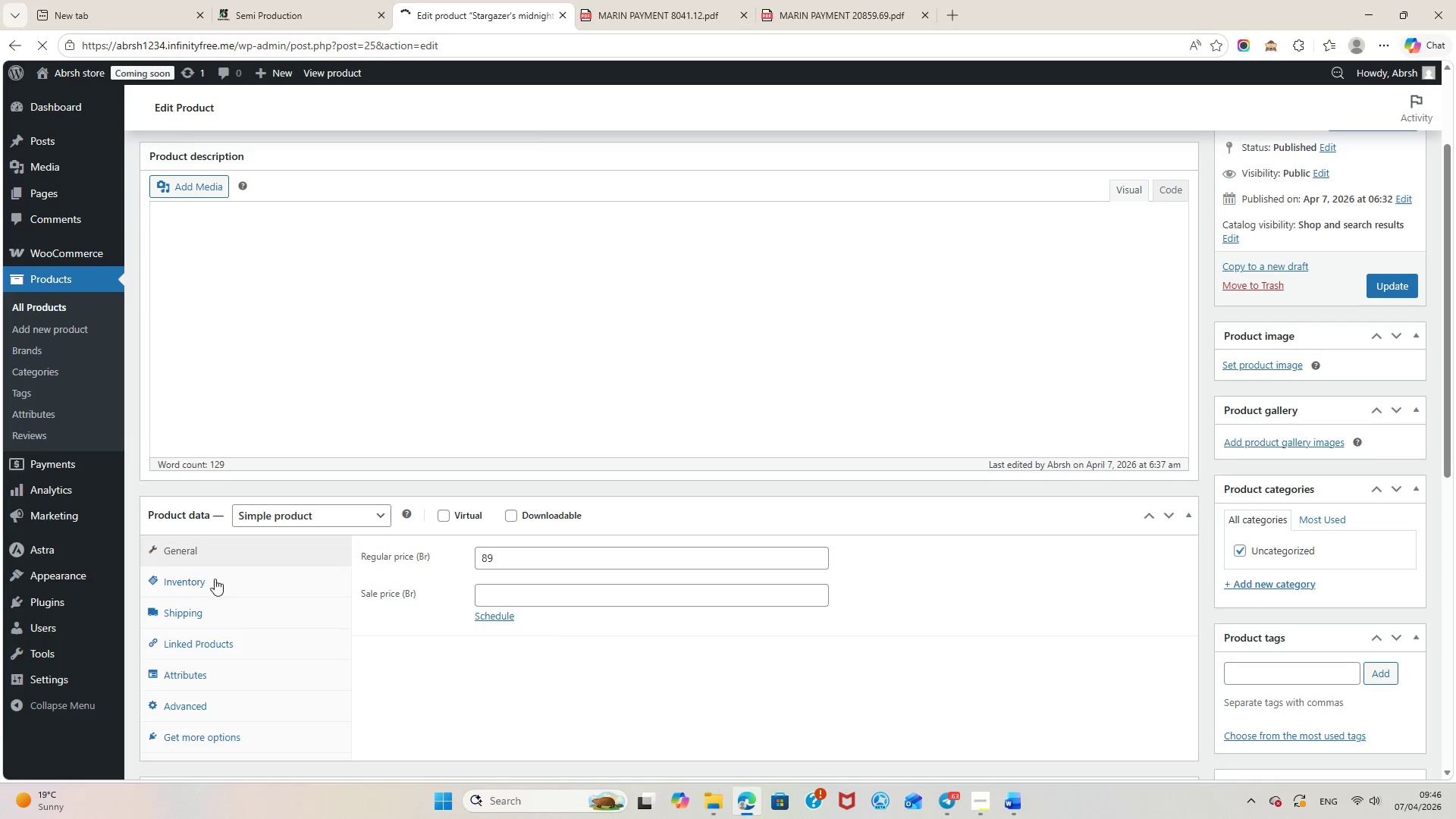 
left_click([218, 579])
 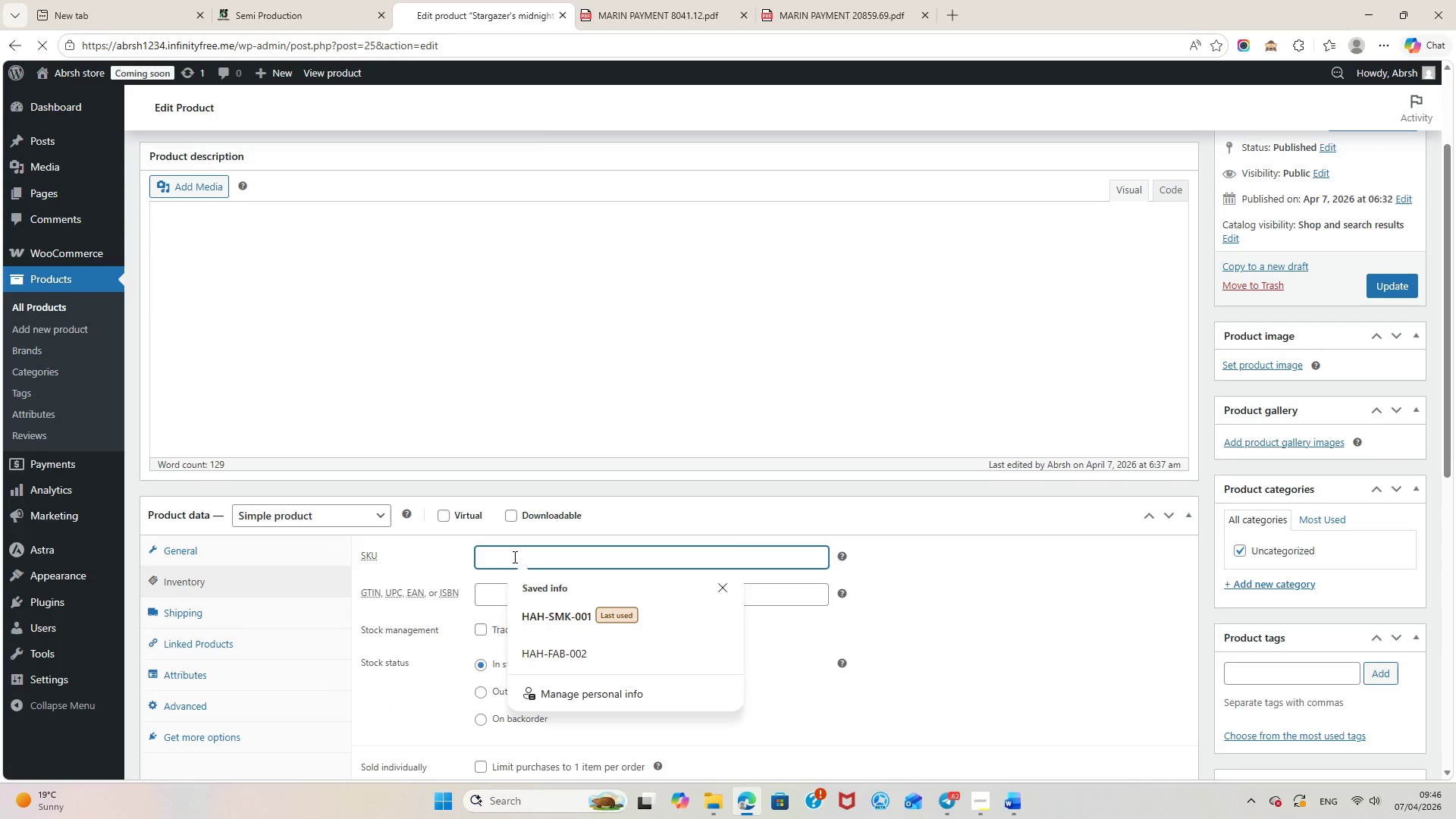 
left_click([567, 614])
 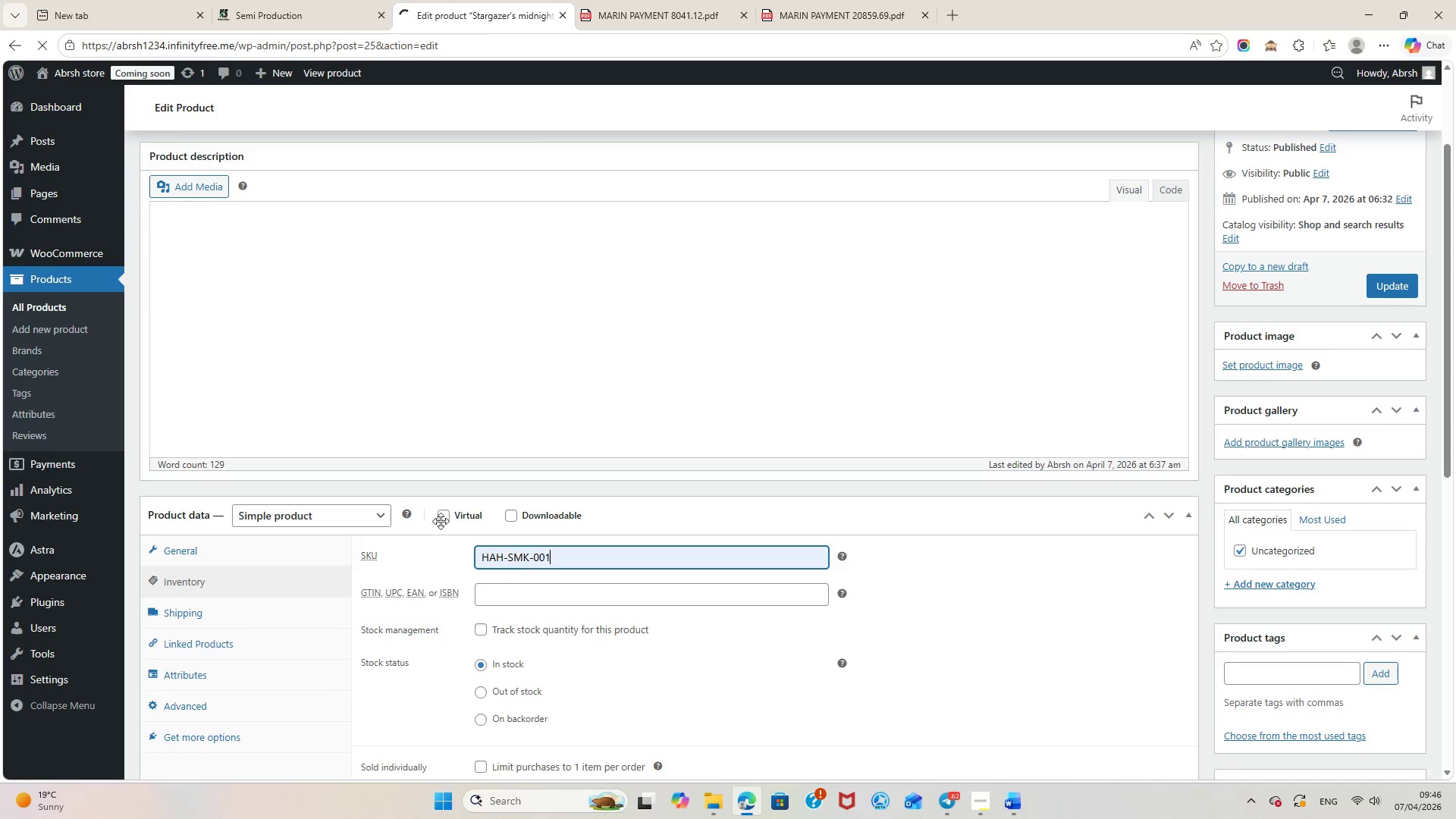 
scroll: coordinate [433, 483], scroll_direction: up, amount: 9.0
 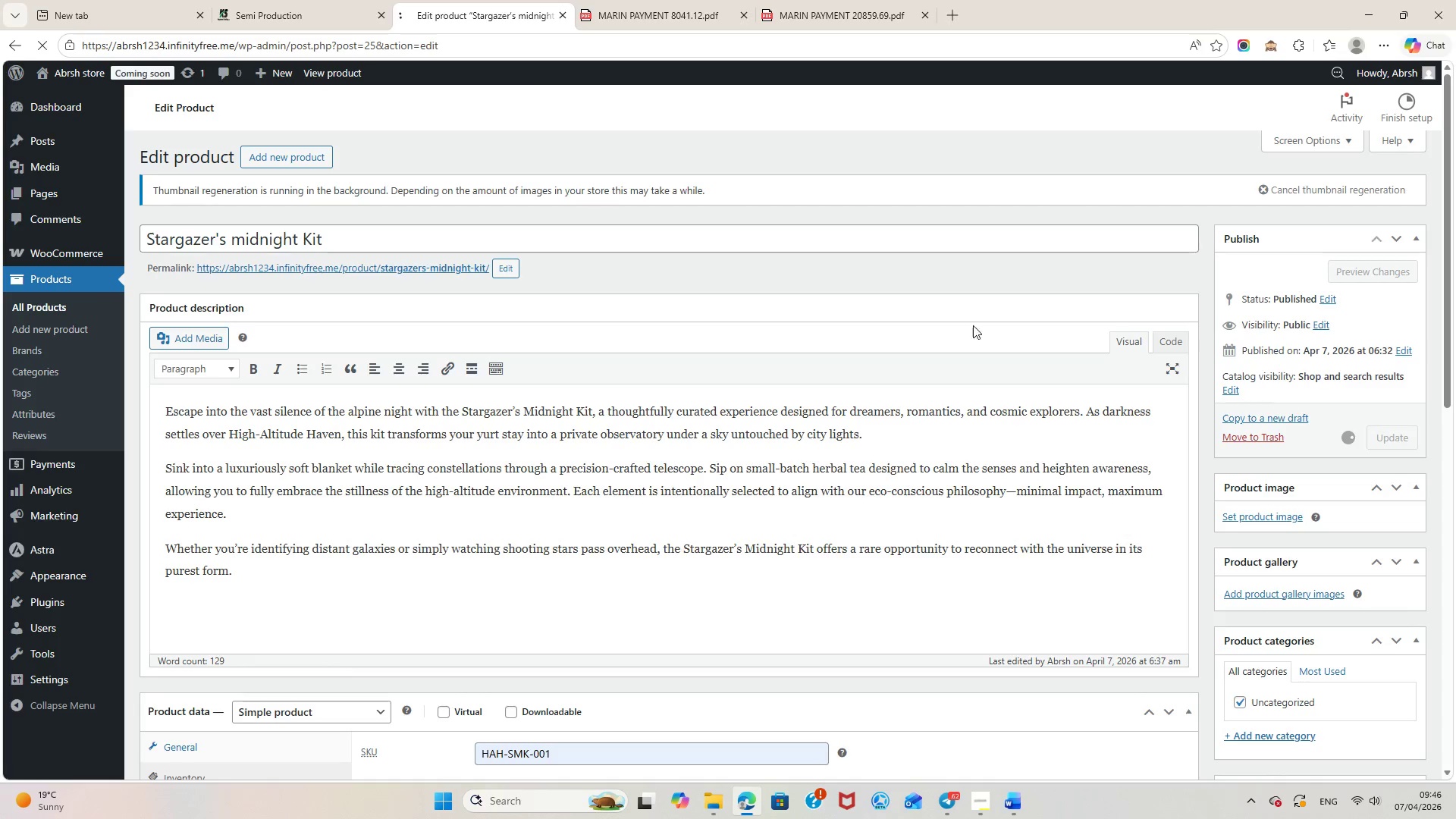 
scroll: coordinate [601, 383], scroll_direction: down, amount: 9.0
 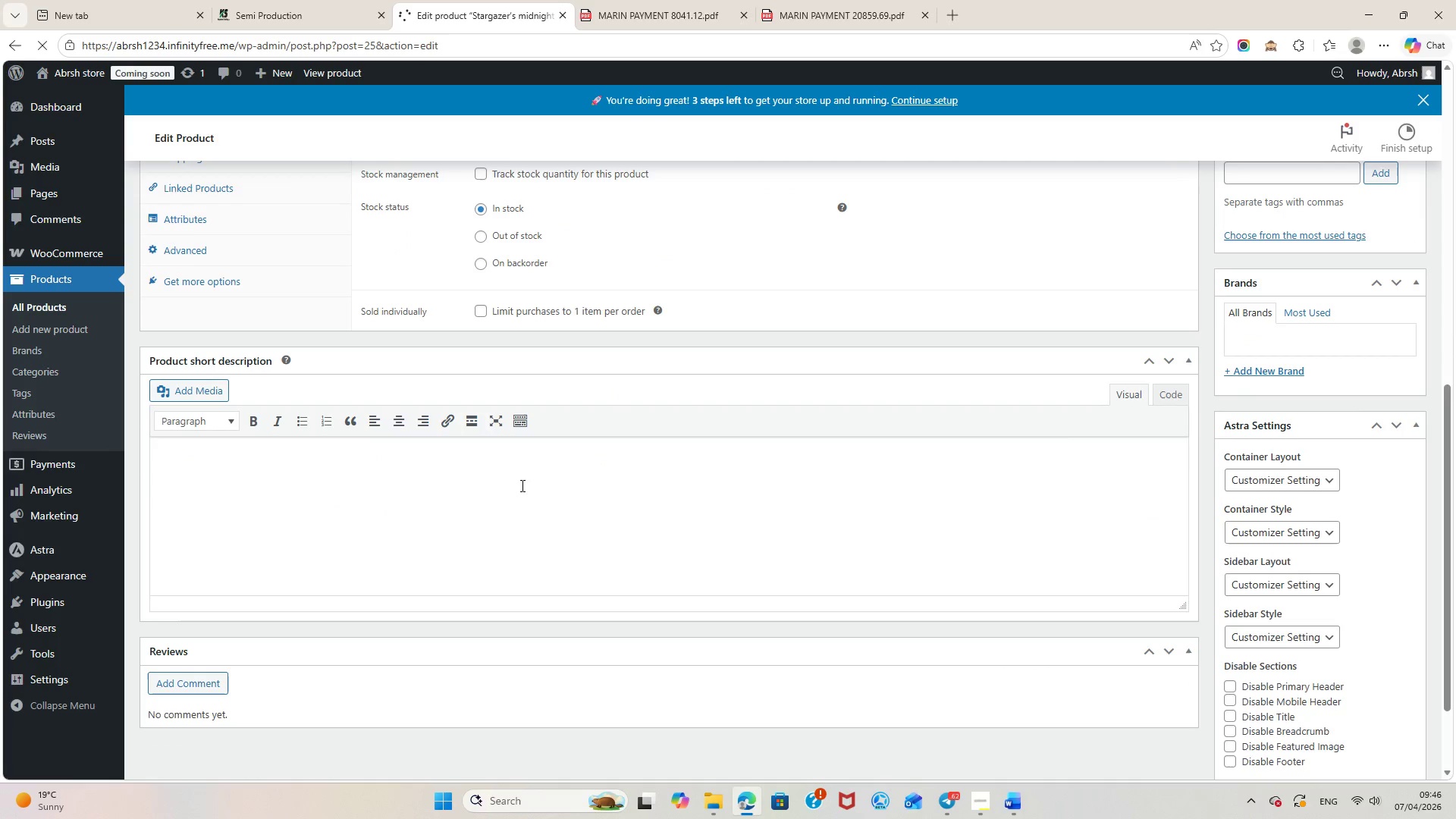 
left_click([513, 485])
 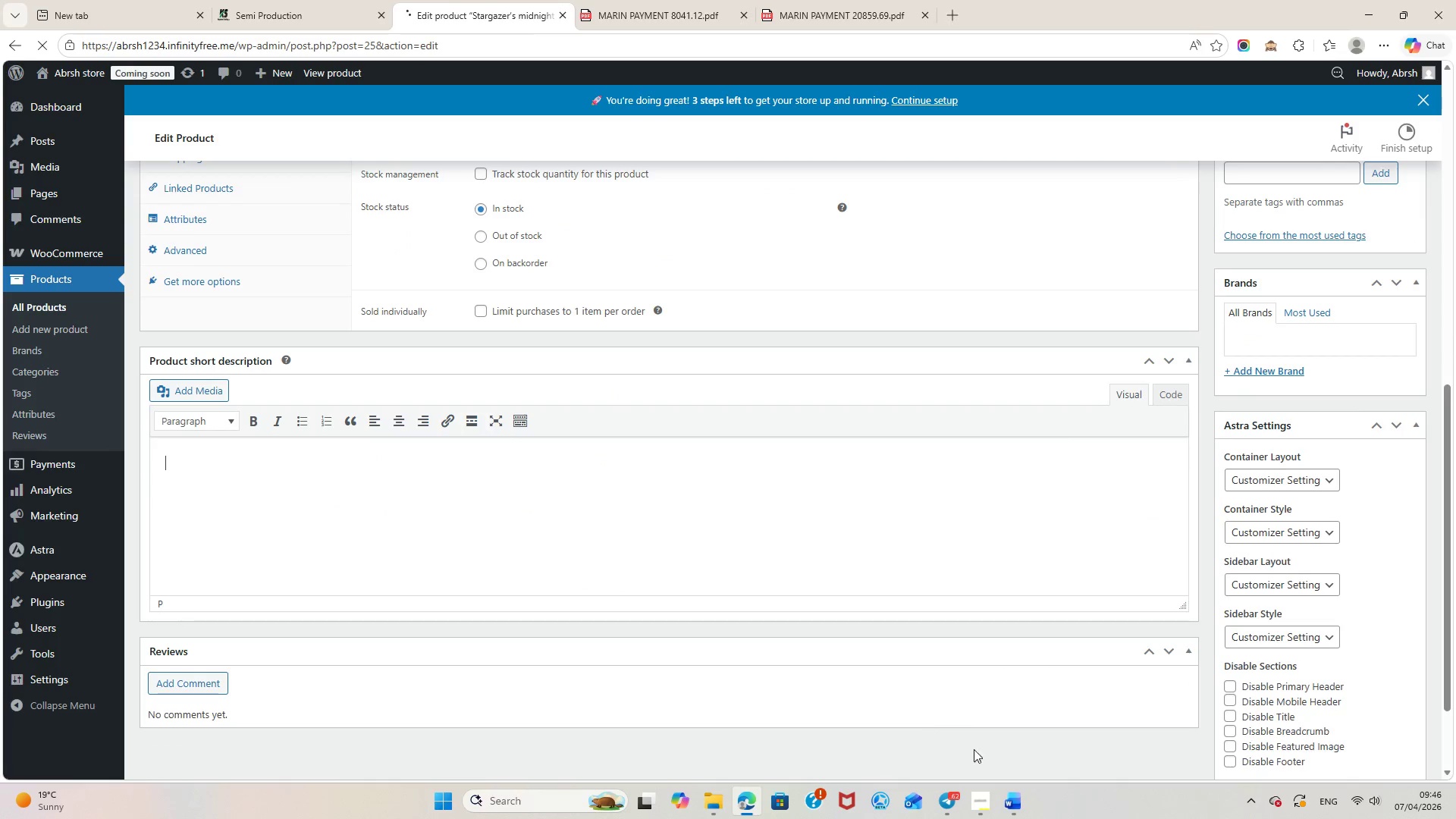 
left_click([1009, 786])
 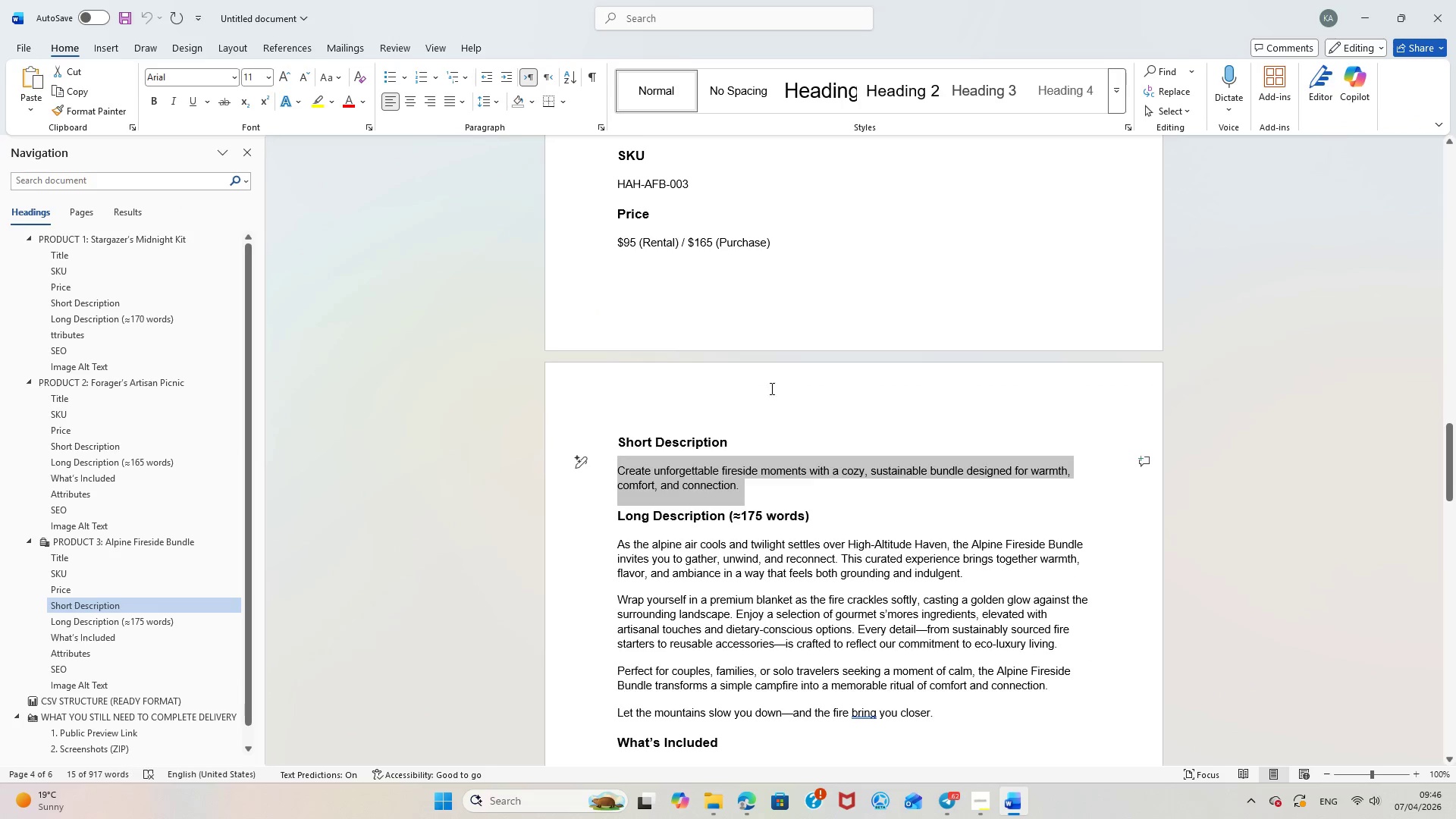 
scroll: coordinate [770, 388], scroll_direction: up, amount: 38.0
 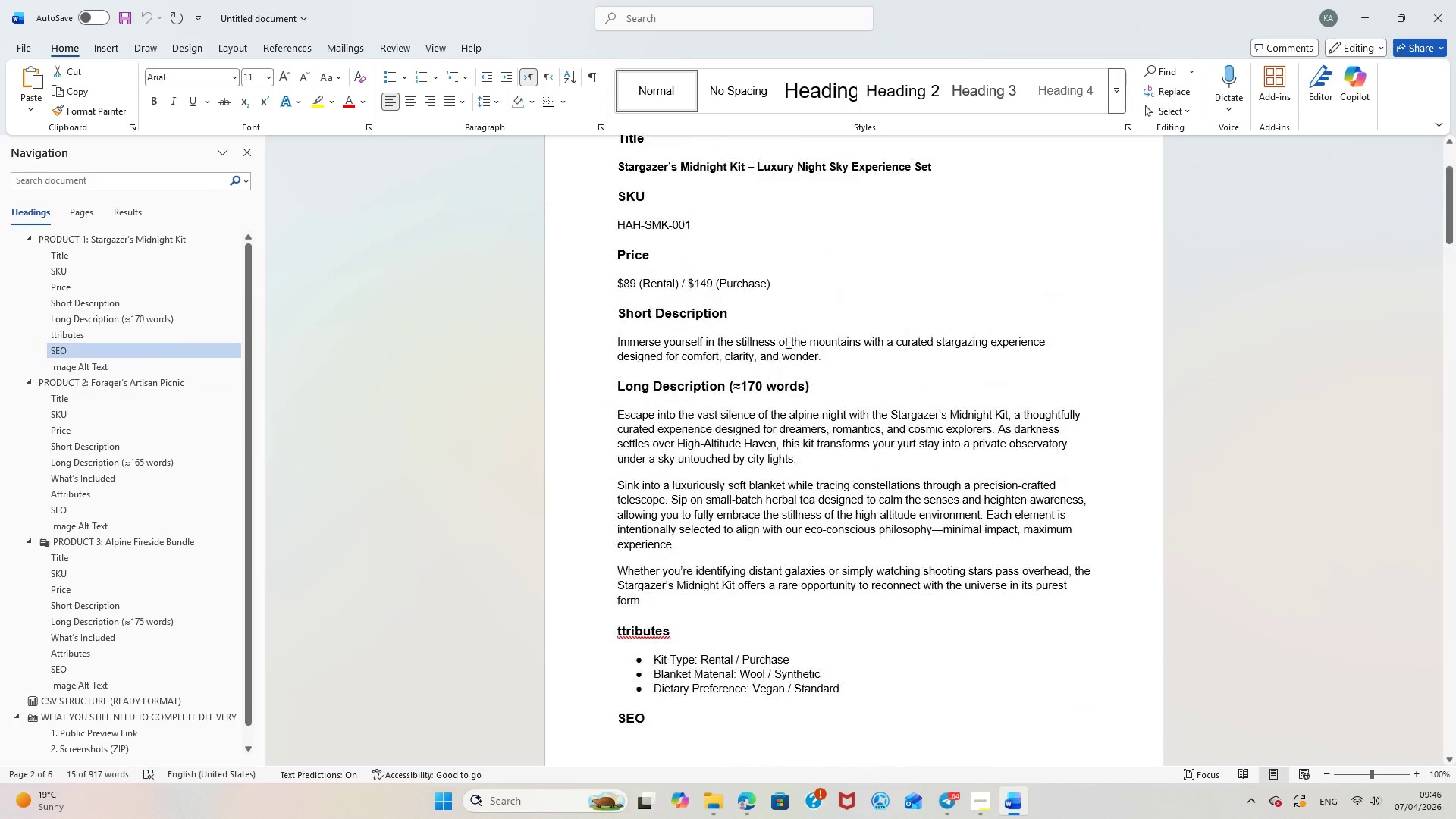 
left_click_drag(start_coordinate=[827, 359], to_coordinate=[609, 336])
 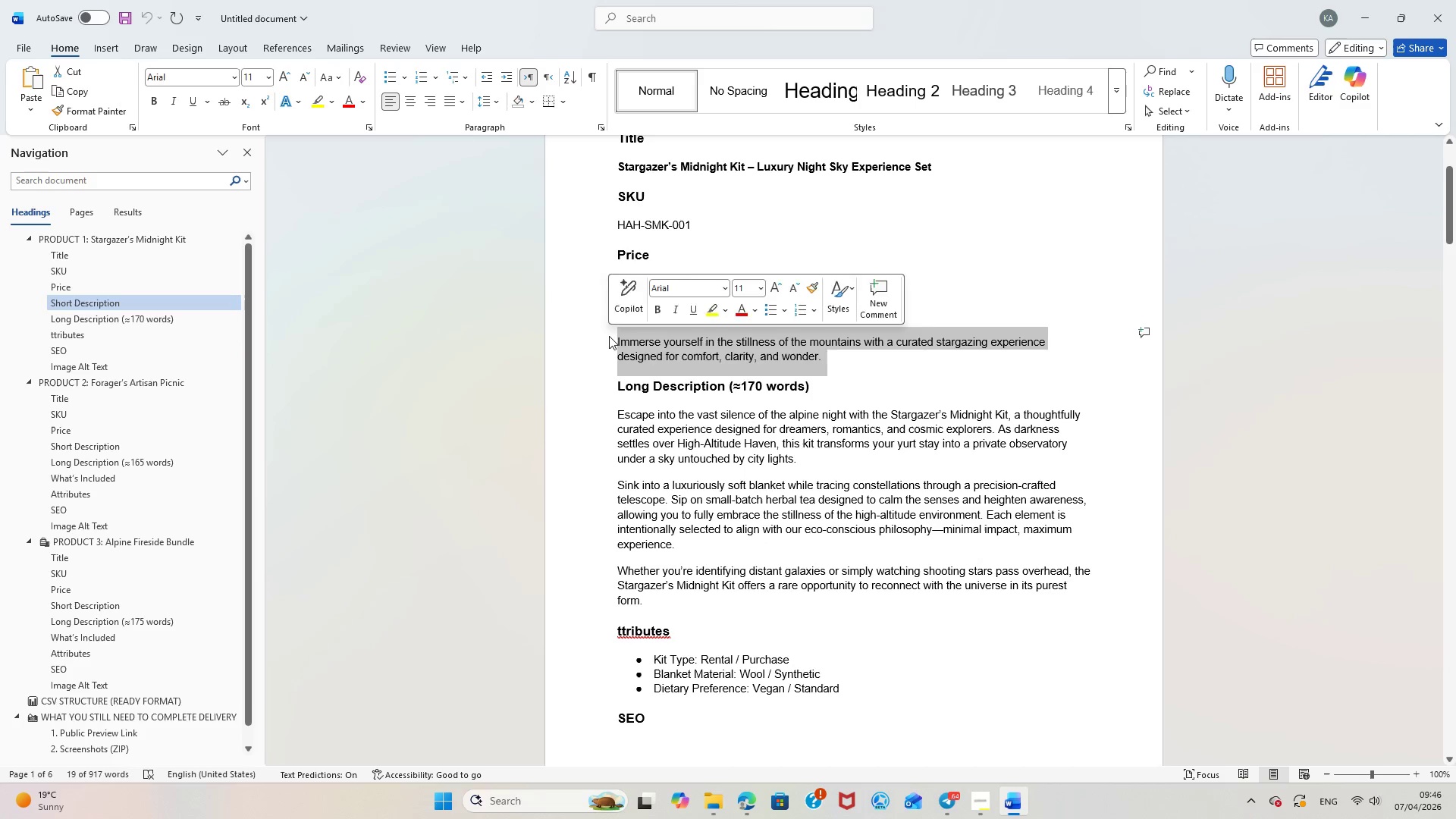 
right_click([609, 336])
 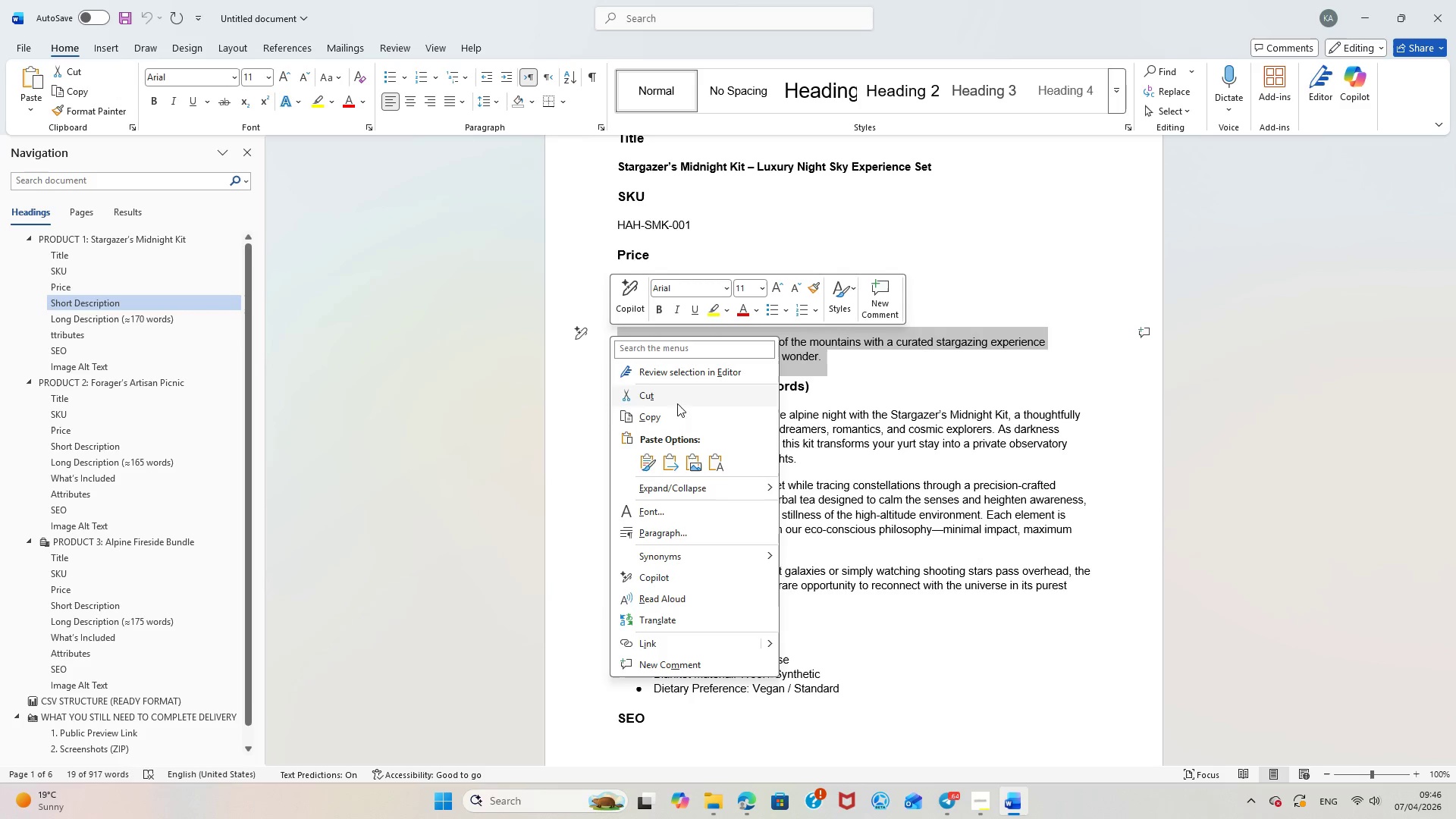 
left_click([668, 416])
 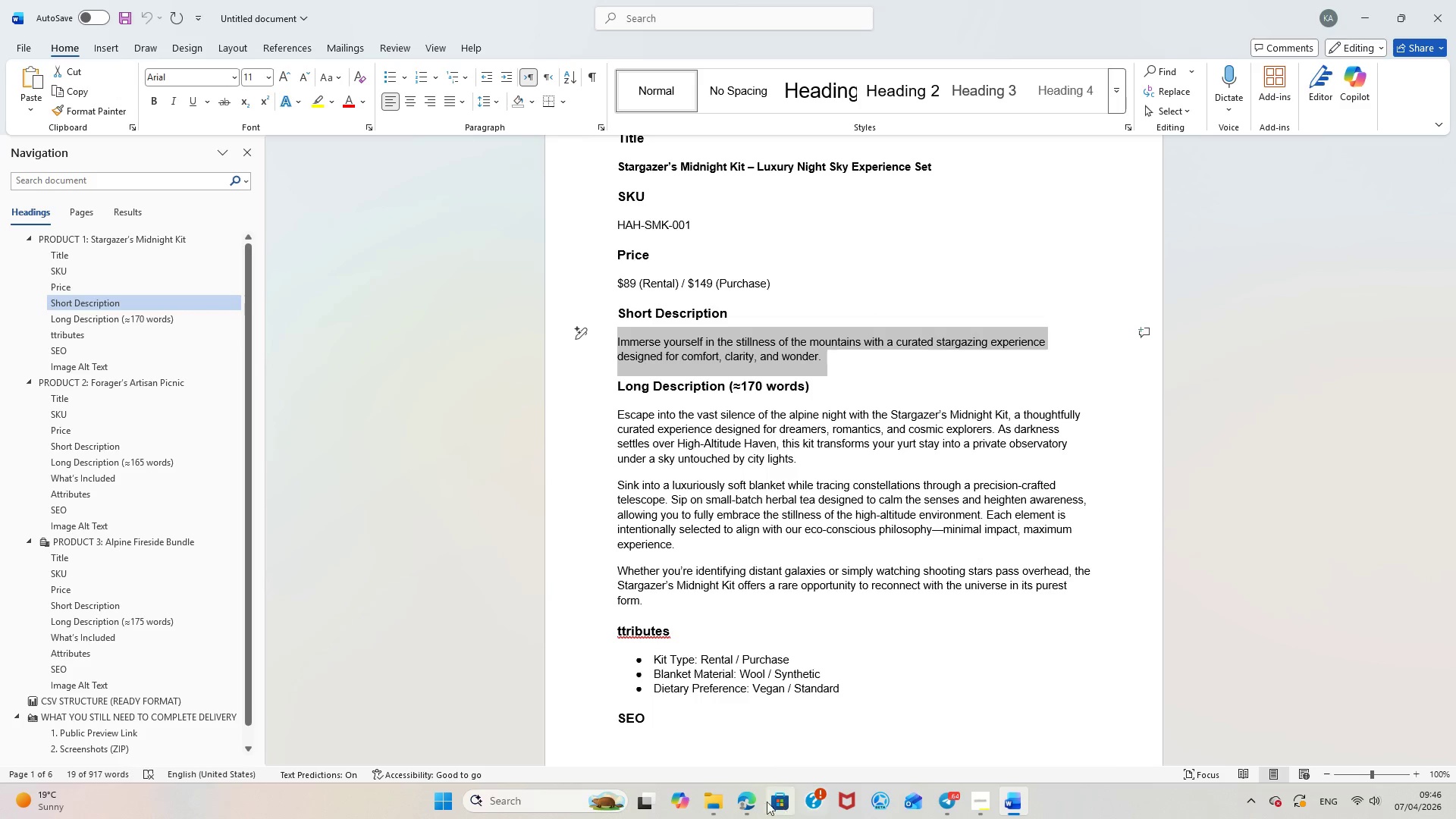 
left_click([749, 800])
 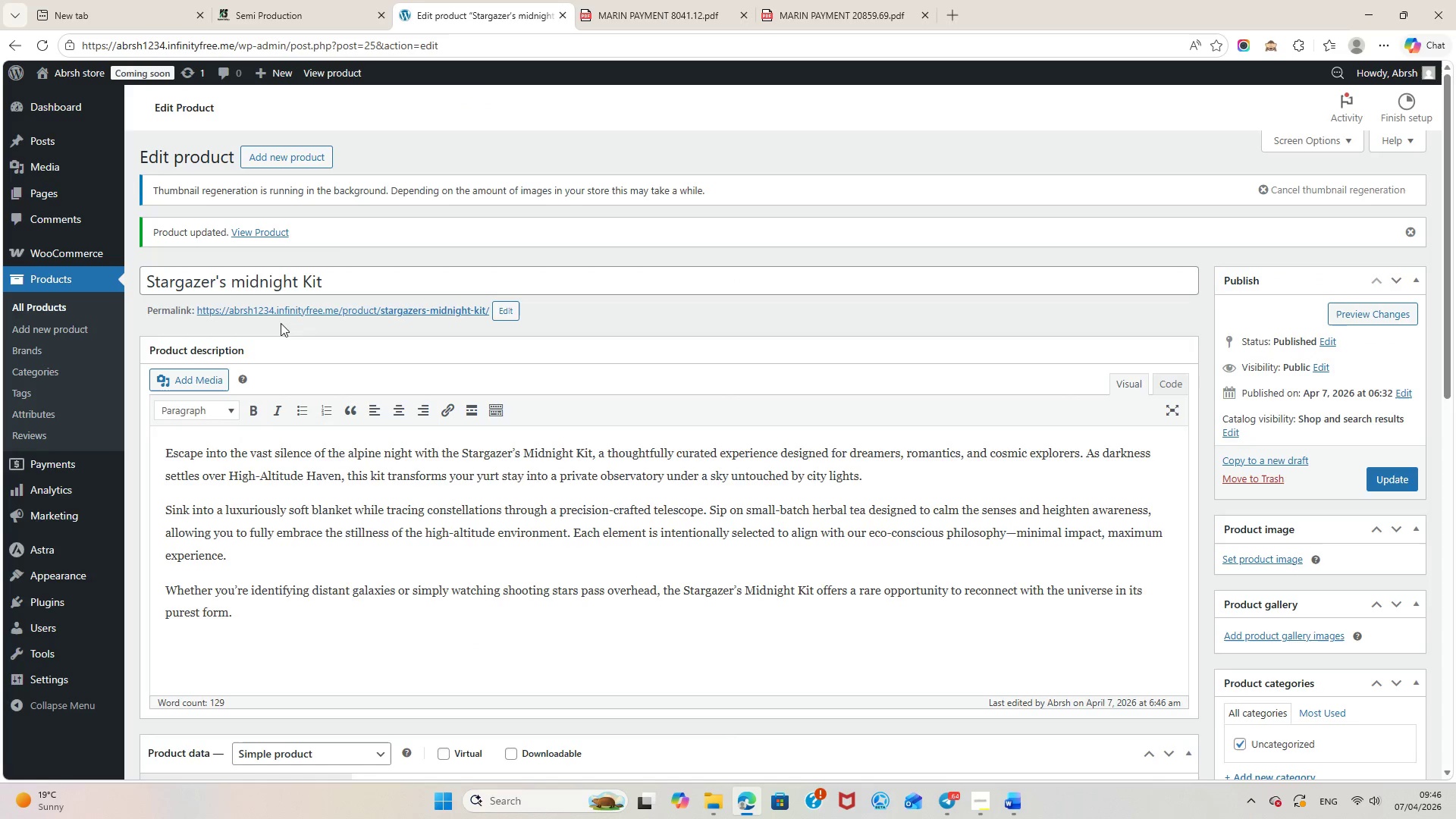 
scroll: coordinate [481, 557], scroll_direction: down, amount: 8.0
 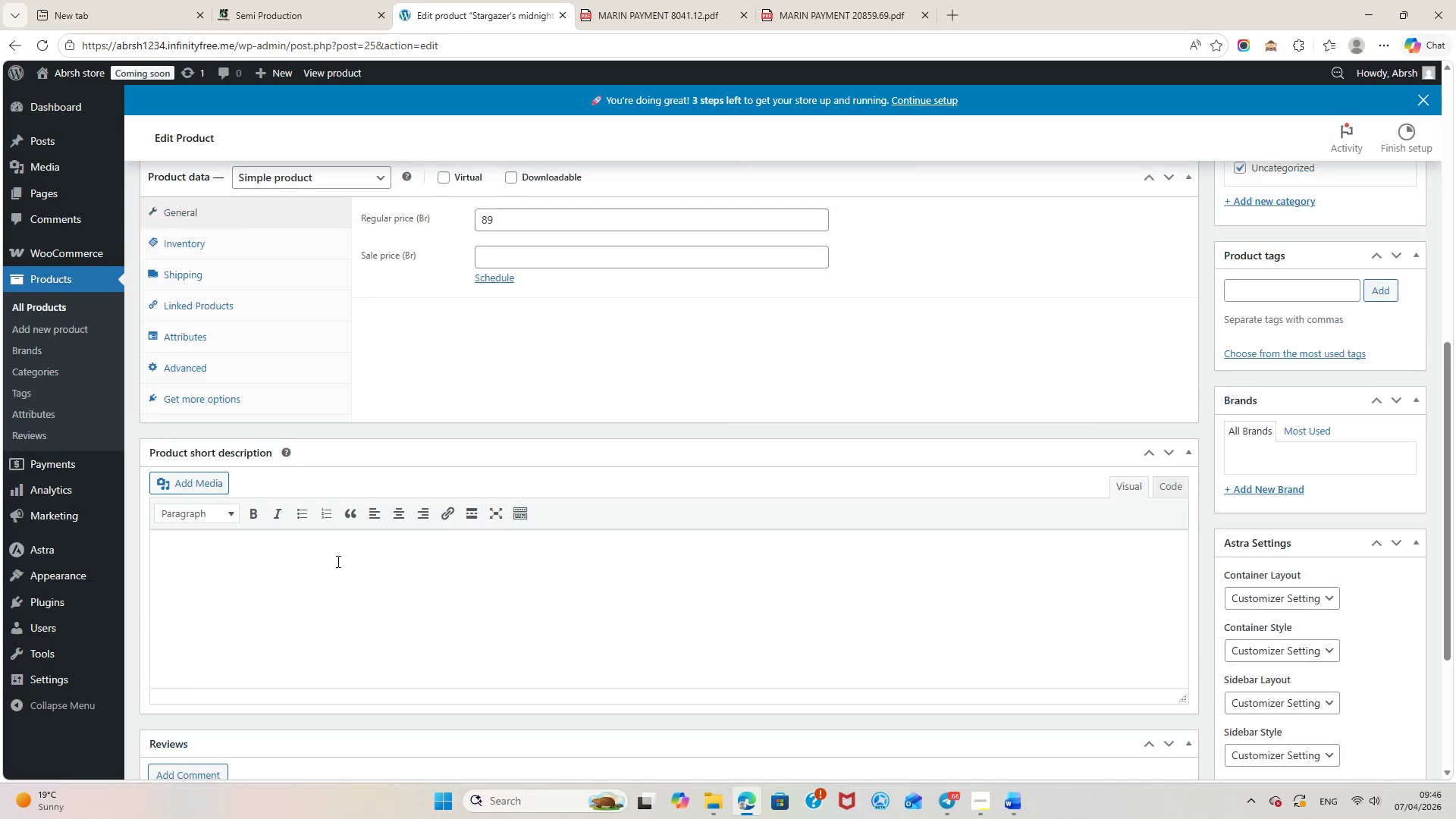 
left_click([337, 561])
 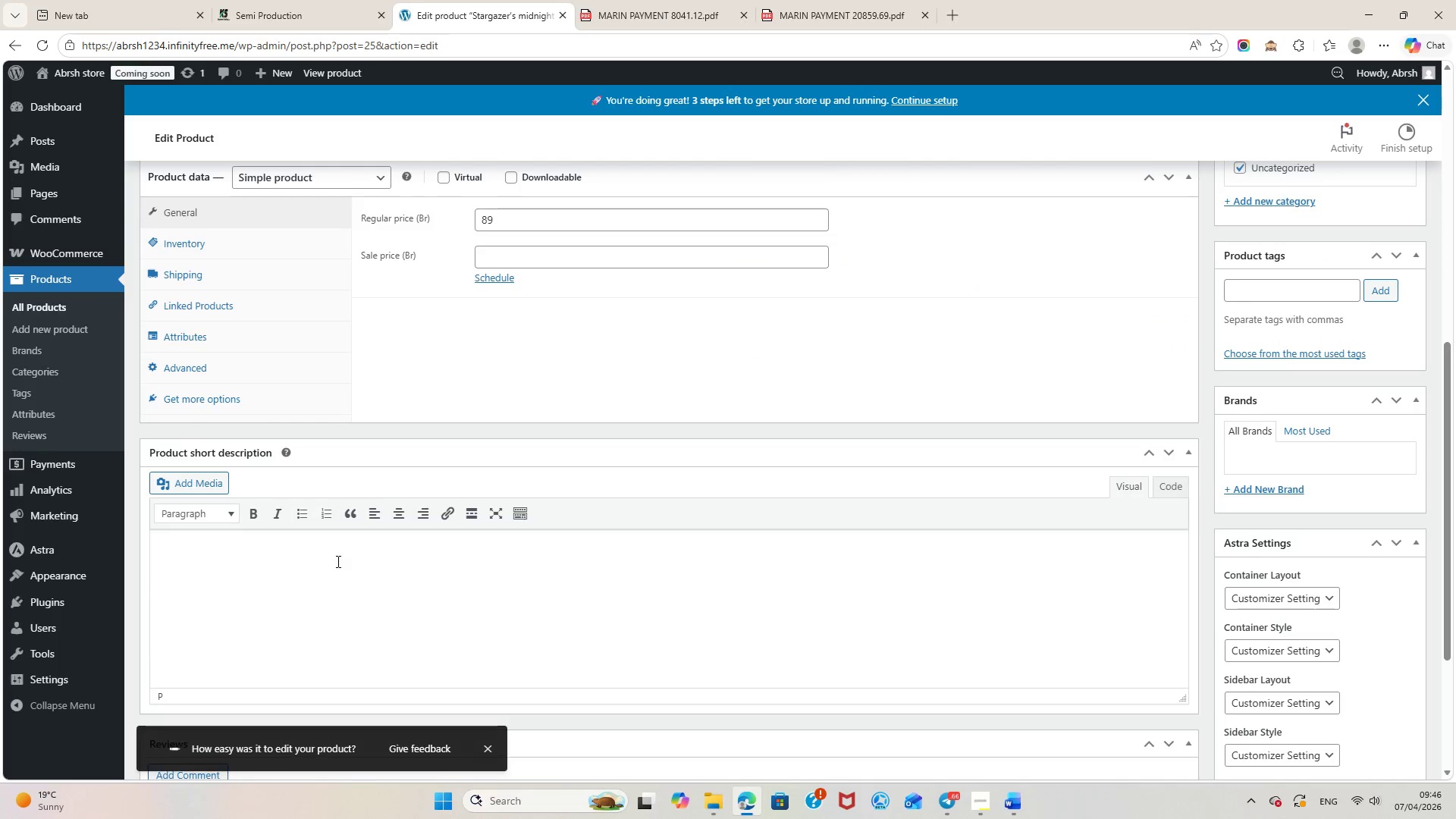 
key(Control+ControlLeft)
 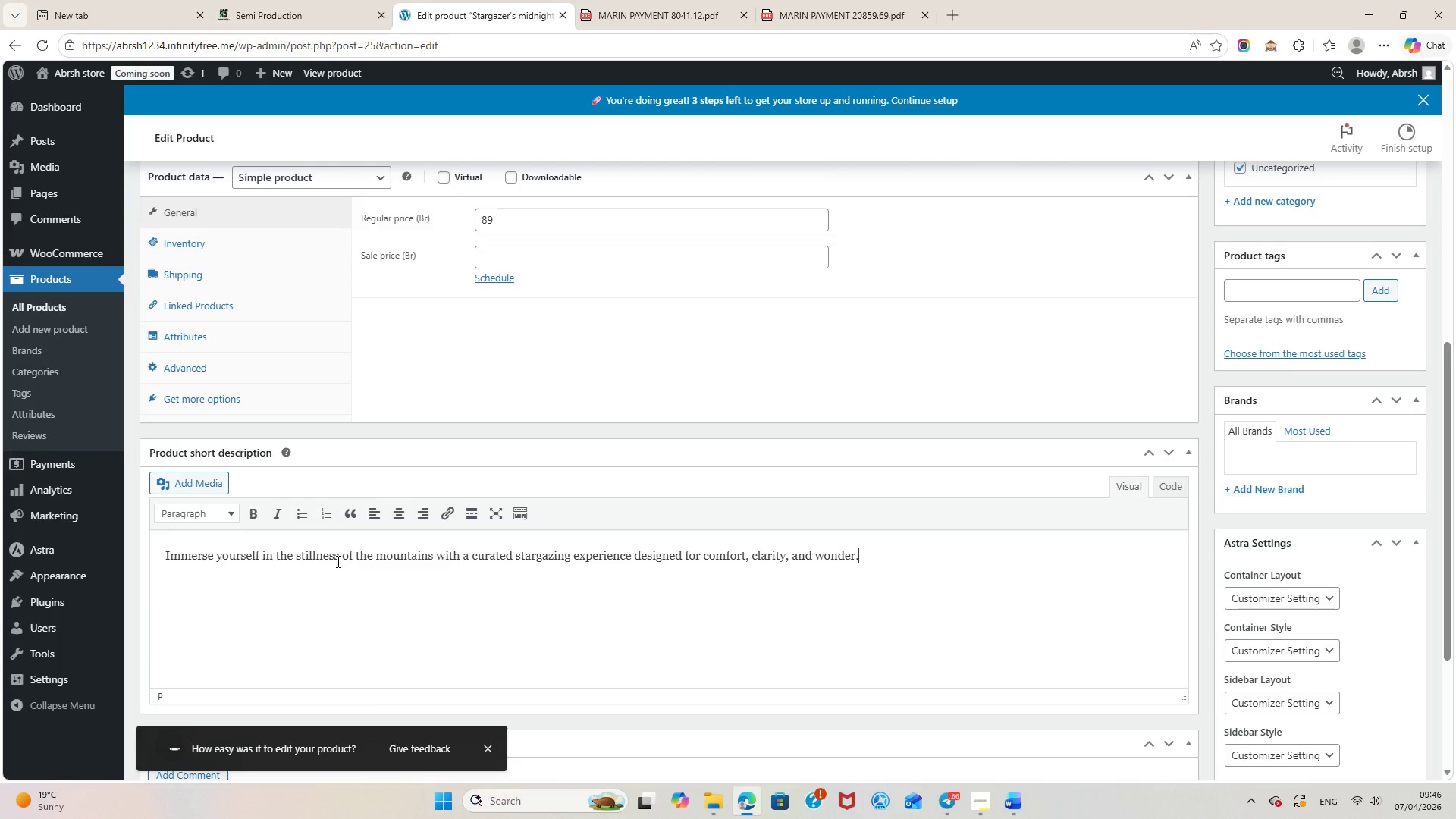 
key(Control+V)
 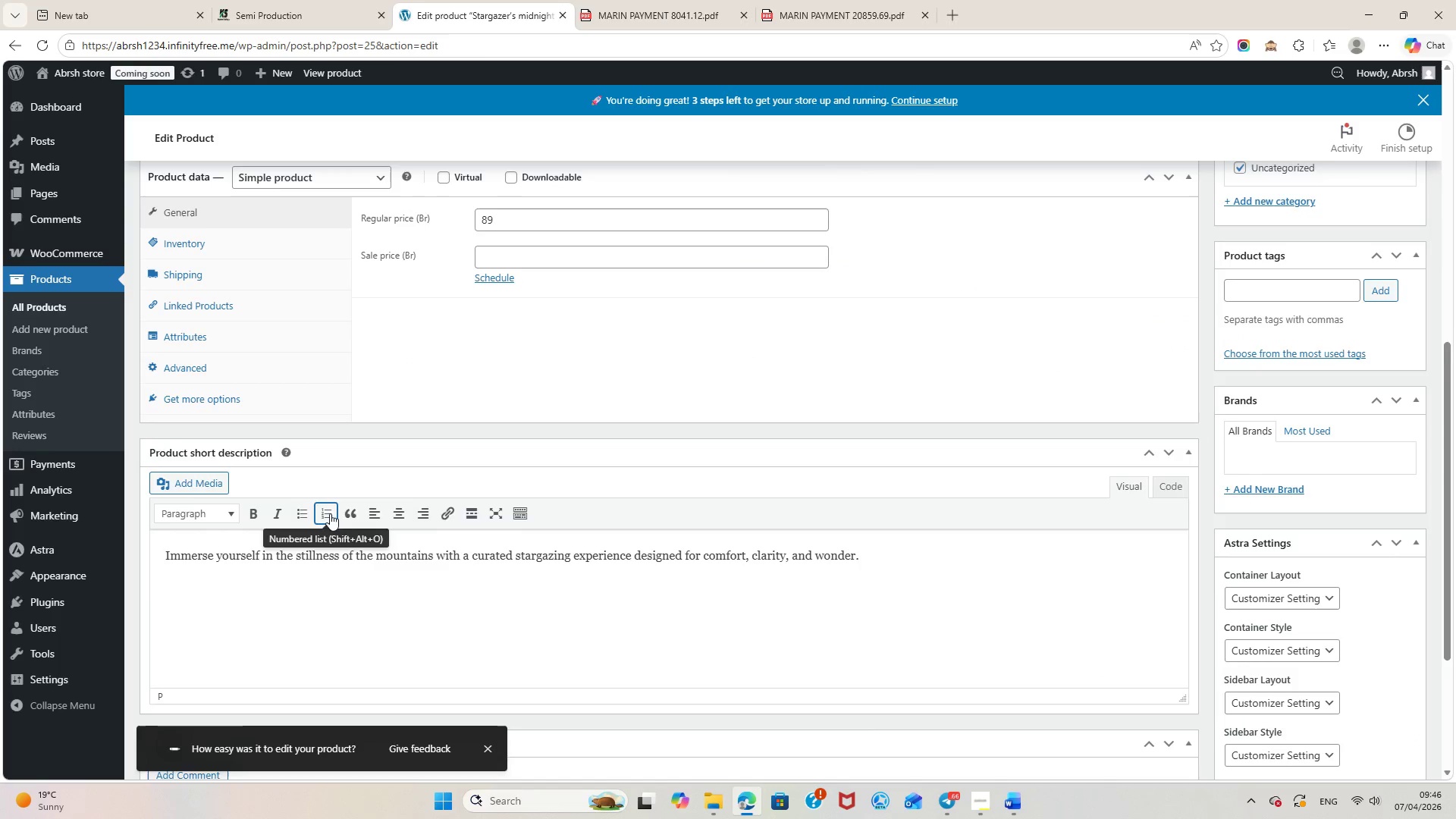 
scroll: coordinate [332, 538], scroll_direction: down, amount: 4.0
 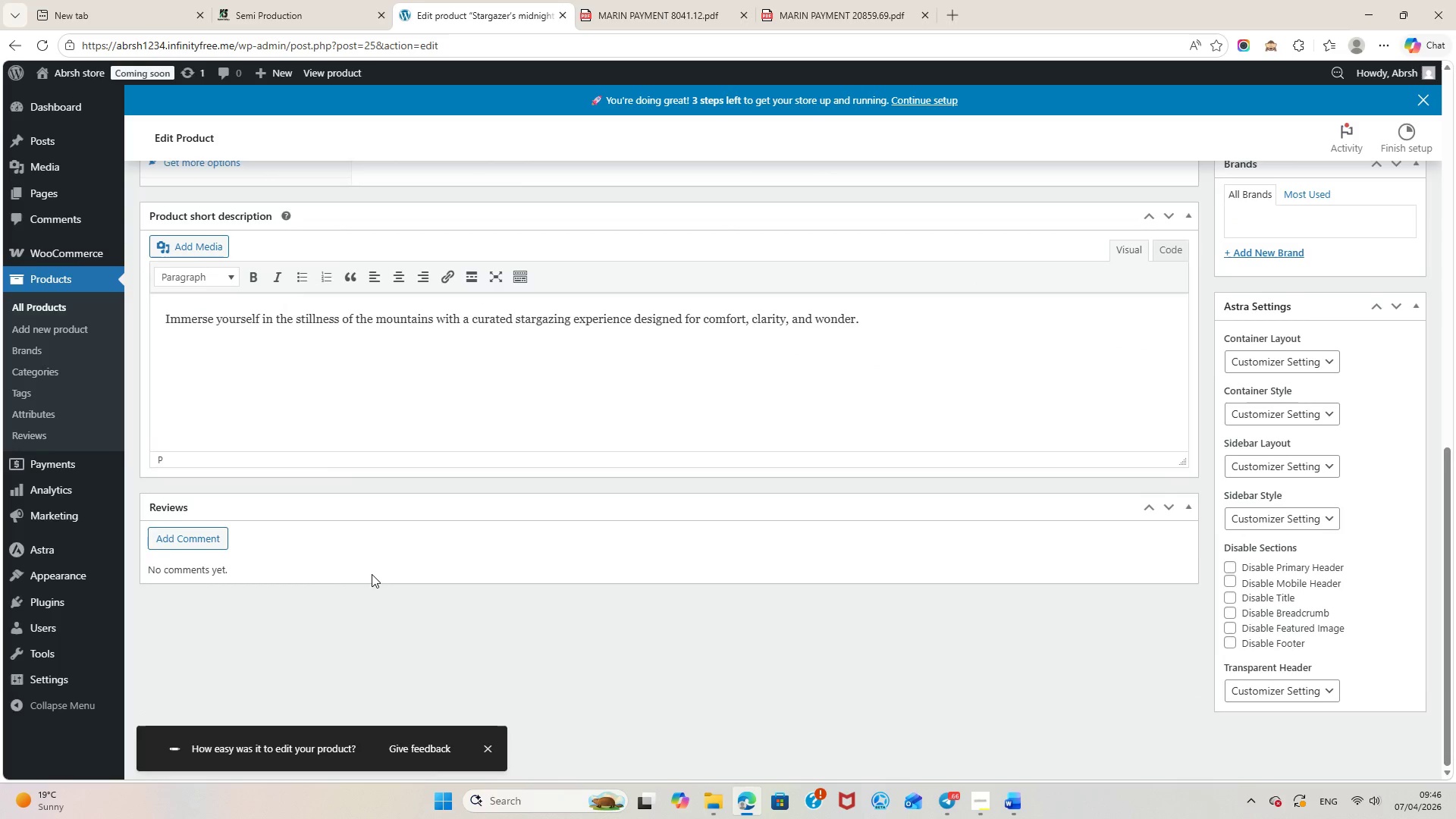 
scroll: coordinate [374, 569], scroll_direction: up, amount: 18.0
 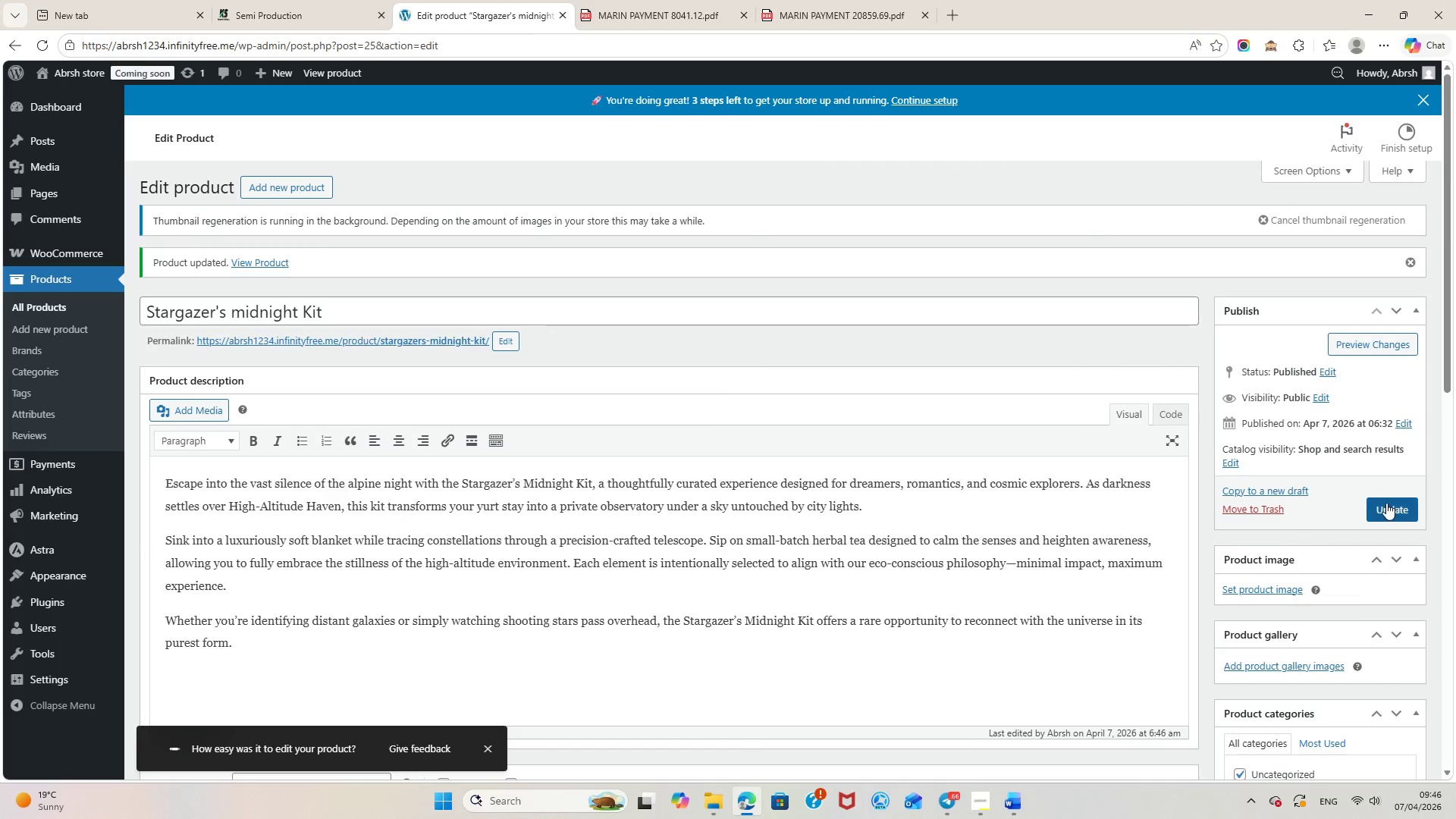 
left_click([1394, 501])
 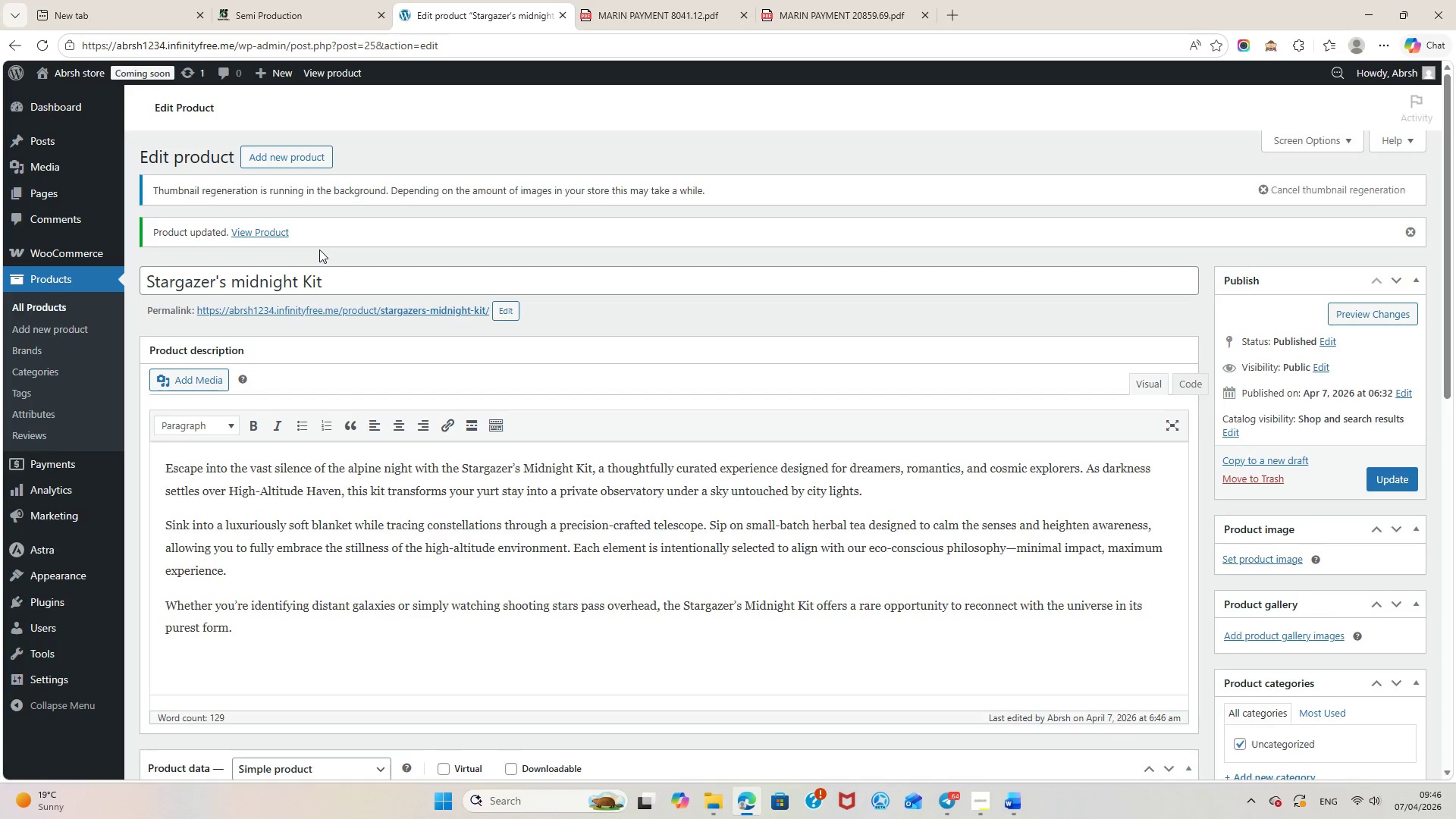 
wait(11.69)
 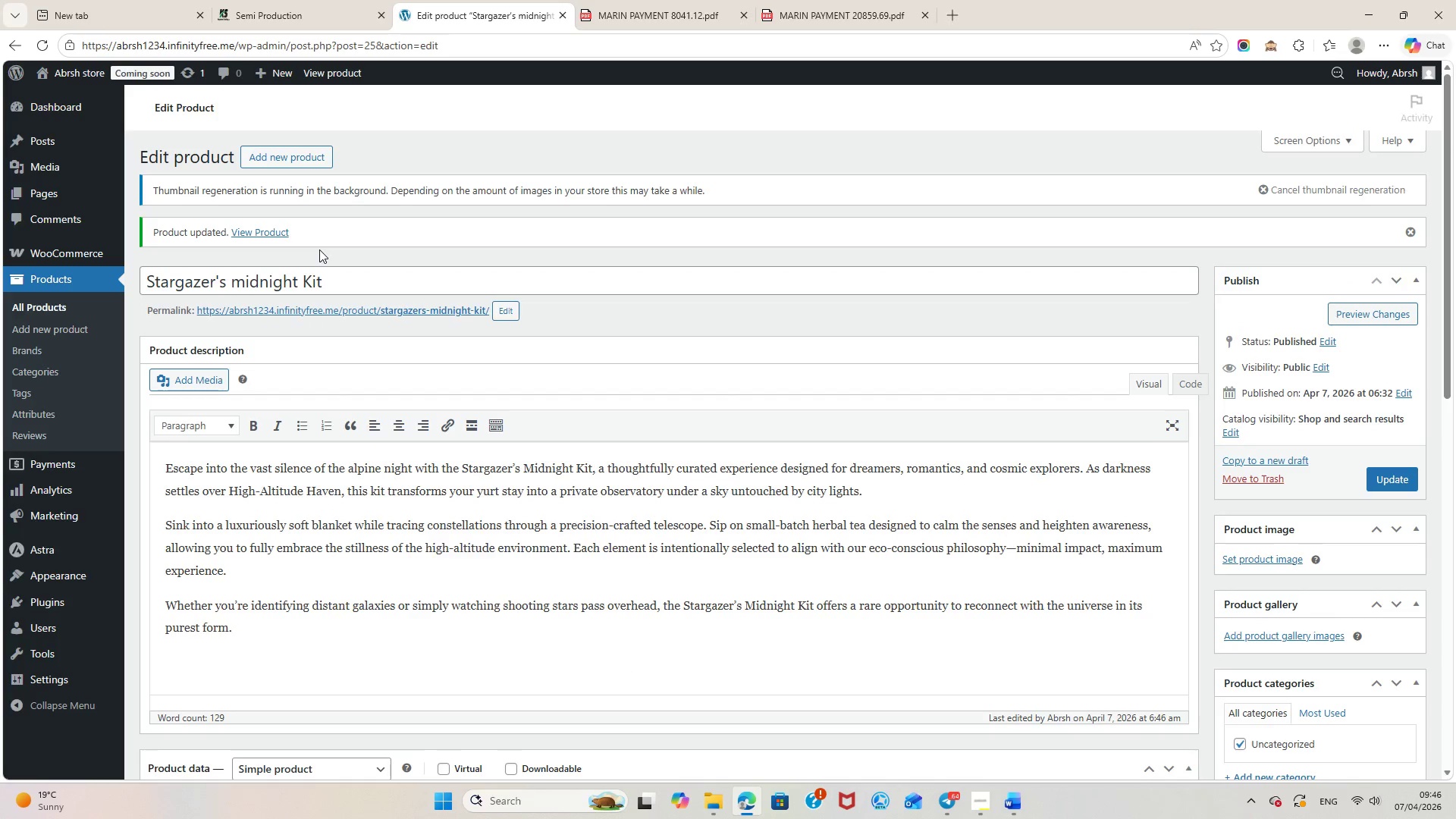 
scroll: coordinate [509, 408], scroll_direction: up, amount: 4.0
 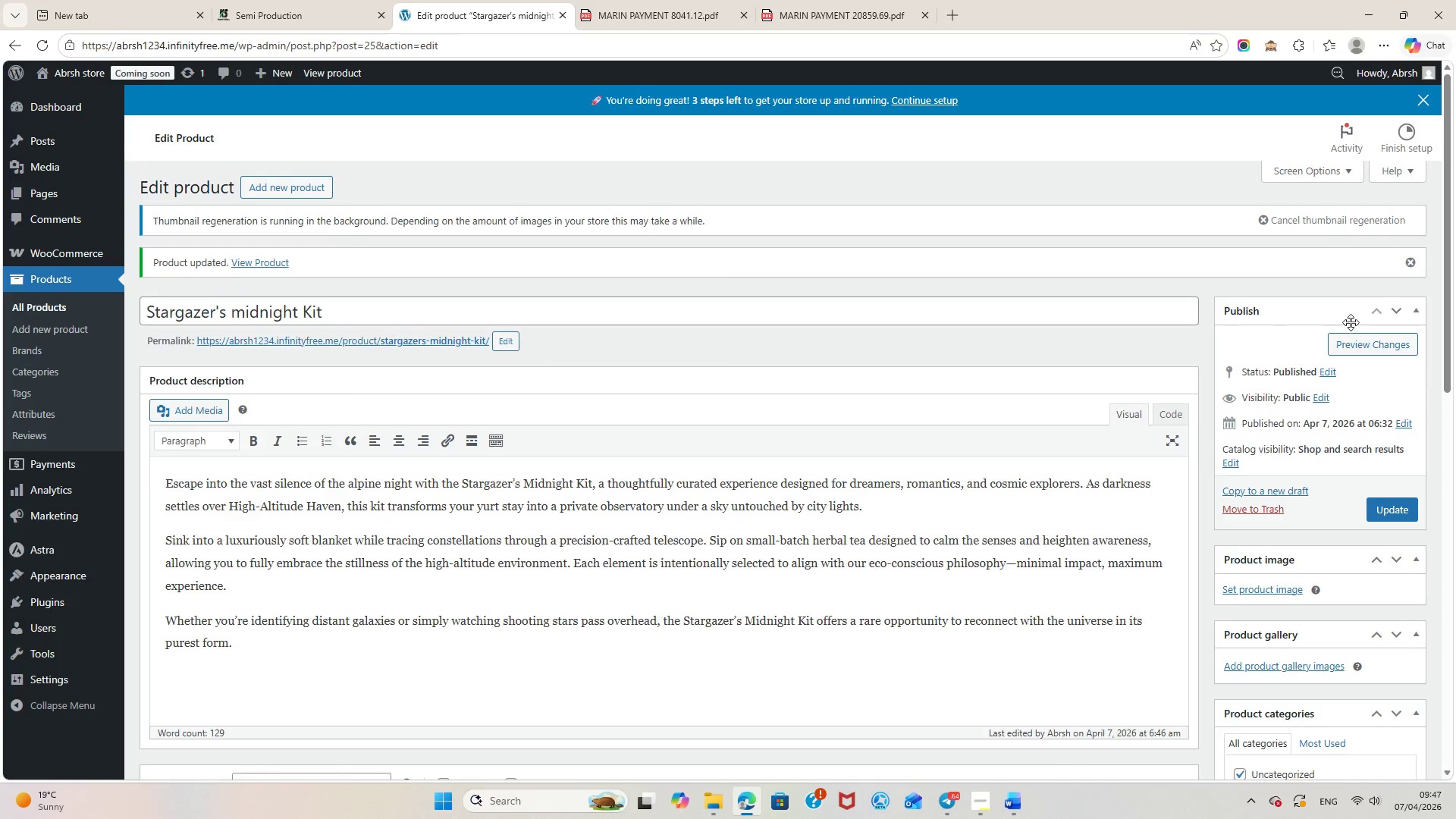 
wait(5.17)
 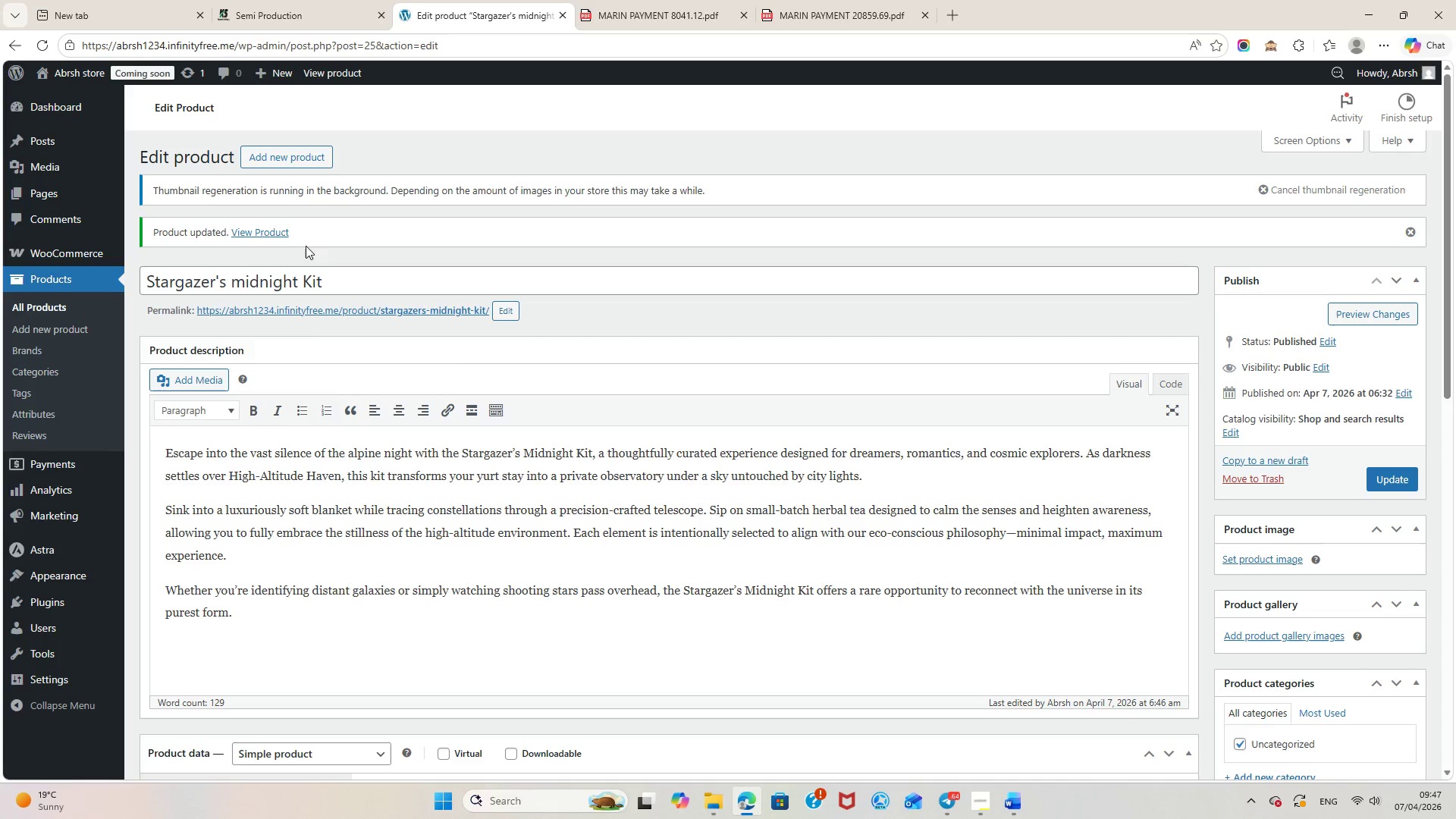 
left_click([55, 300])
 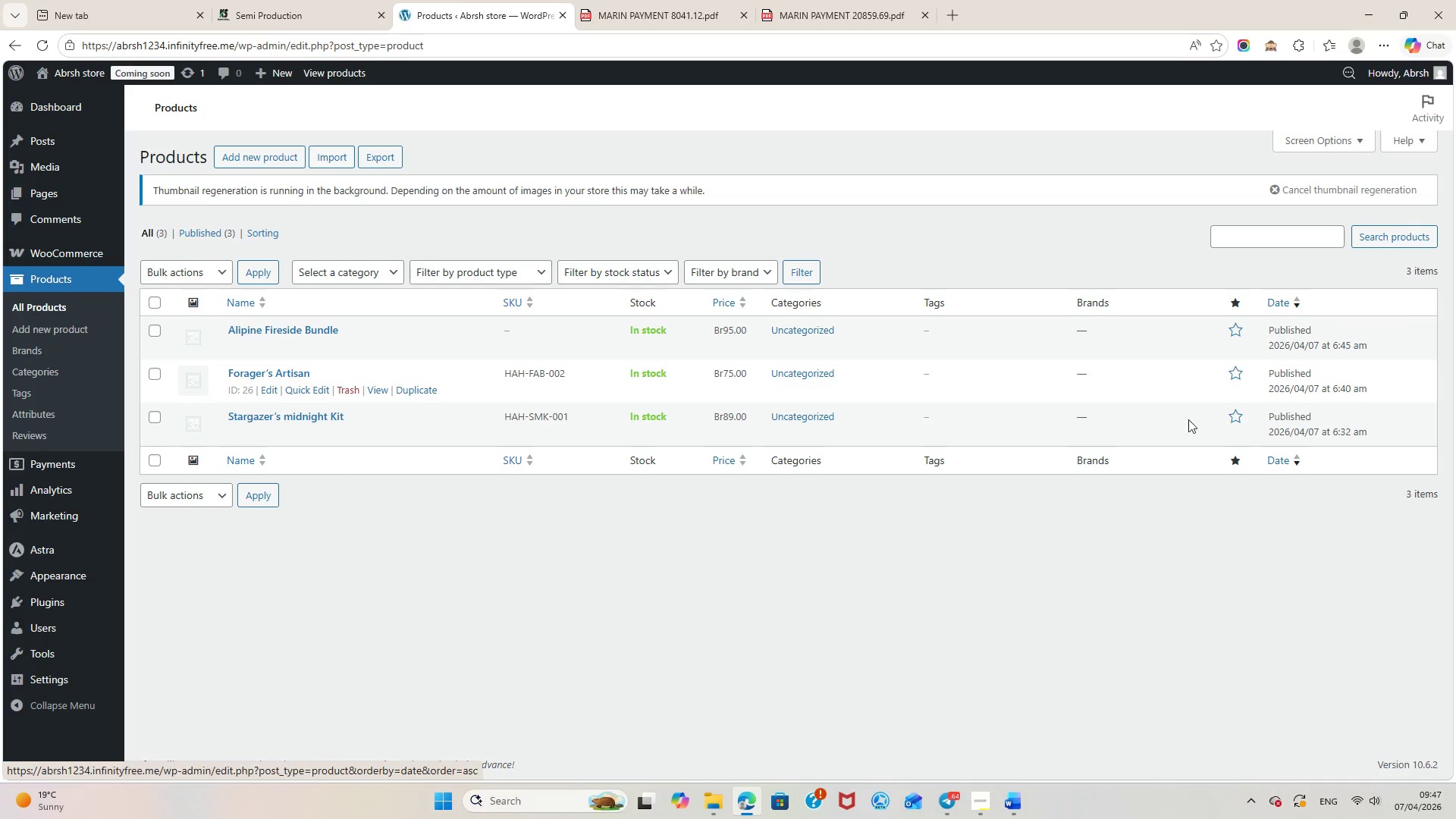 
wait(10.03)
 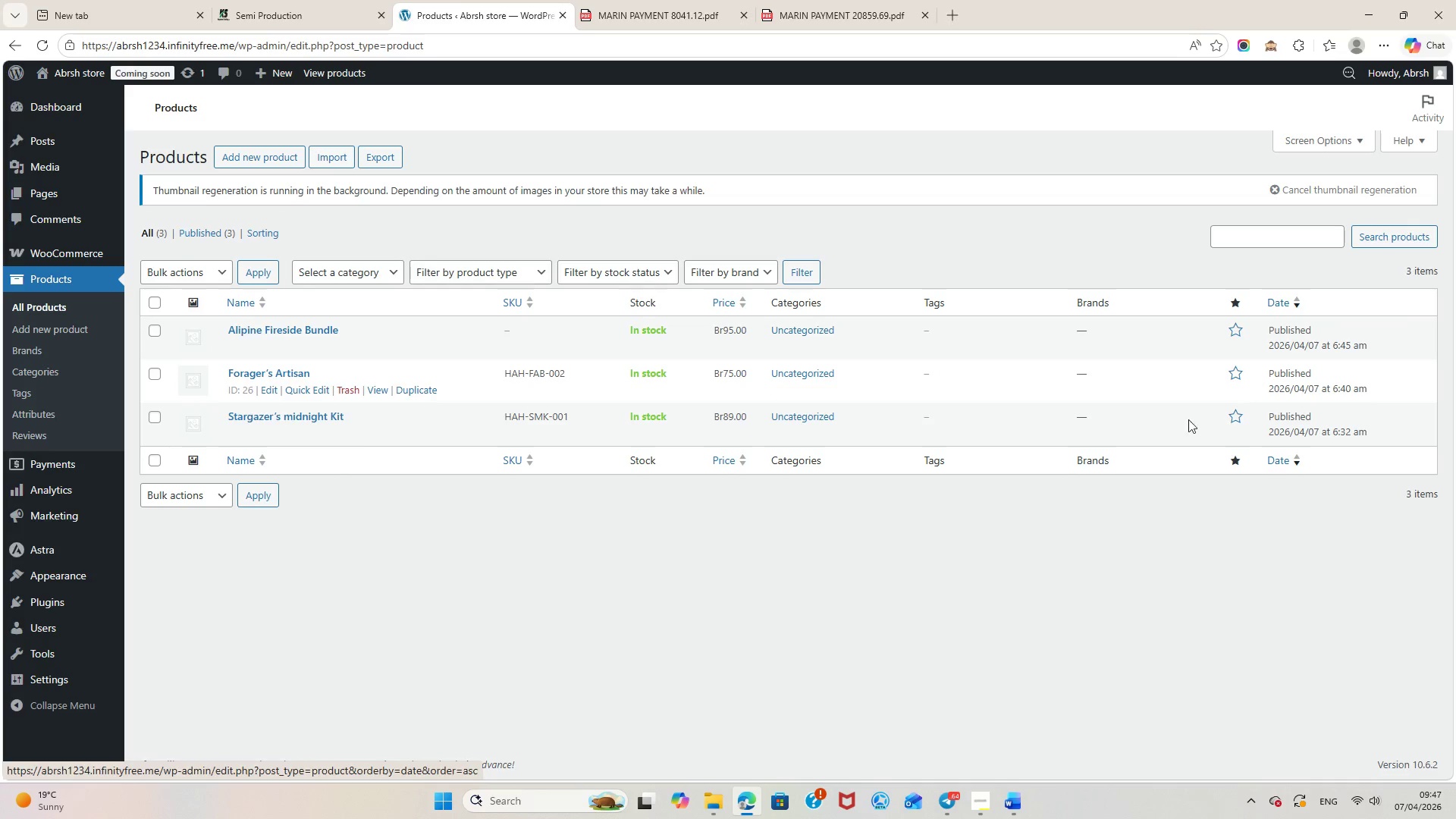 
left_click([271, 344])
 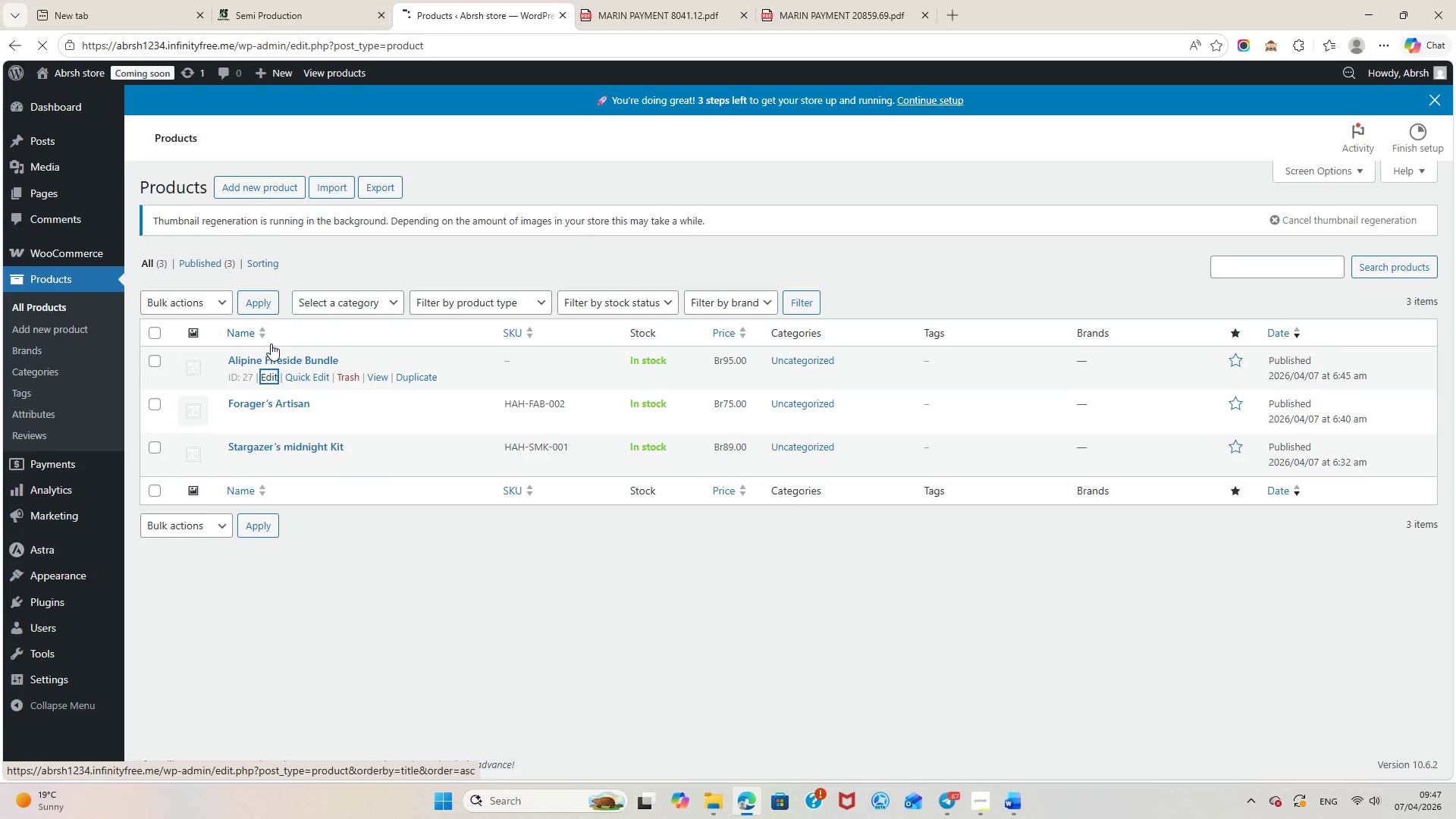 
scroll: coordinate [638, 645], scroll_direction: down, amount: 3.0
 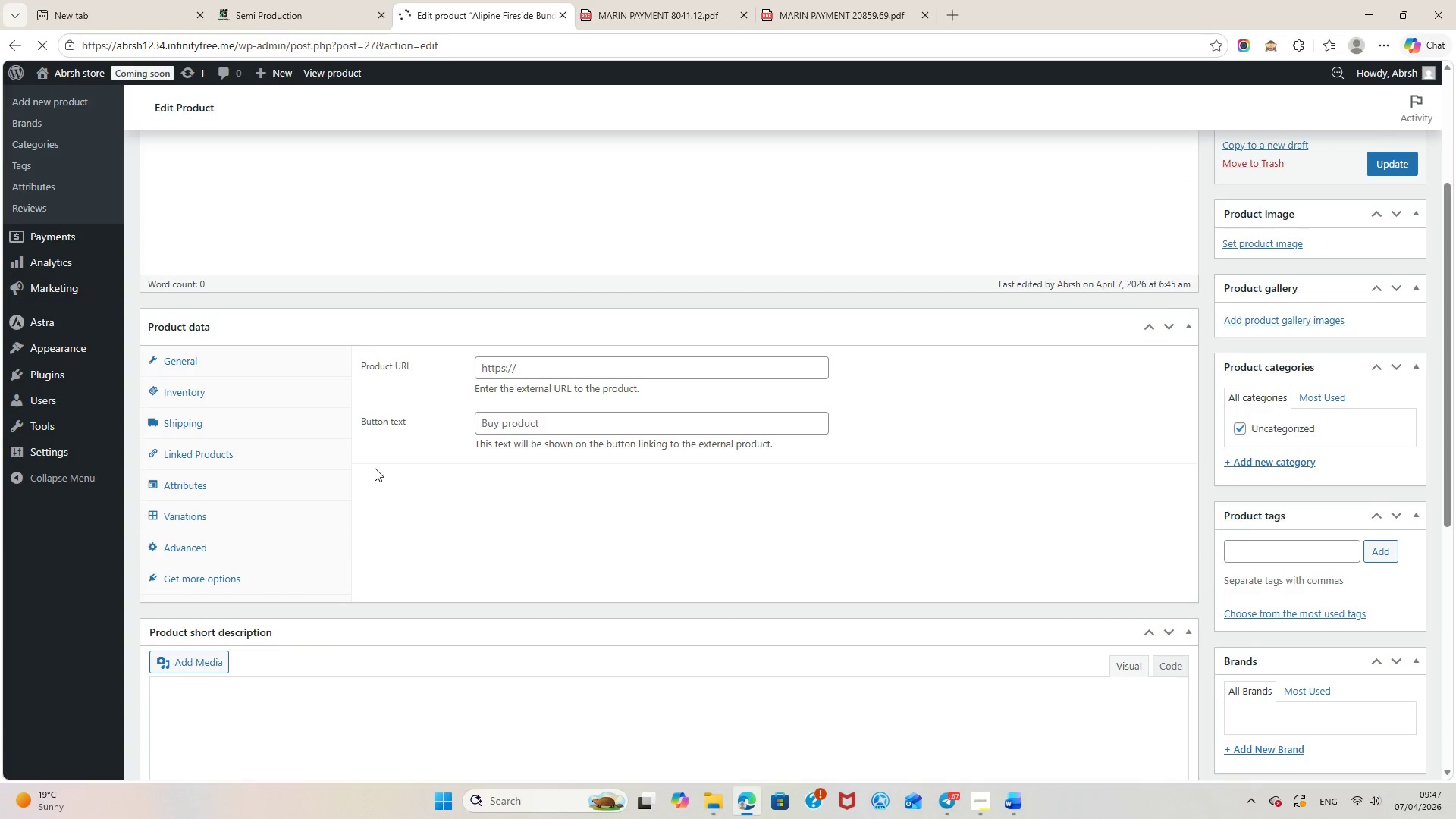 
left_click([196, 389])
 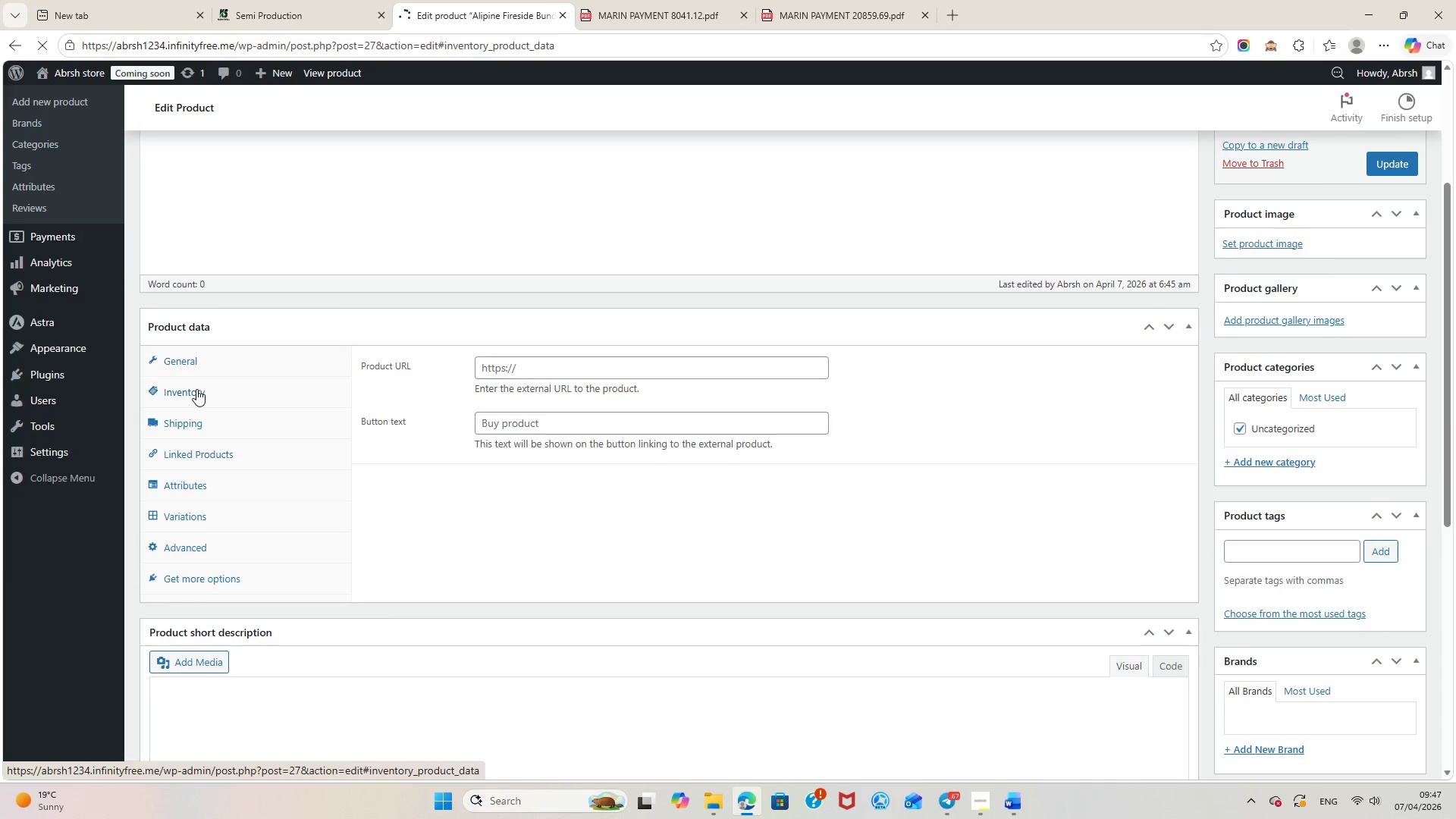 
scroll: coordinate [599, 606], scroll_direction: down, amount: 7.0
 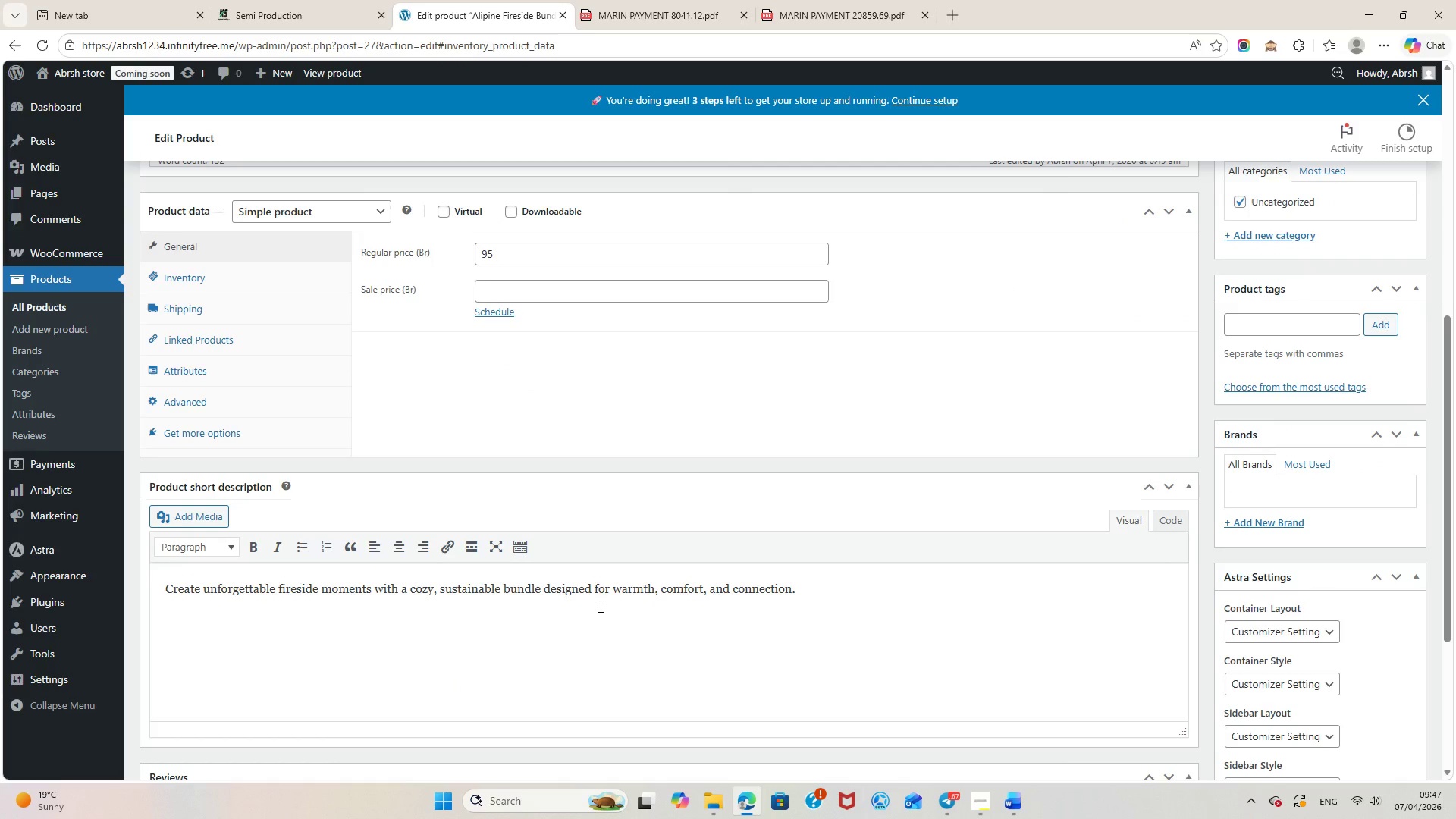 
scroll: coordinate [599, 606], scroll_direction: up, amount: 1.0
 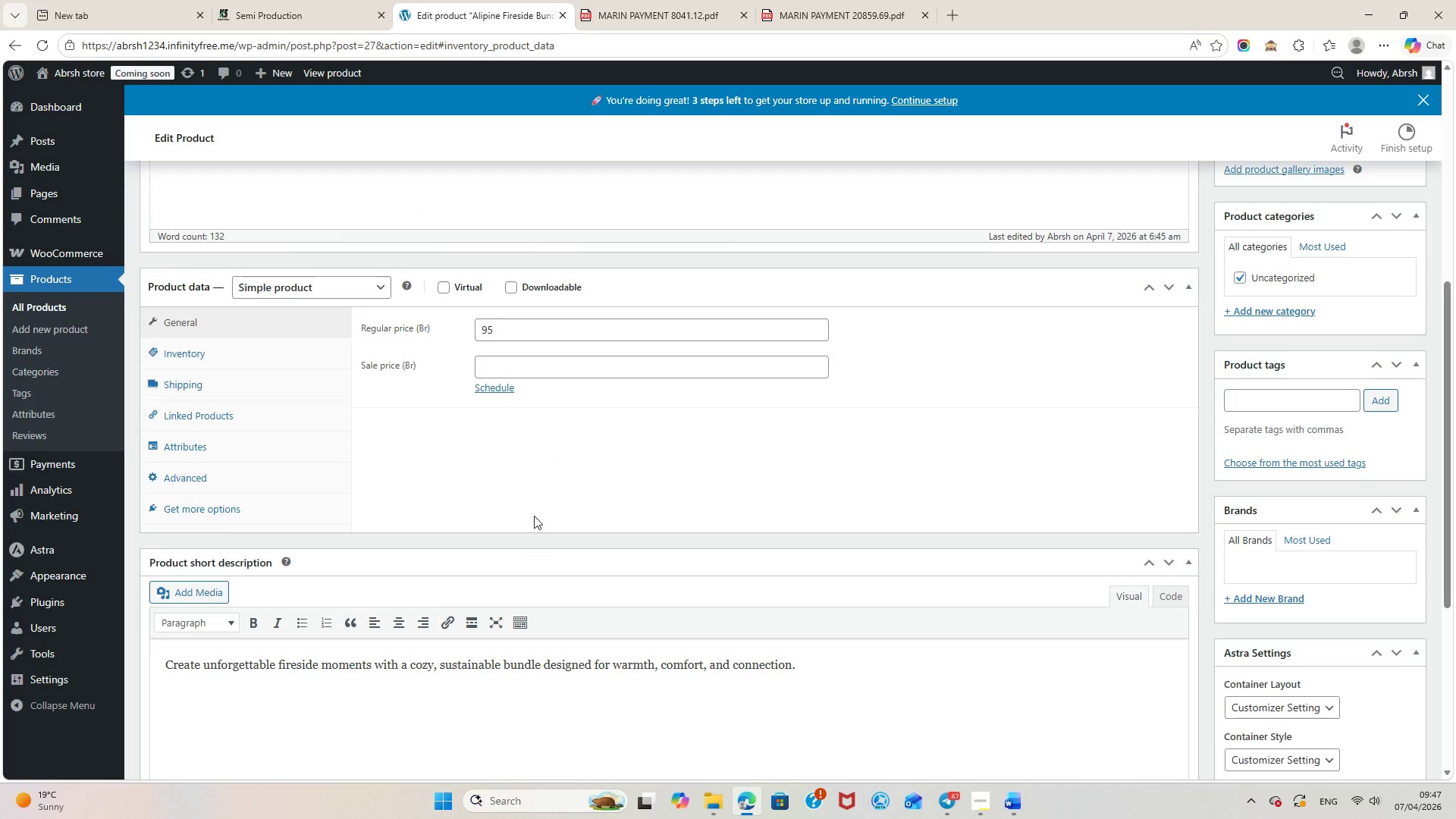 
scroll: coordinate [555, 554], scroll_direction: down, amount: 1.0
 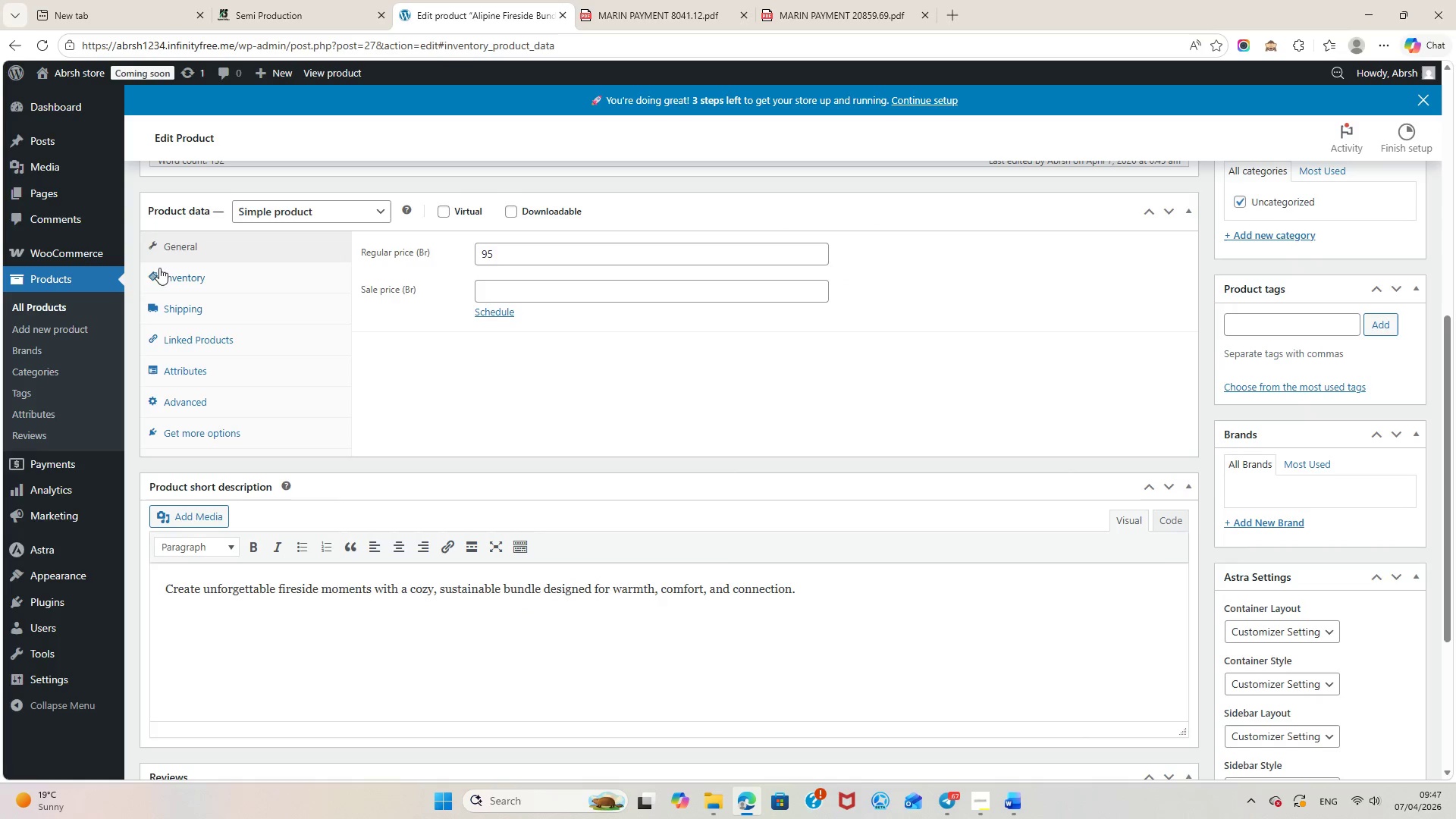 
left_click([199, 280])
 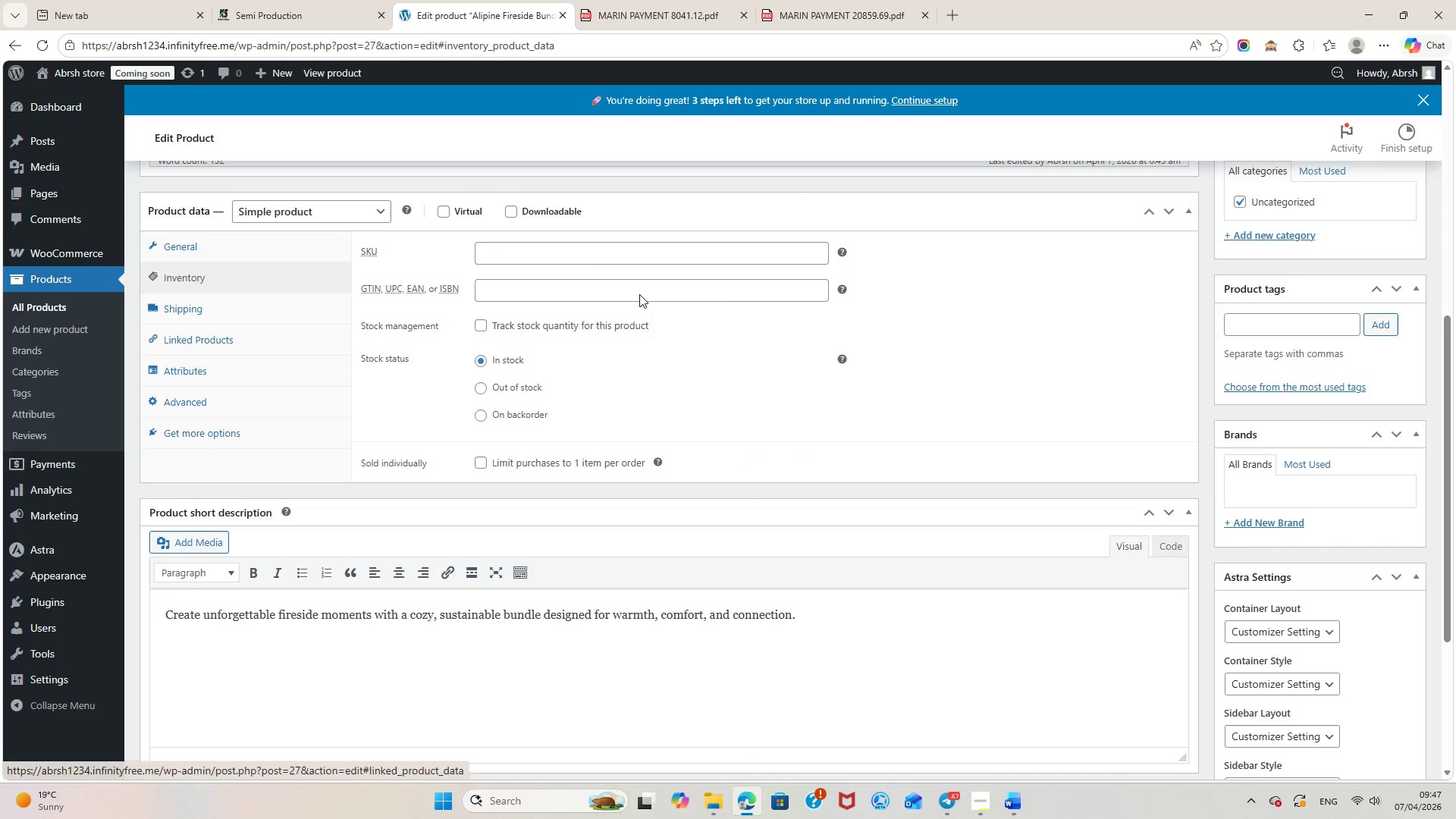 
left_click([554, 257])
 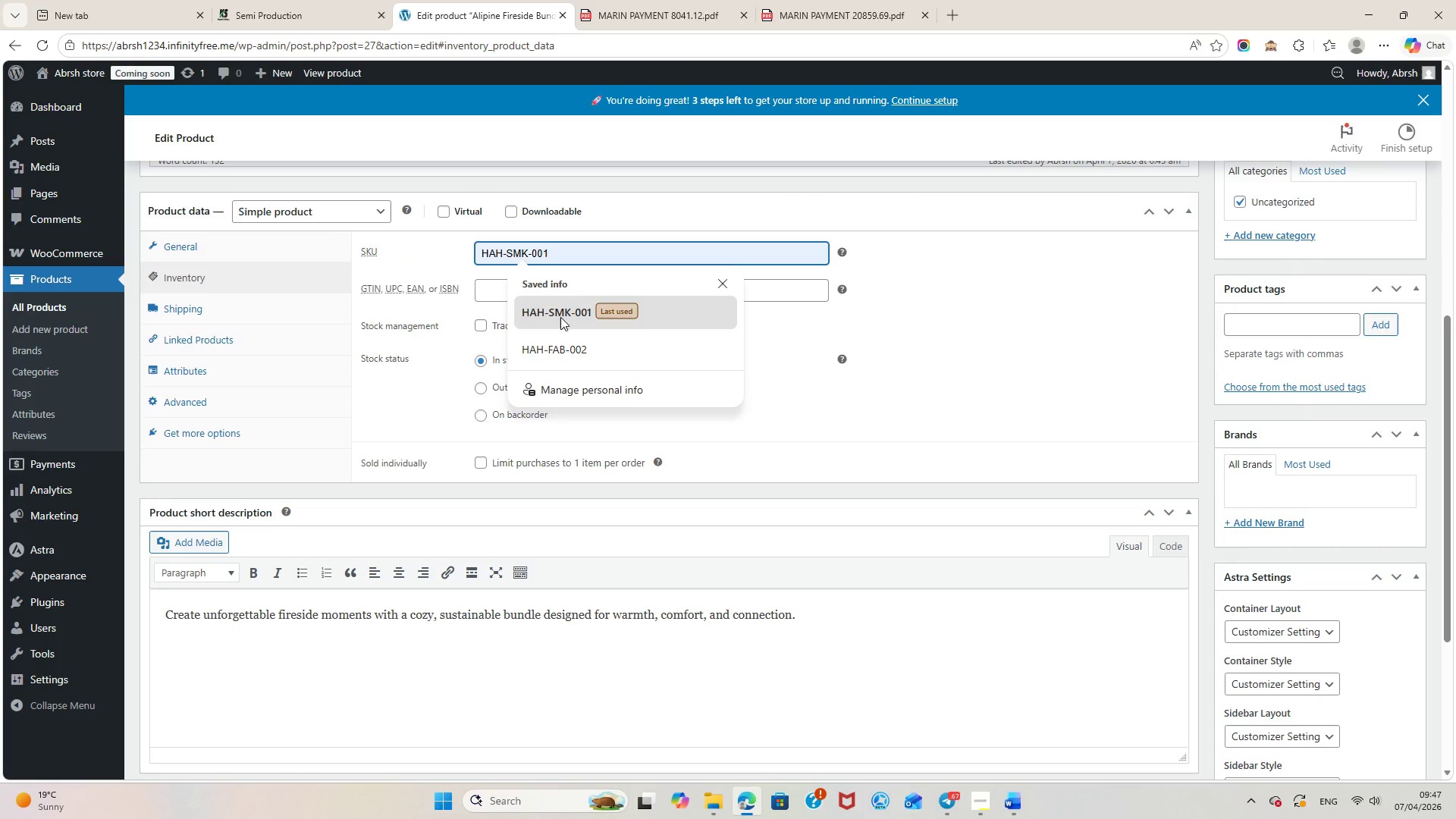 
left_click([560, 317])
 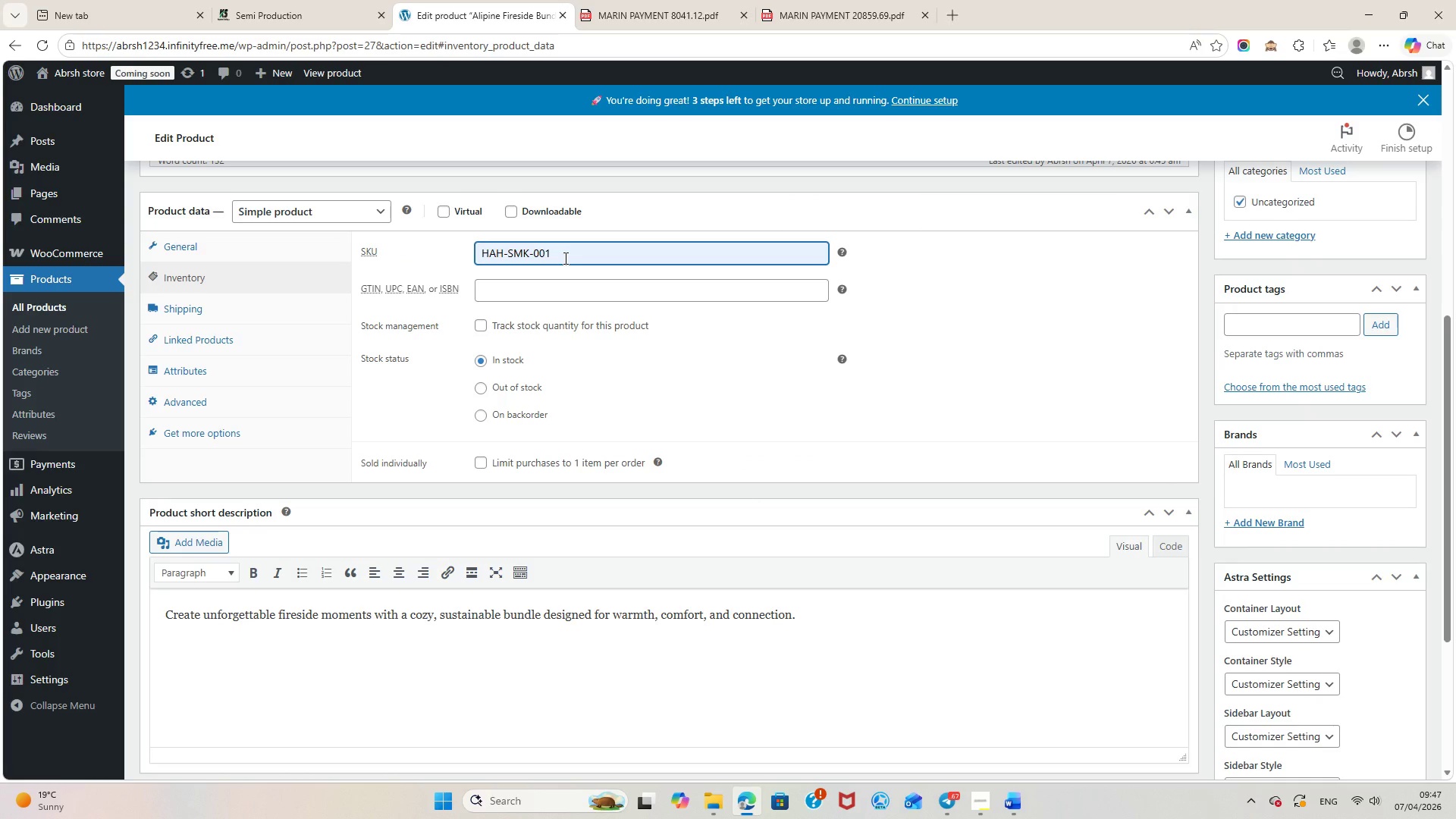 
key(Backspace)
 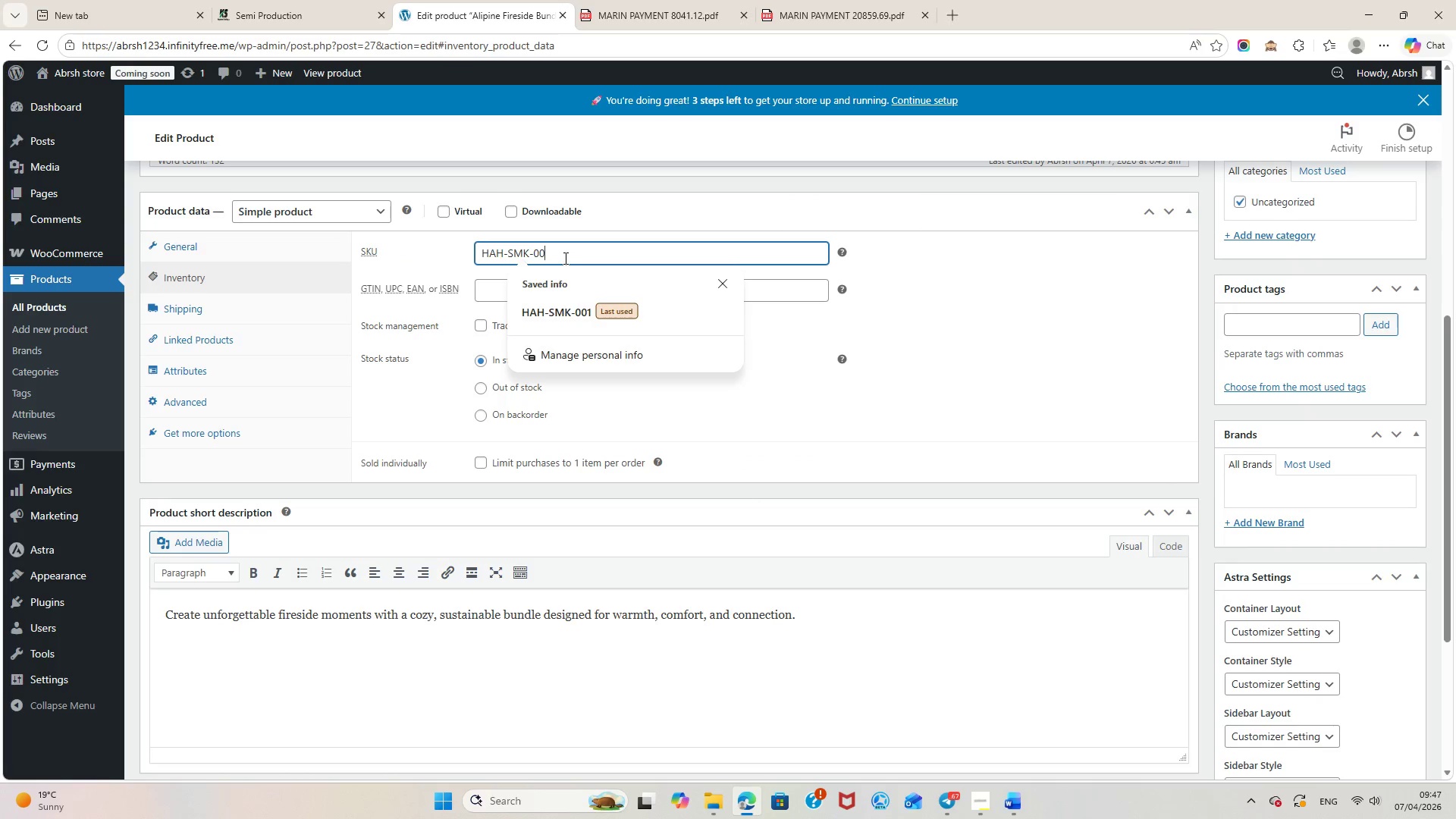 
key(3)
 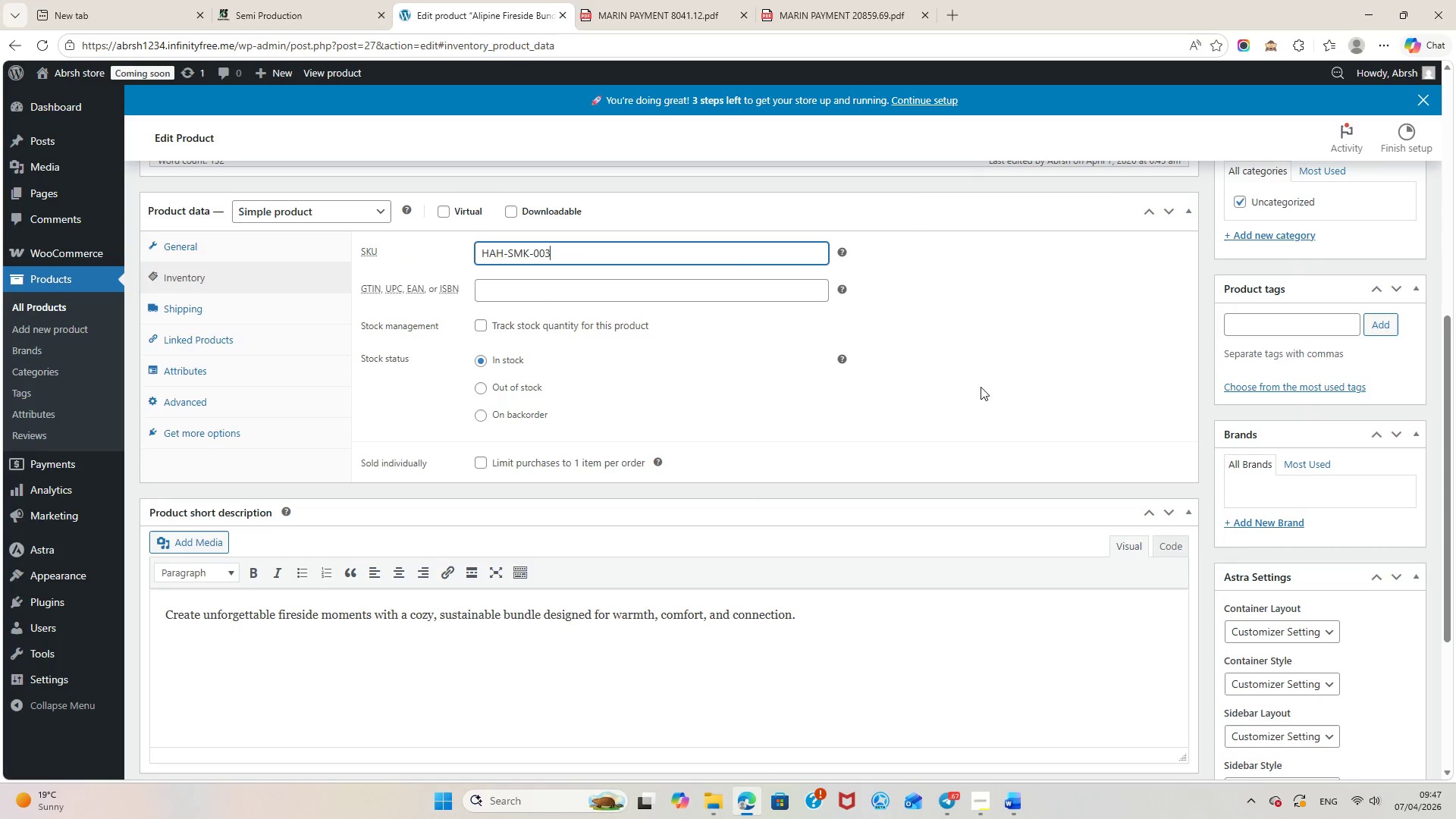 
scroll: coordinate [951, 431], scroll_direction: up, amount: 7.0
 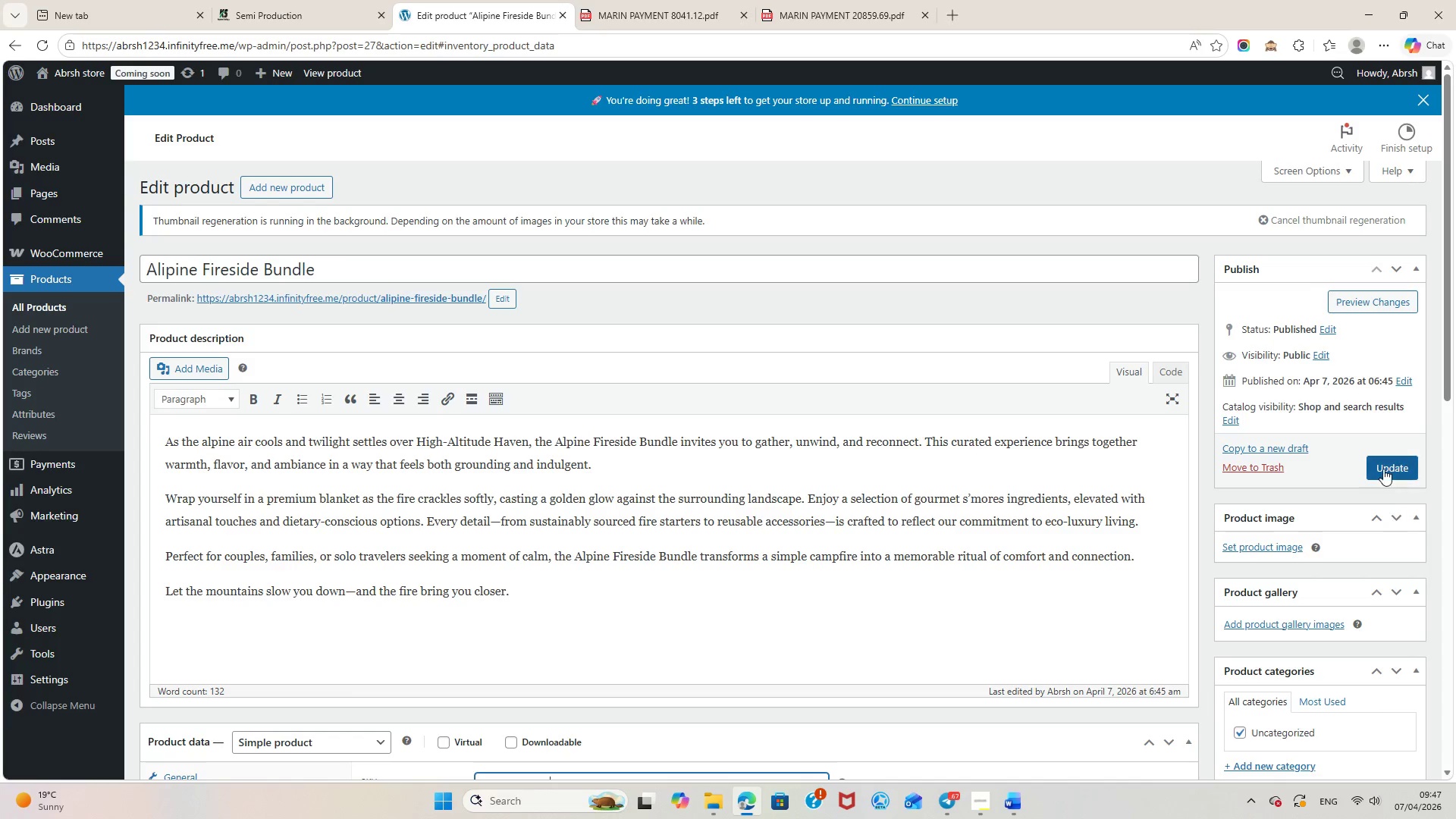 
left_click([1382, 466])
 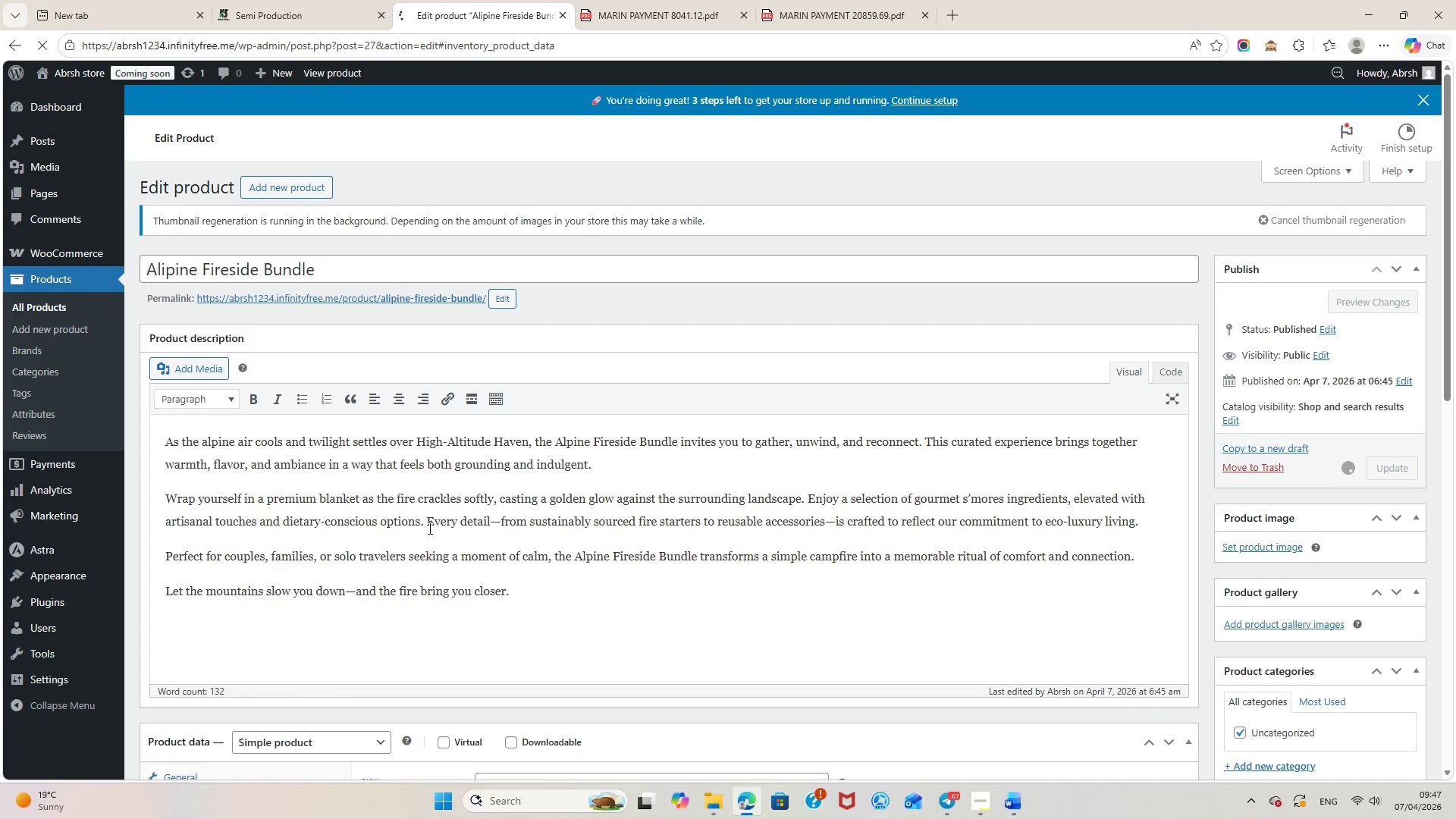 
scroll: coordinate [404, 519], scroll_direction: down, amount: 4.0
 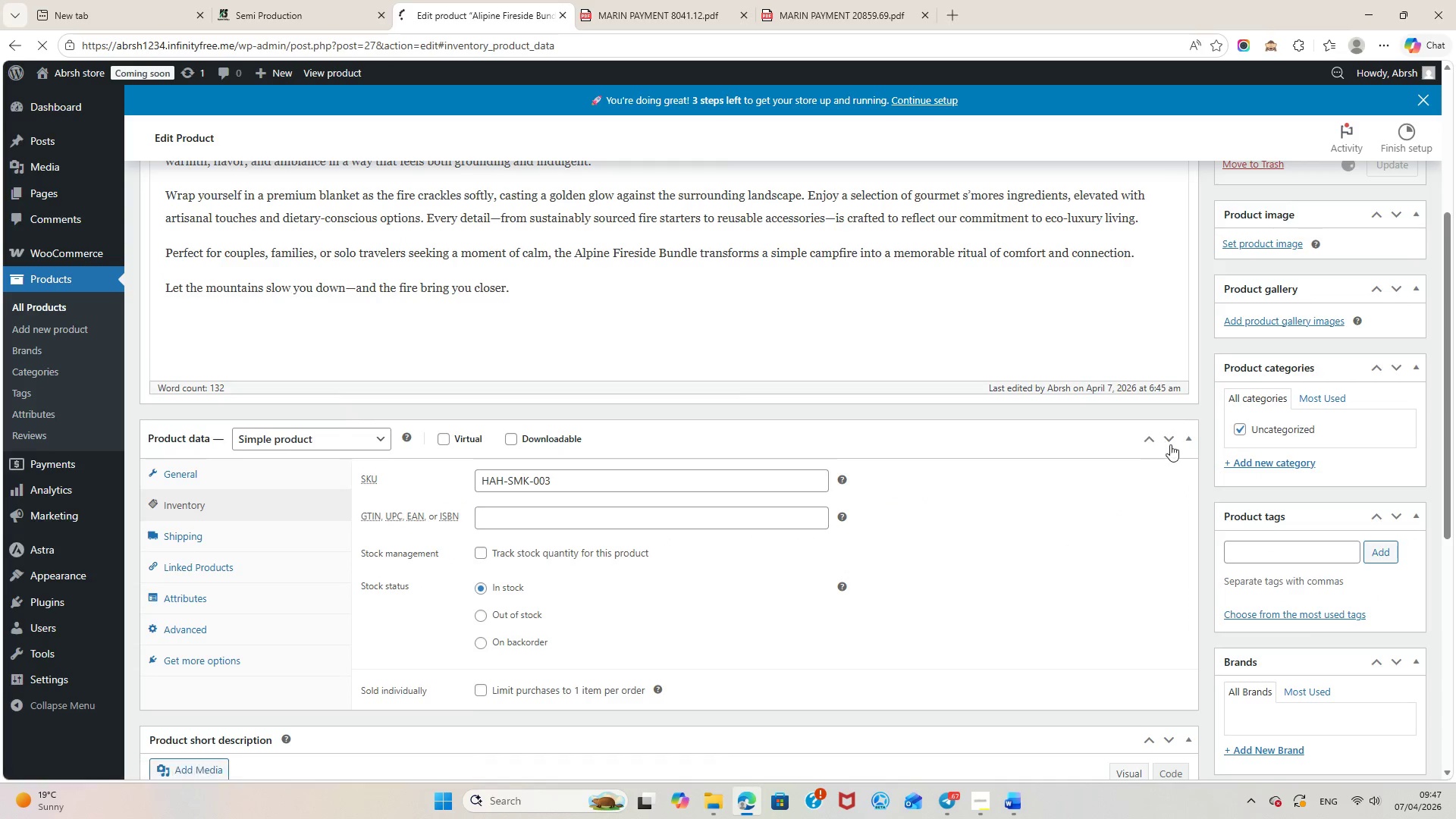 
left_click([1151, 439])
 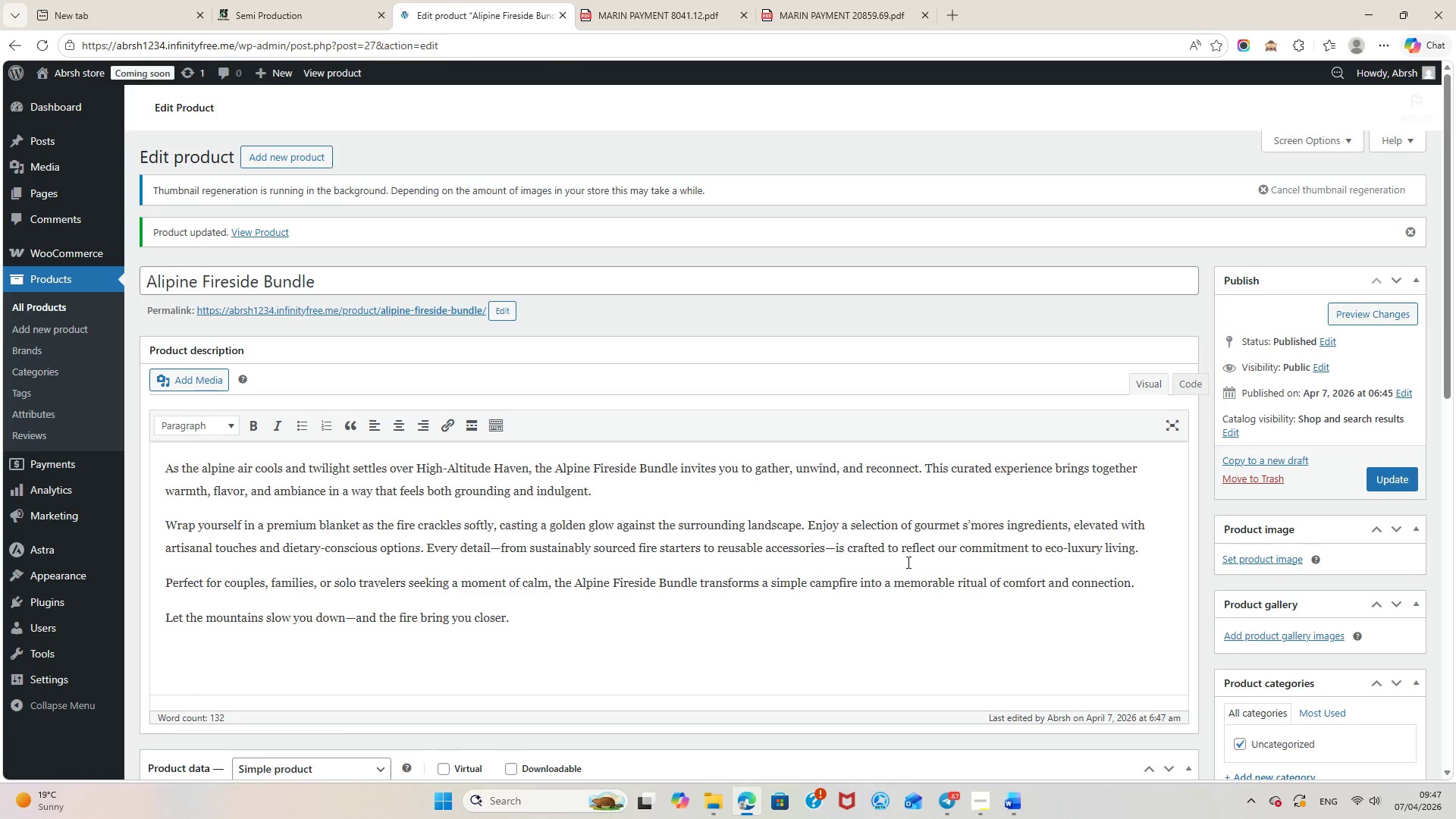 
scroll: coordinate [332, 588], scroll_direction: down, amount: 9.0
 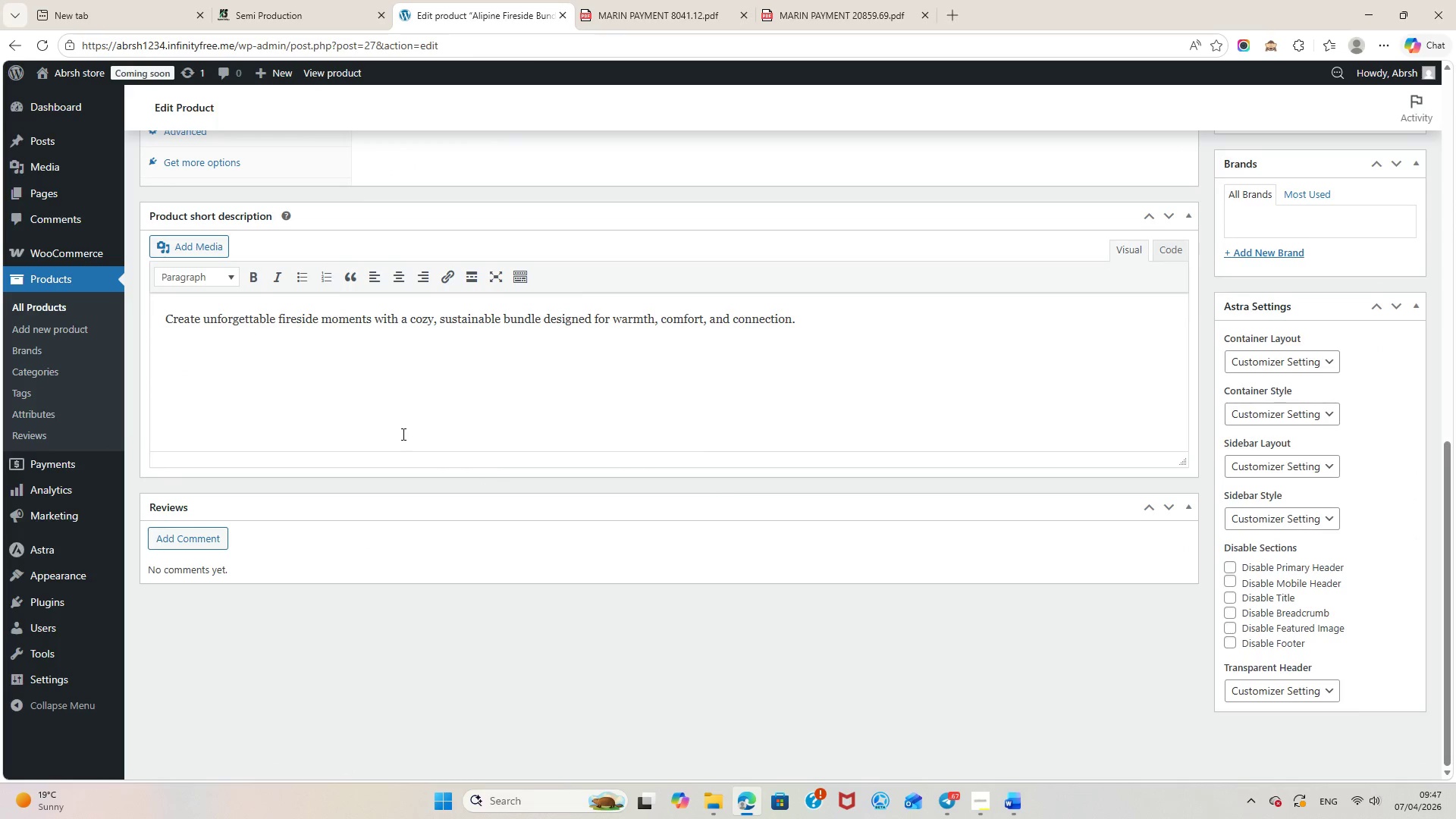 
scroll: coordinate [385, 434], scroll_direction: up, amount: 4.0
 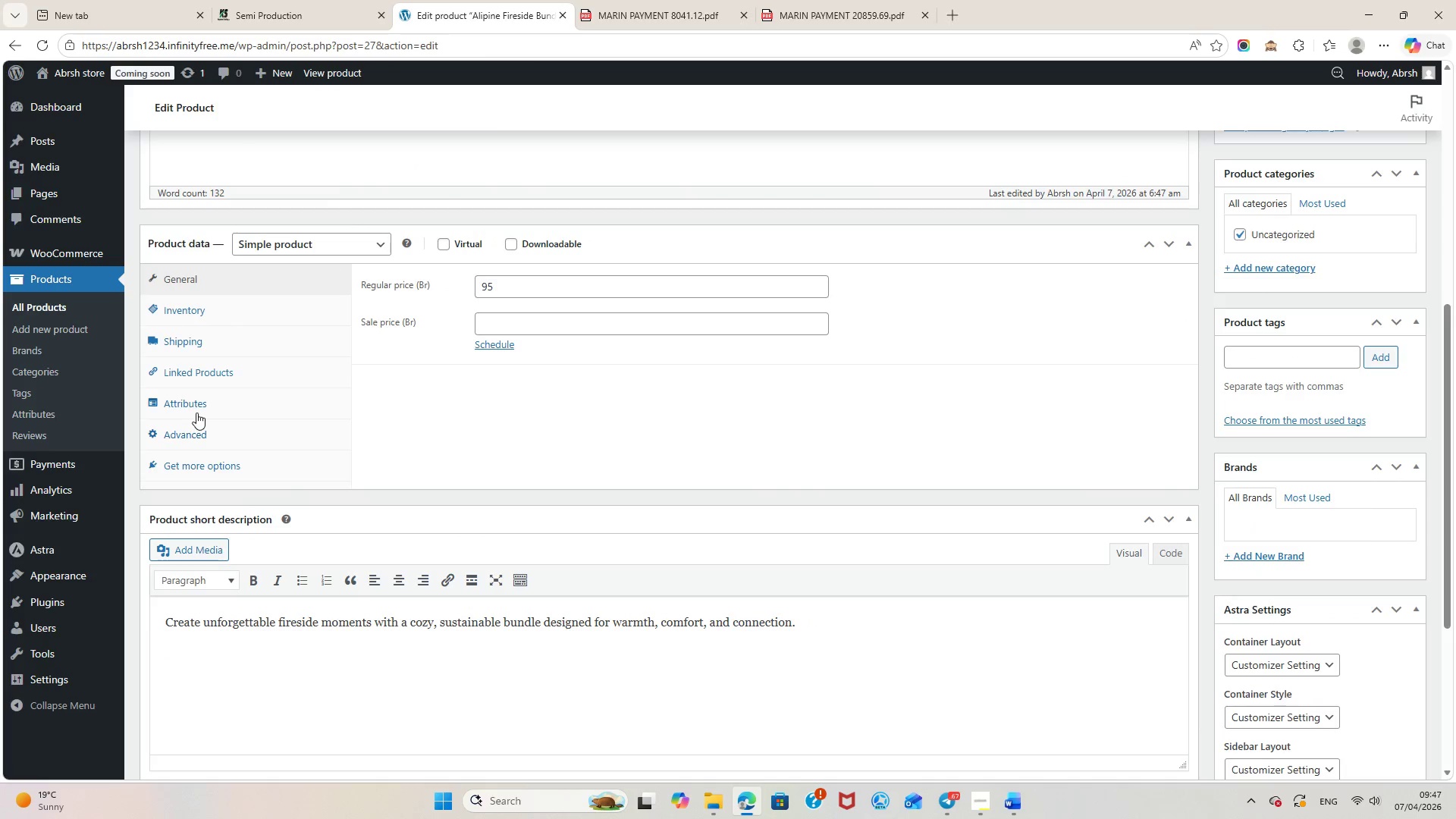 
left_click([182, 407])
 